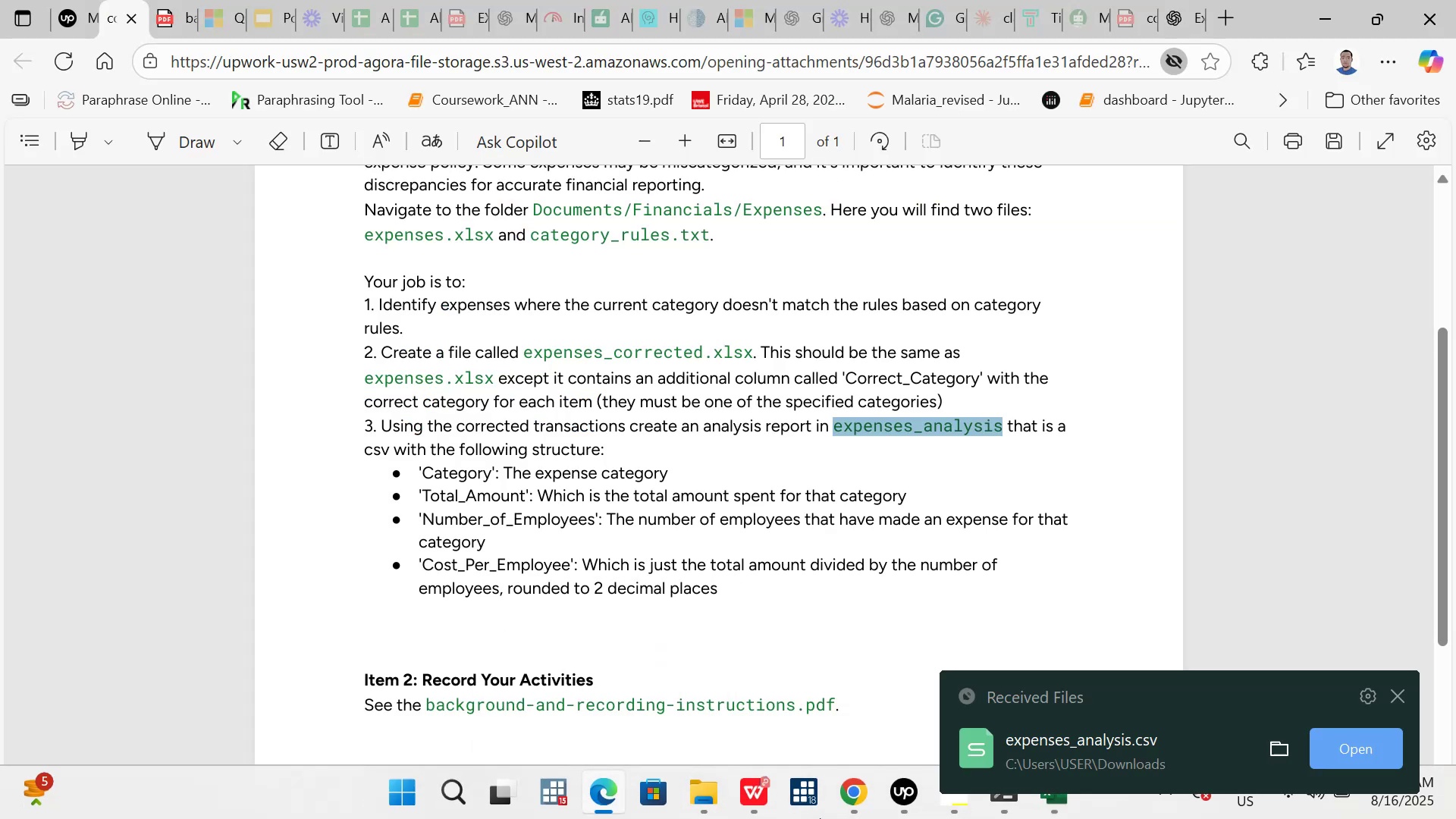 
mouse_move([992, 782])
 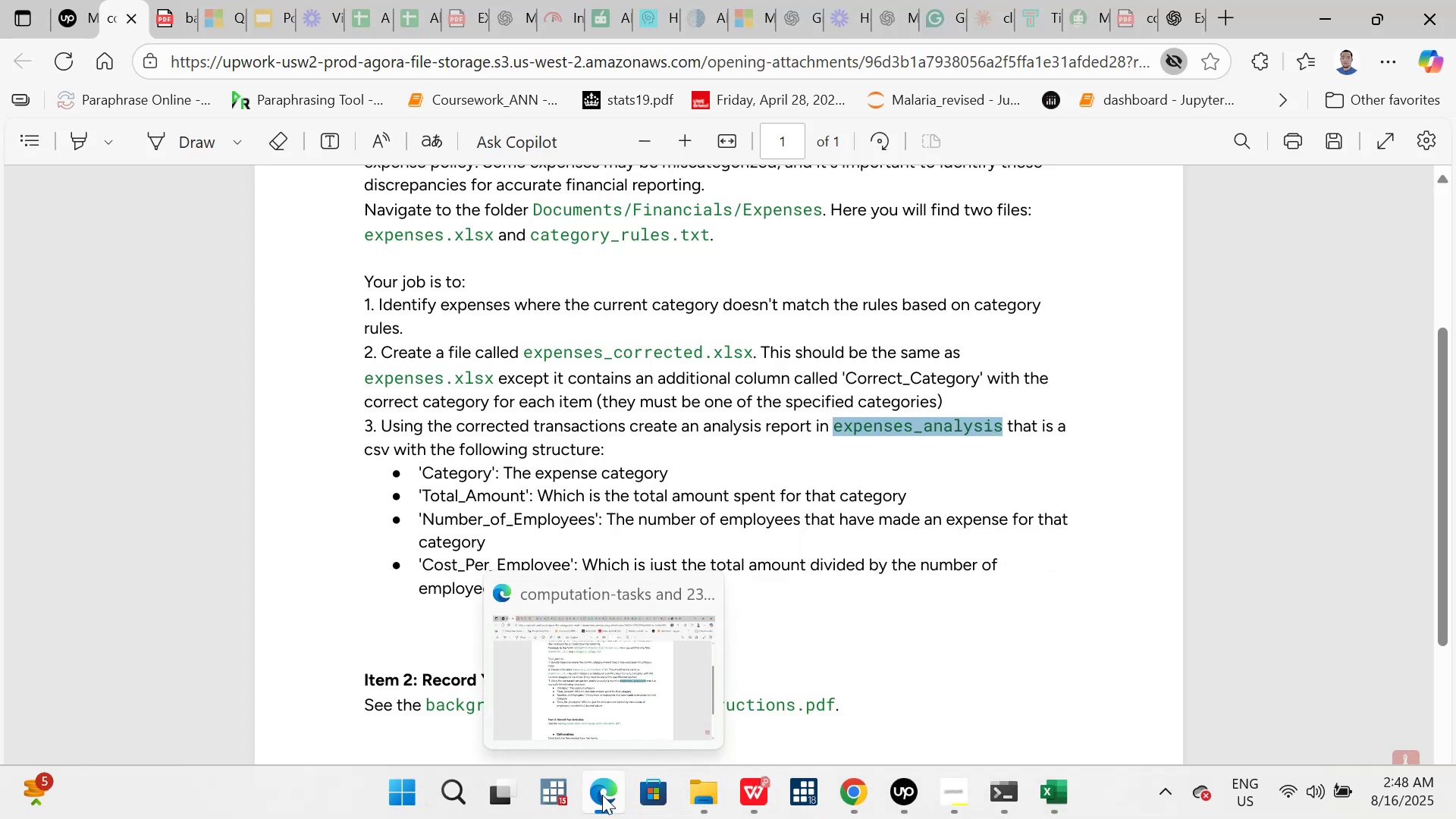 
wait(6.32)
 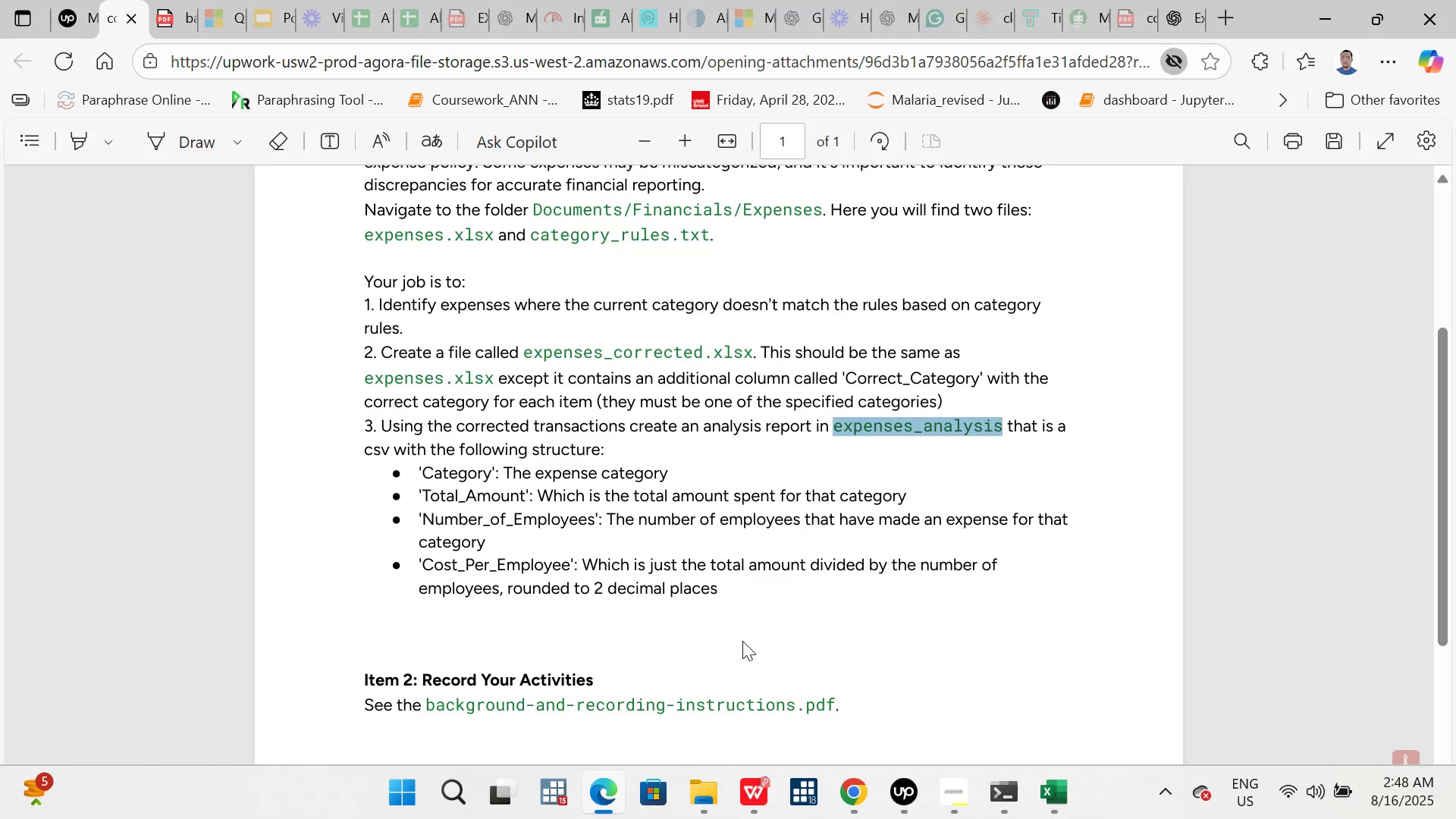 
left_click([586, 694])
 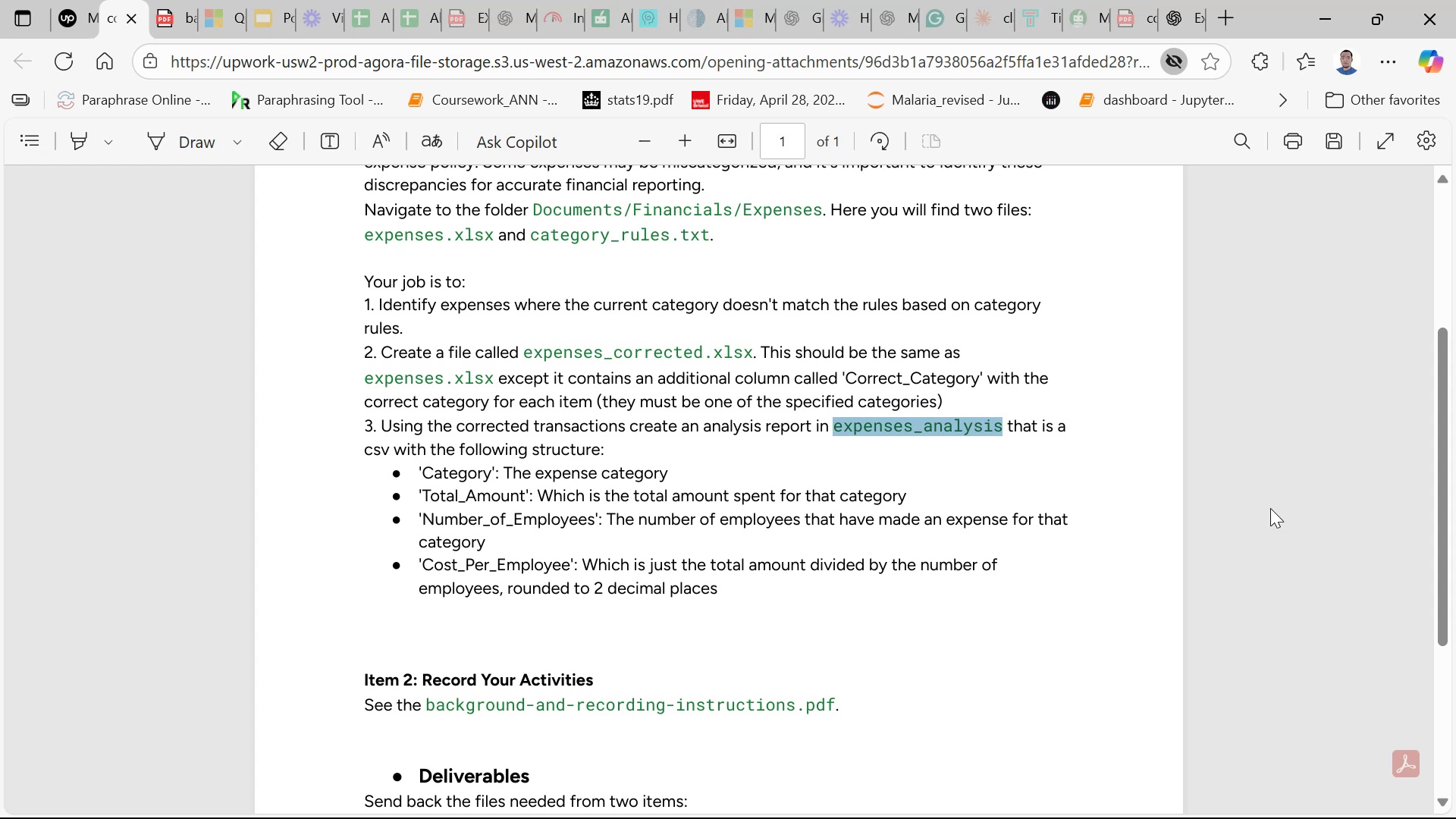 
left_click_drag(start_coordinate=[1445, 487], to_coordinate=[1455, 674])
 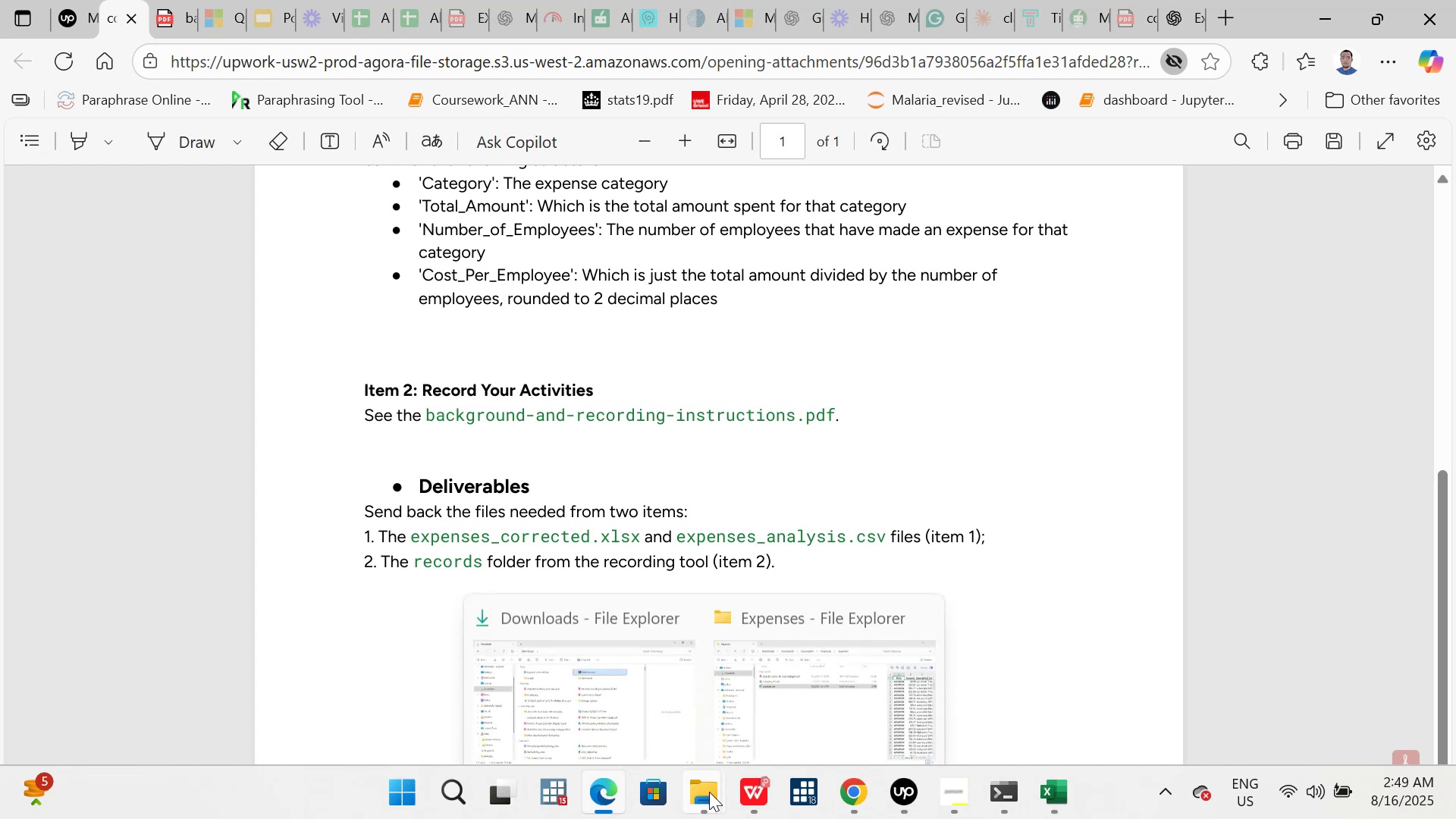 
wait(22.3)
 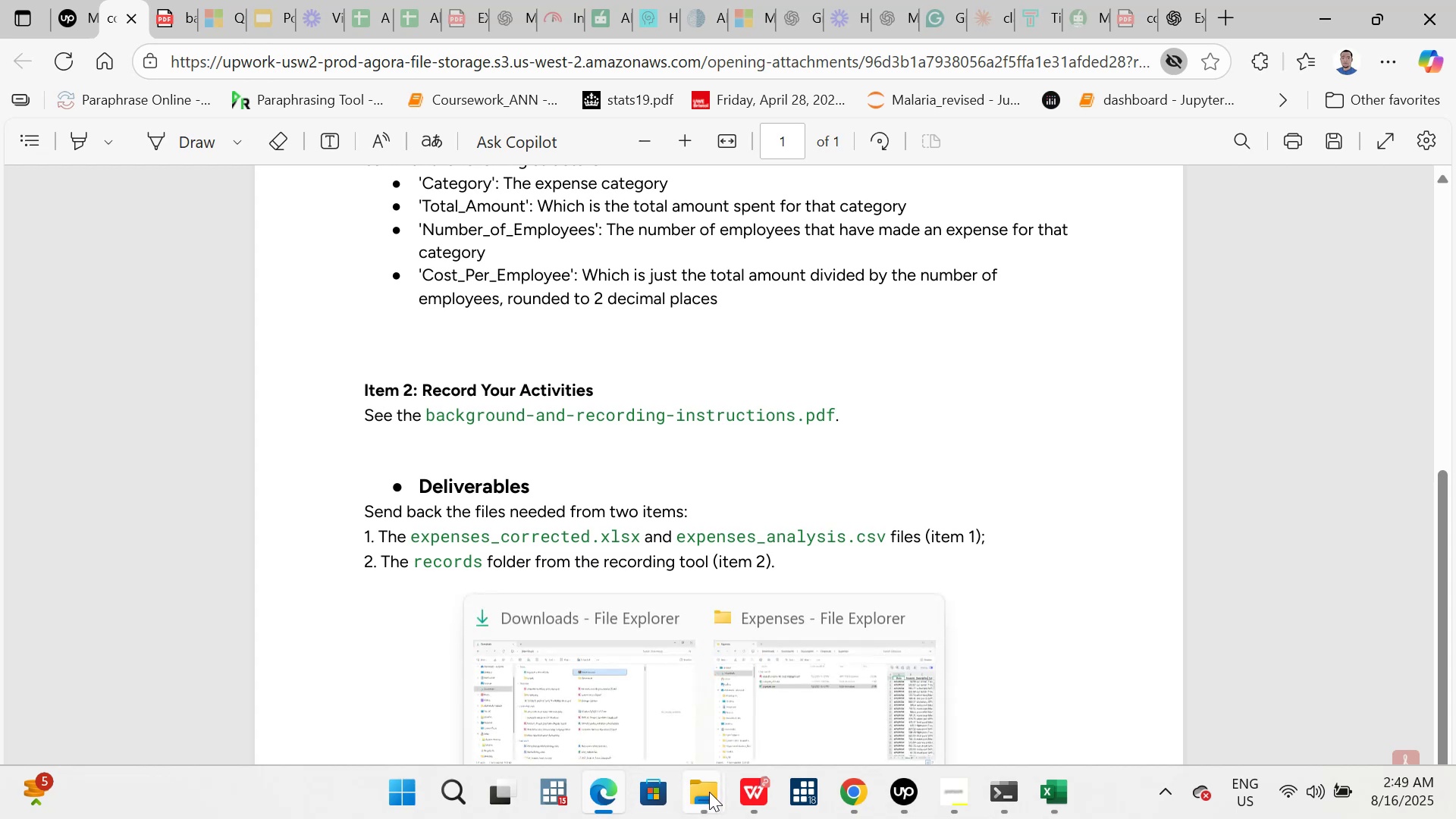 
left_click([177, 11])
 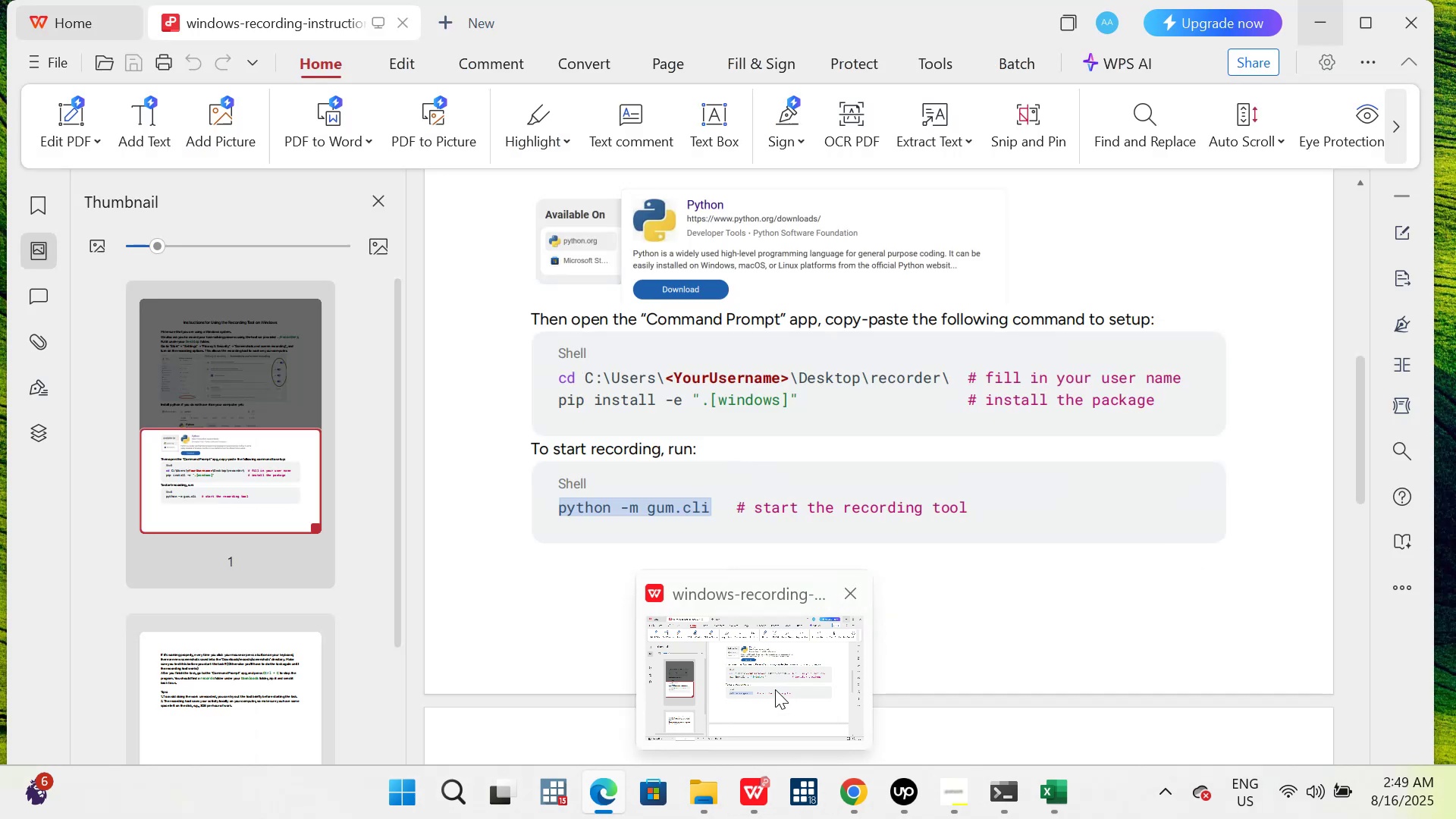 
wait(6.99)
 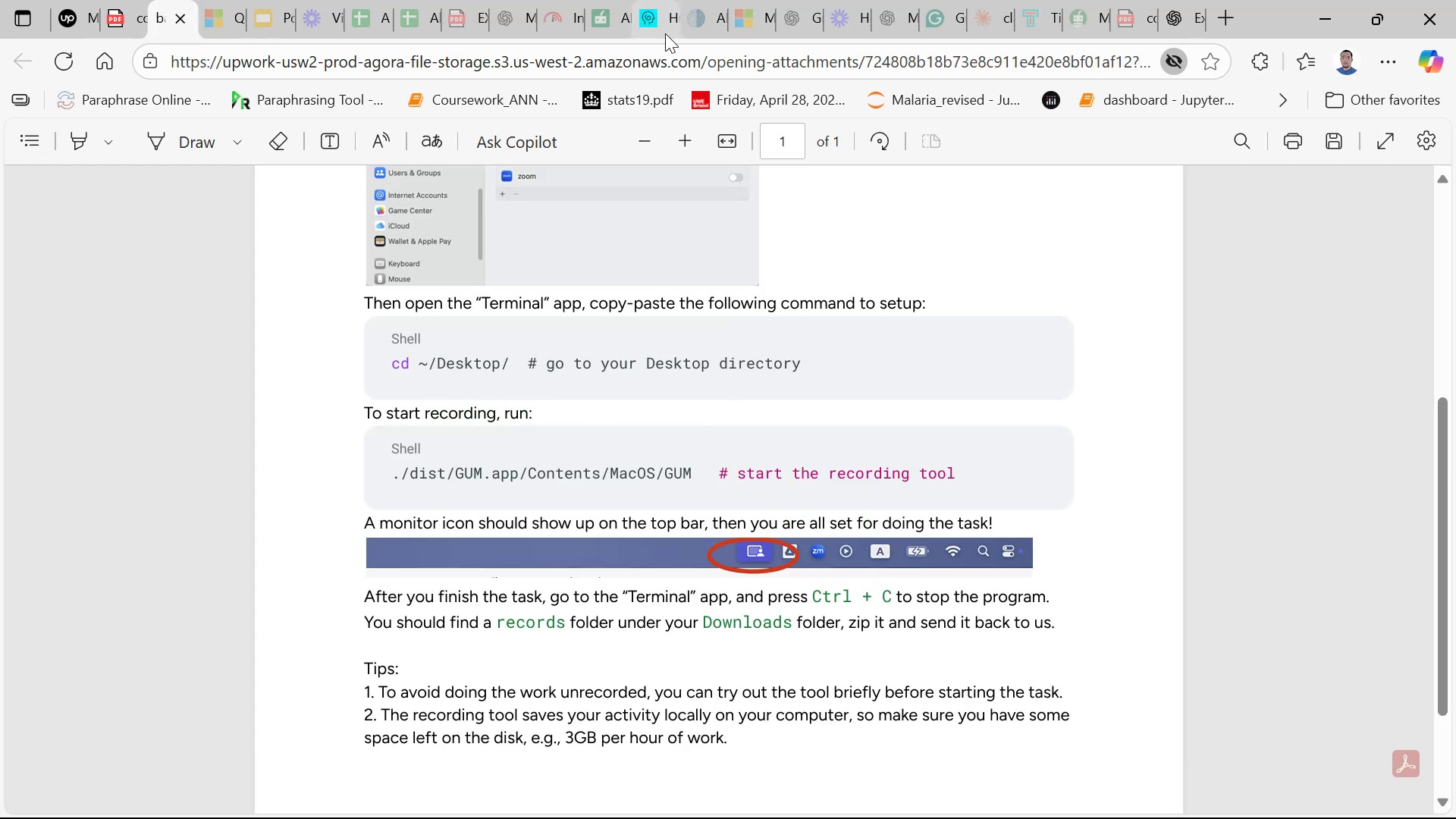 
left_click([775, 689])
 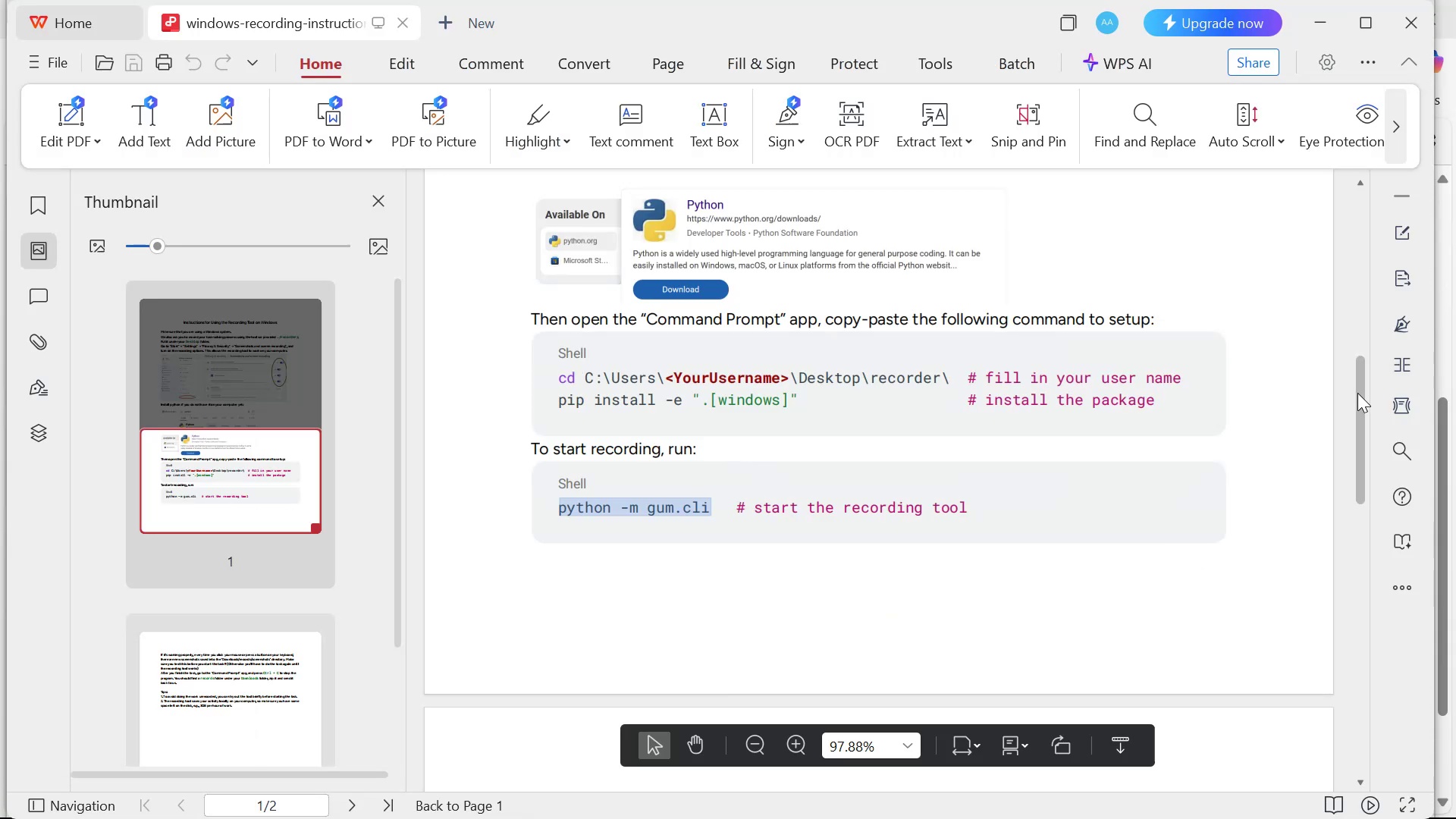 
left_click_drag(start_coordinate=[1359, 392], to_coordinate=[1358, 478])
 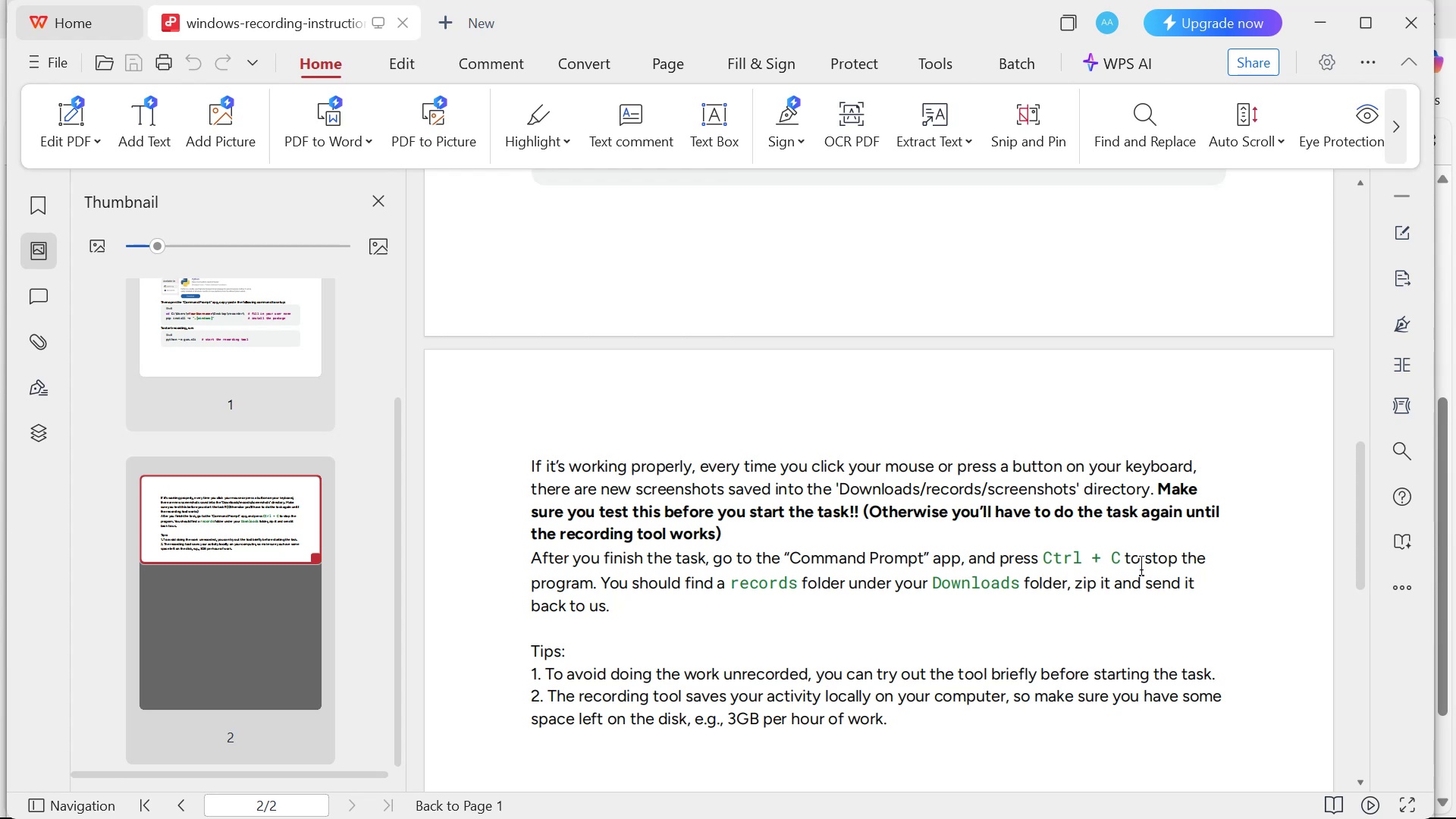 
wait(27.31)
 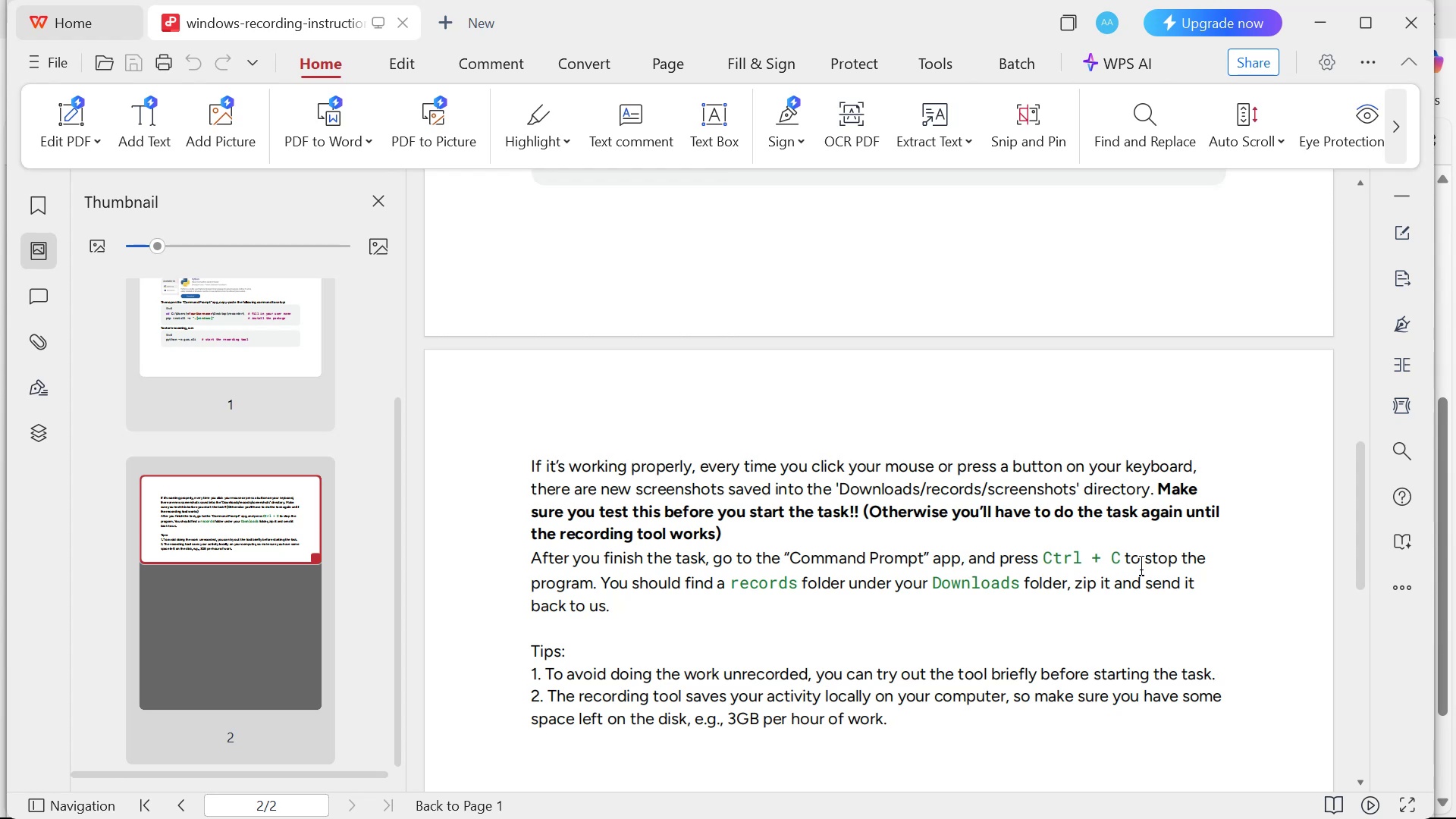 
left_click([962, 701])
 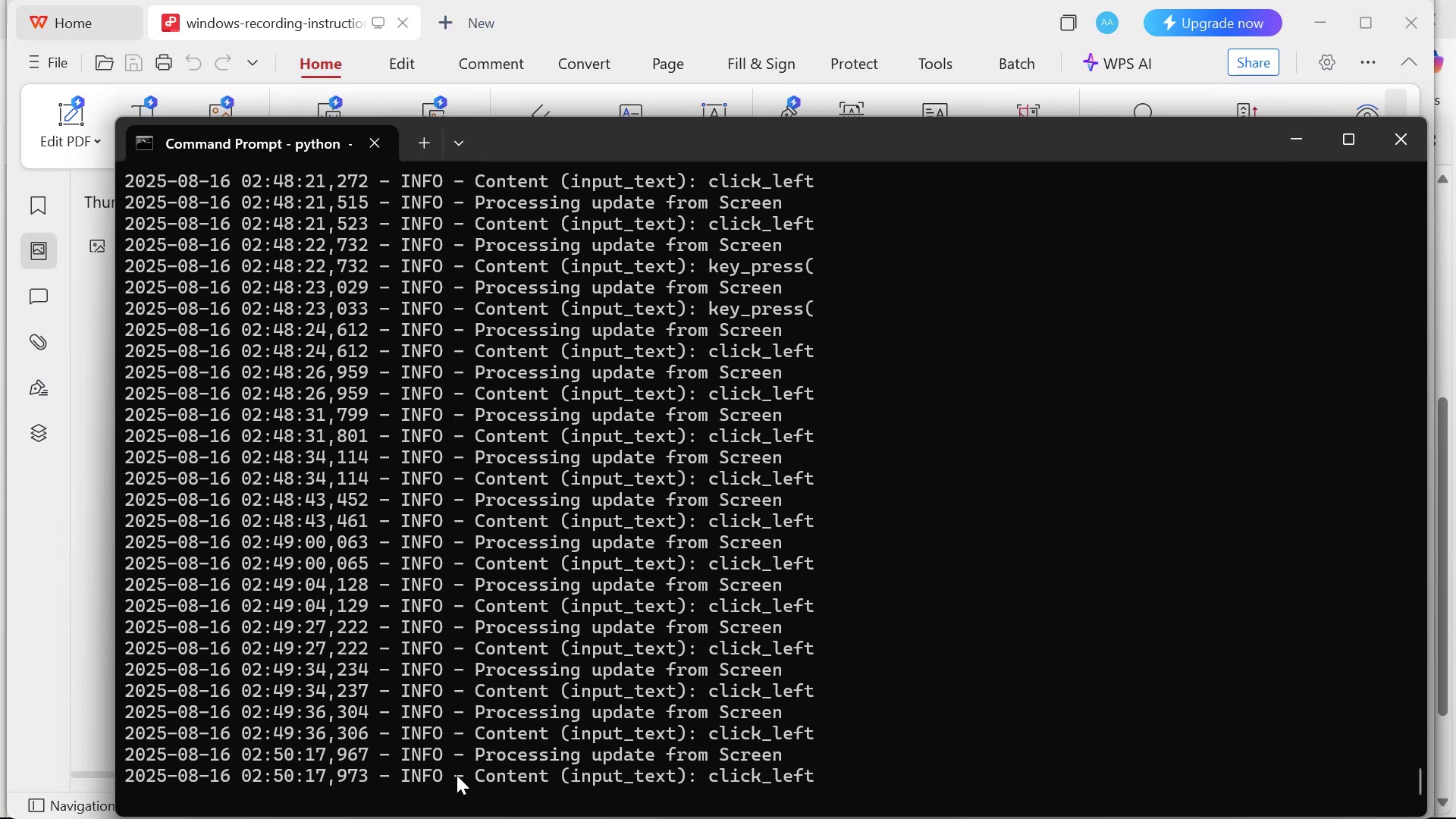 
key(Control+C)
 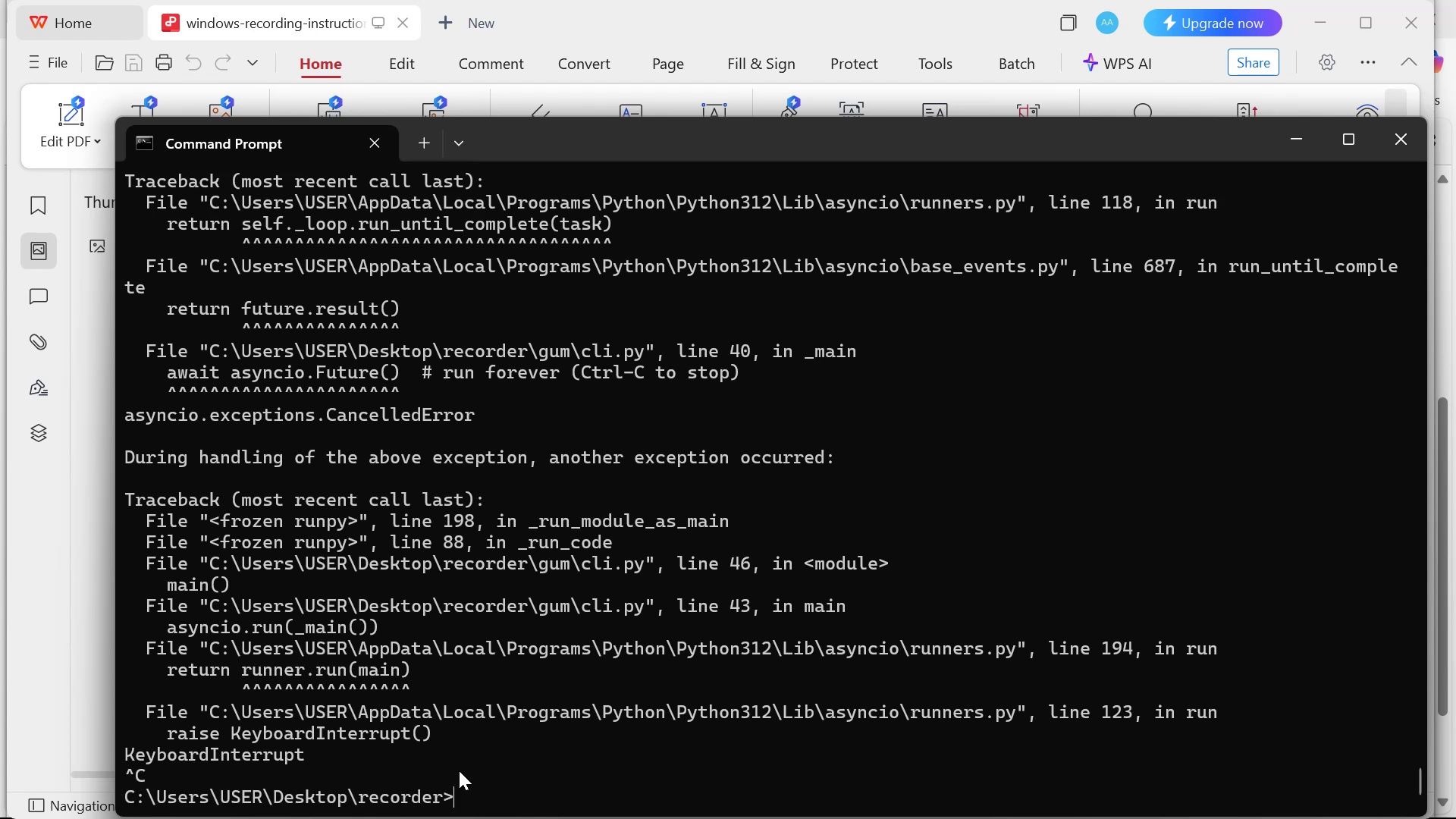 
wait(11.62)
 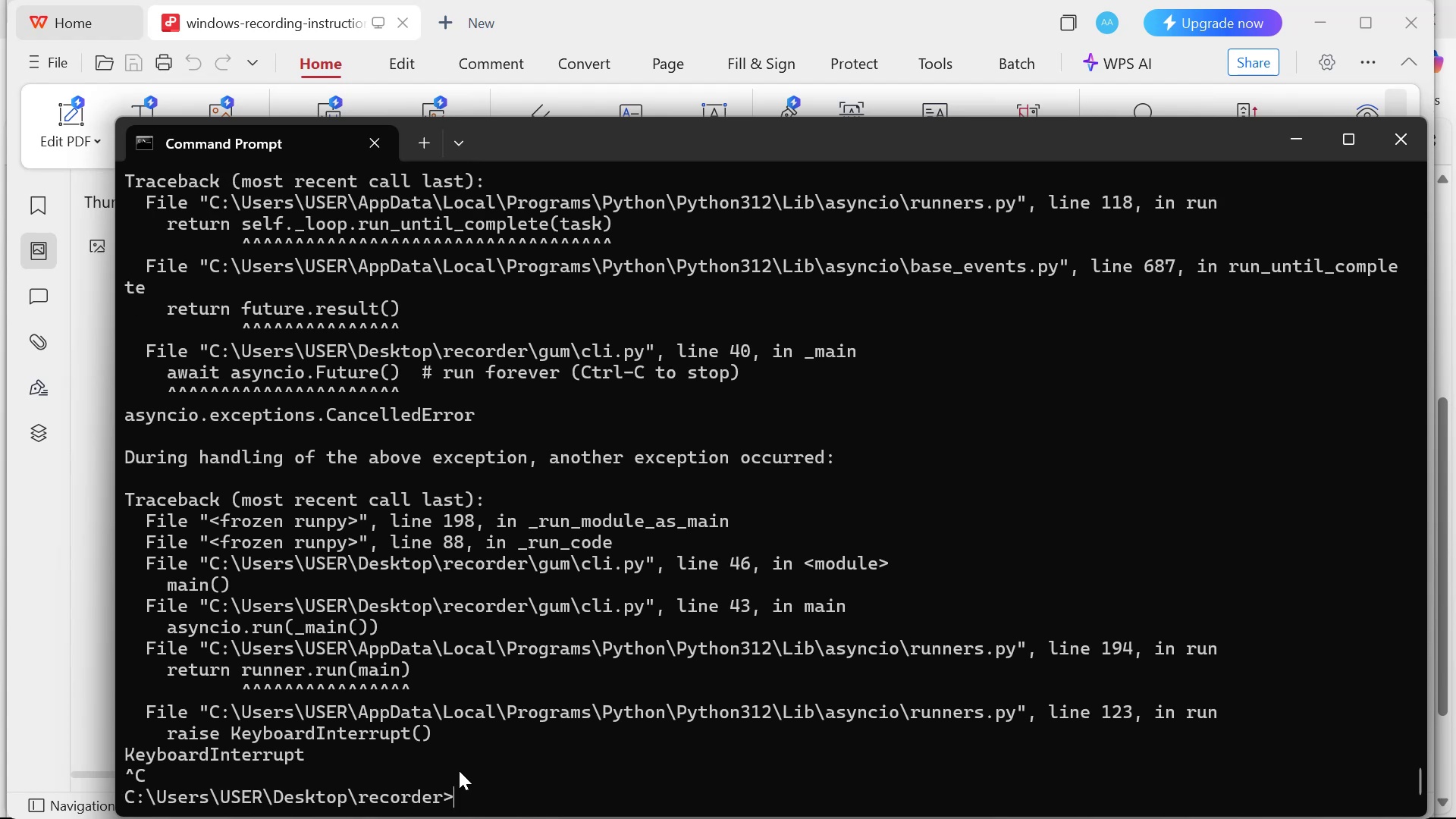 
left_click([573, 673])
 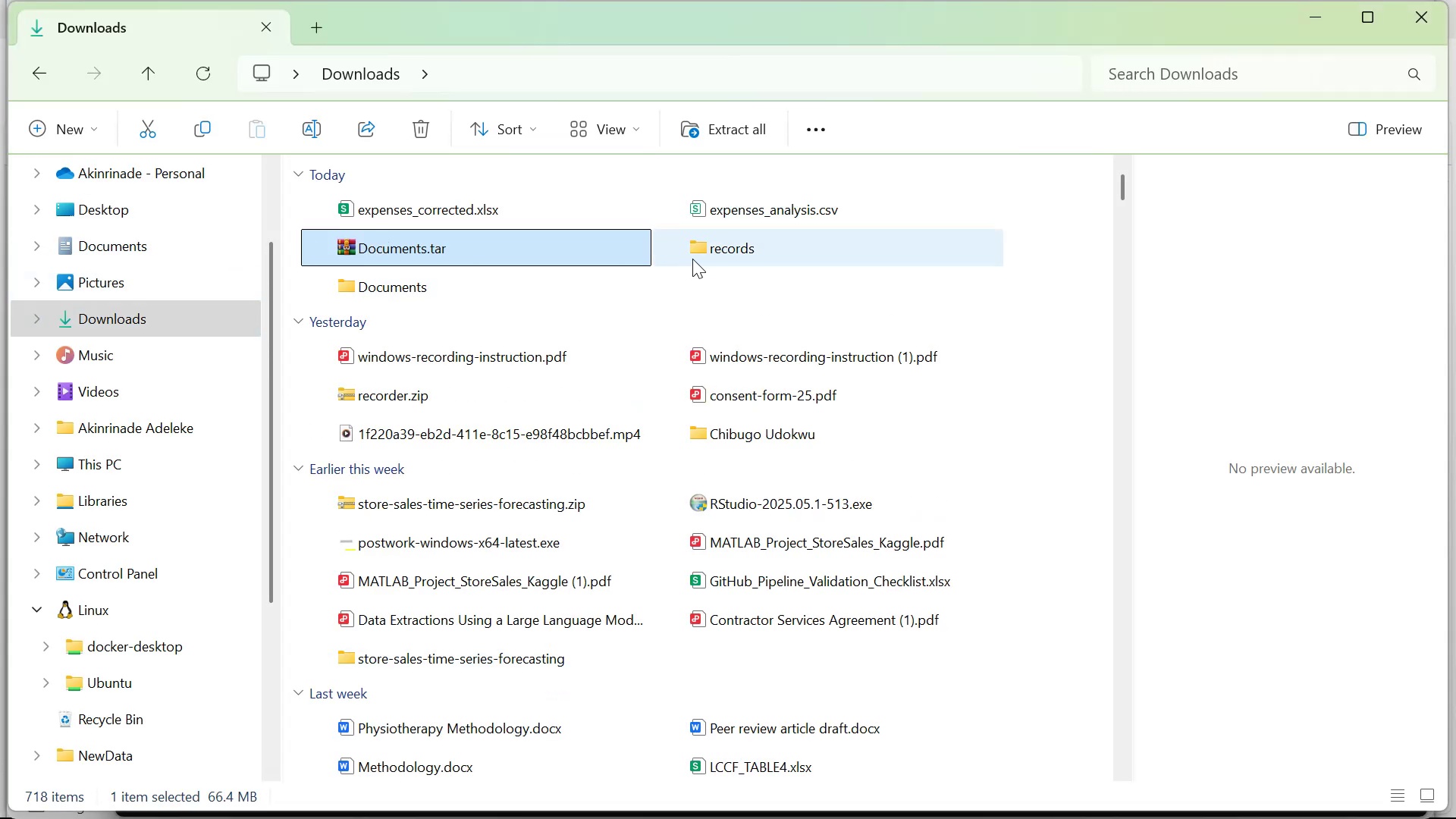 
double_click([717, 253])
 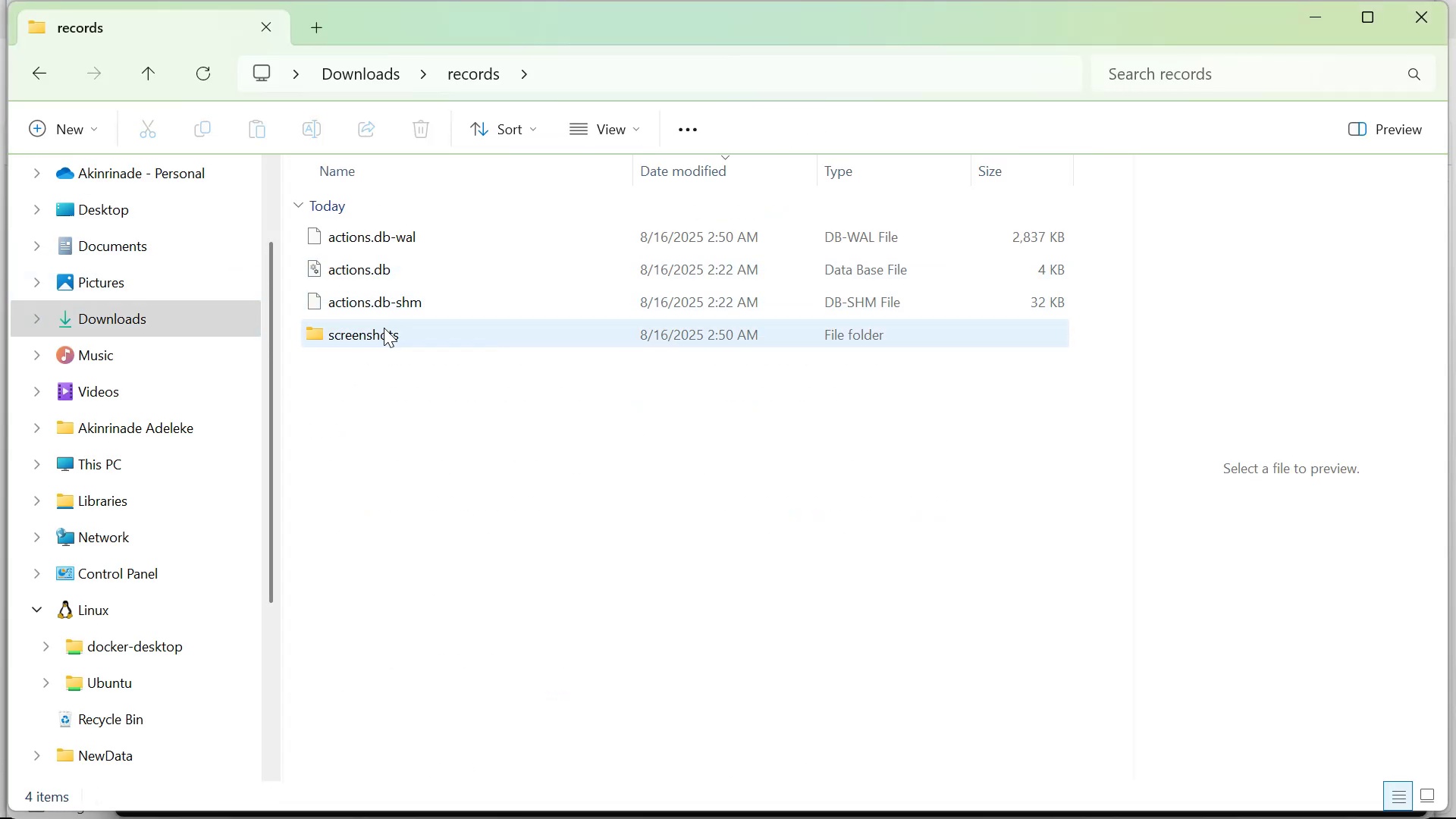 
double_click([384, 330])
 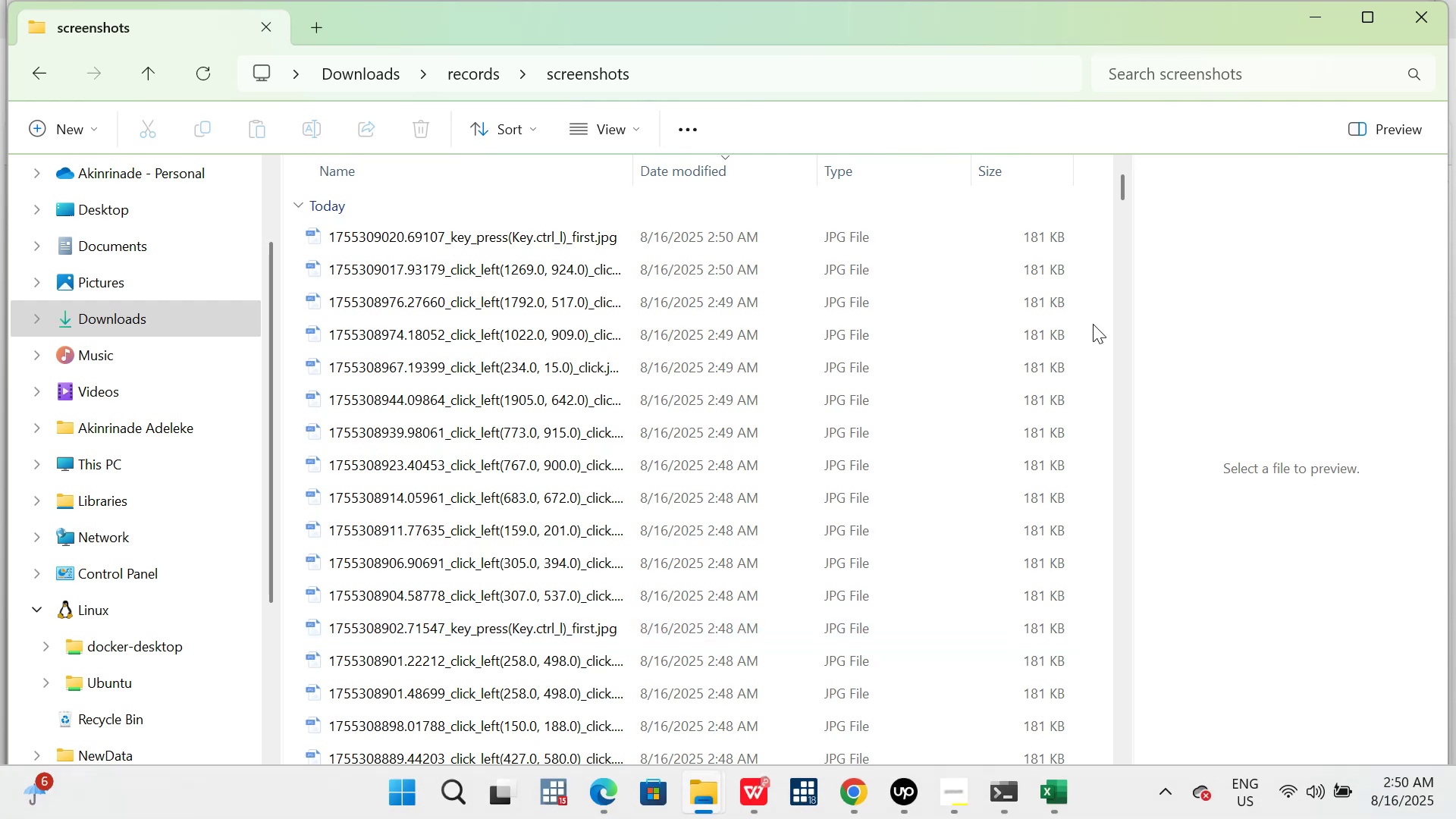 
left_click_drag(start_coordinate=[1121, 188], to_coordinate=[1147, 818])
 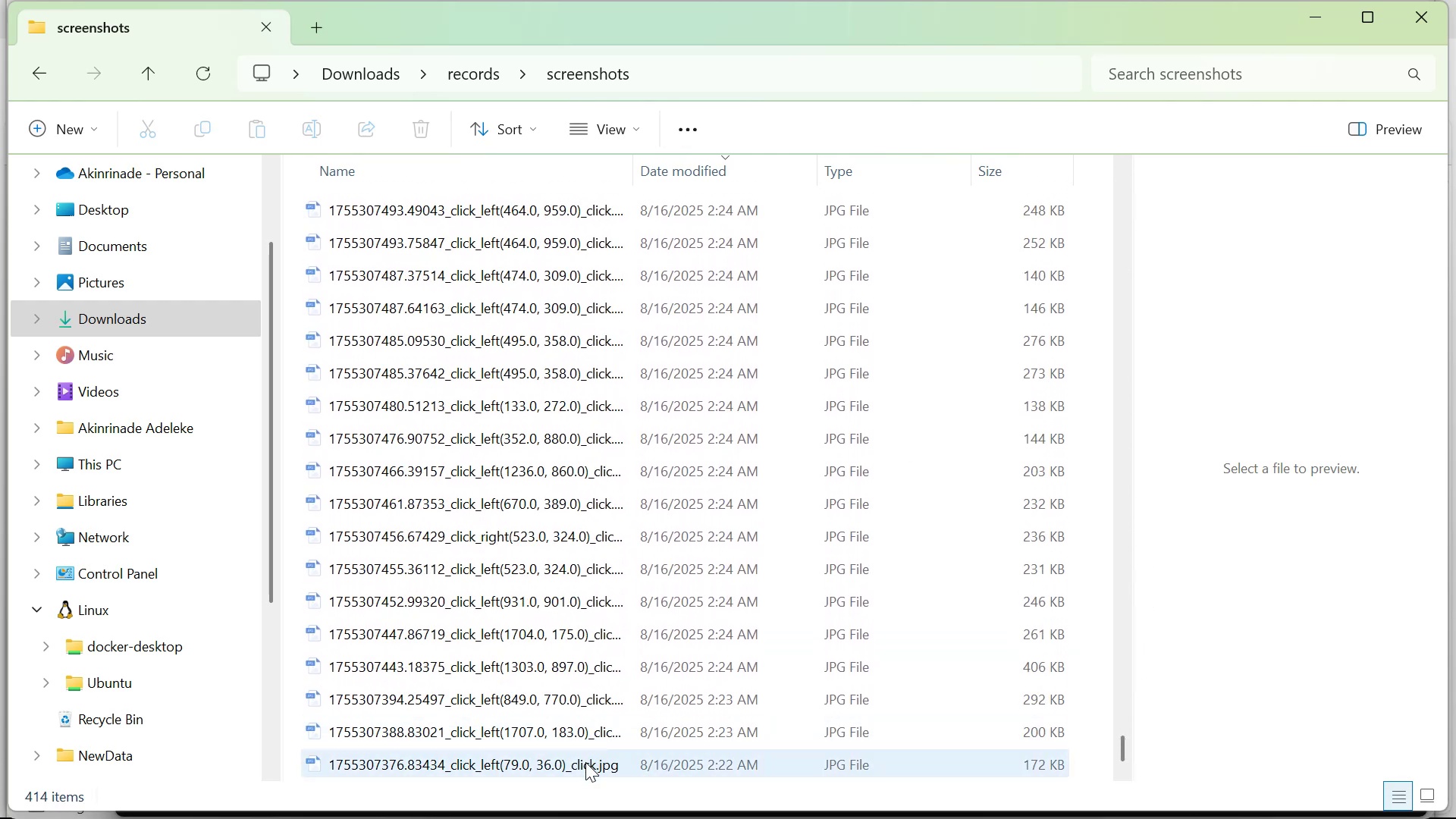 
double_click([585, 762])
 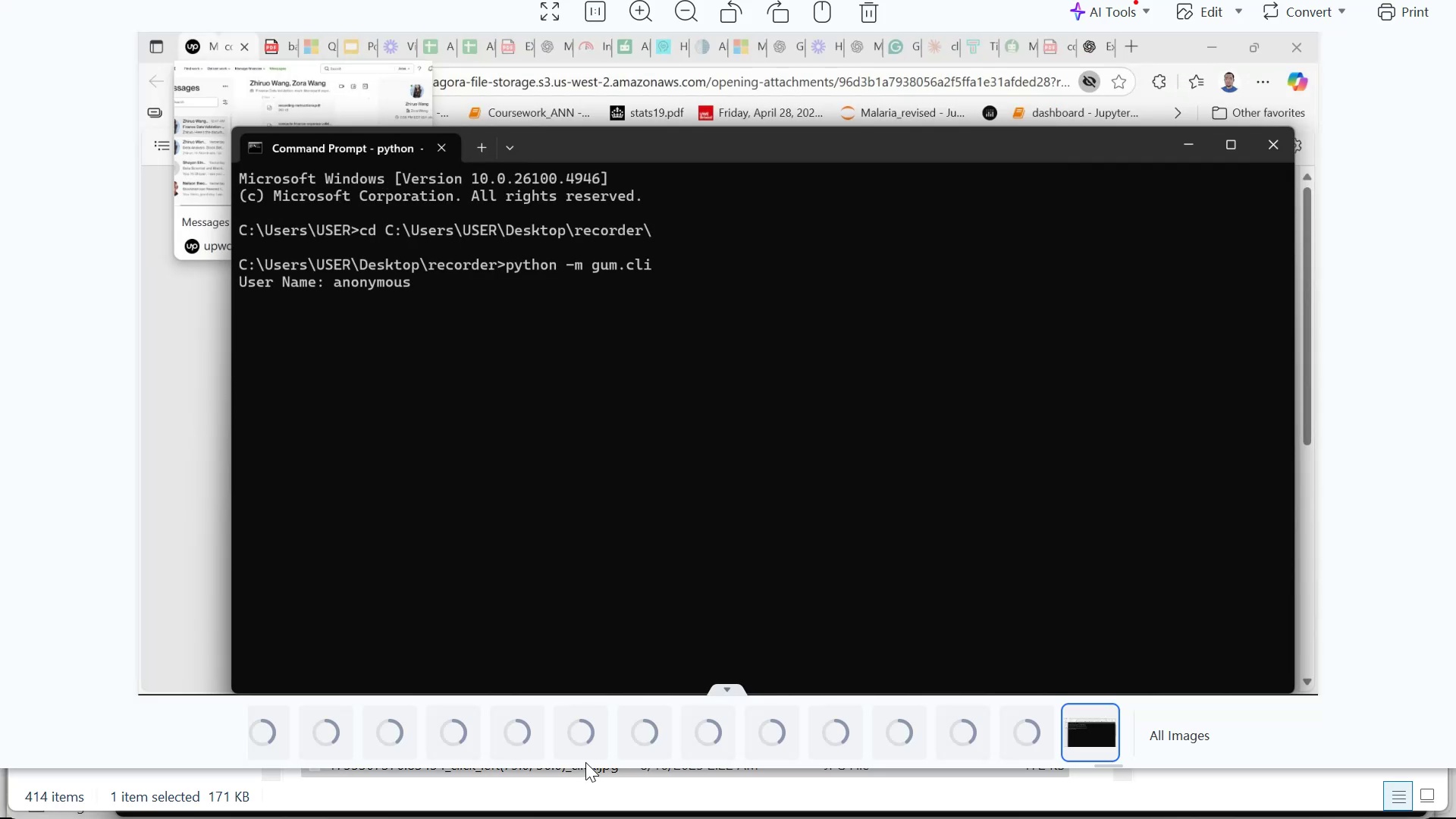 
wait(9.29)
 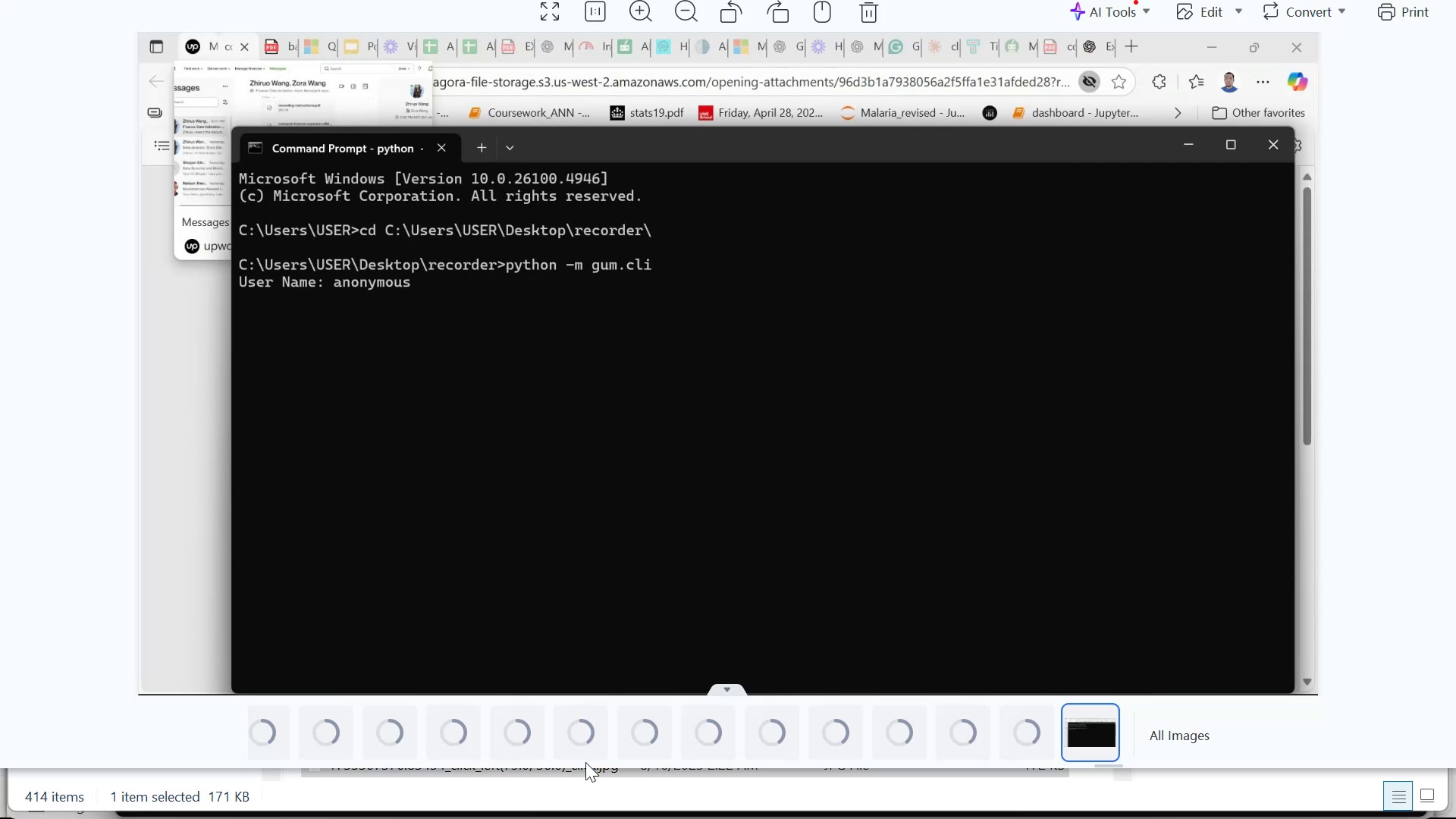 
left_click([1017, 741])
 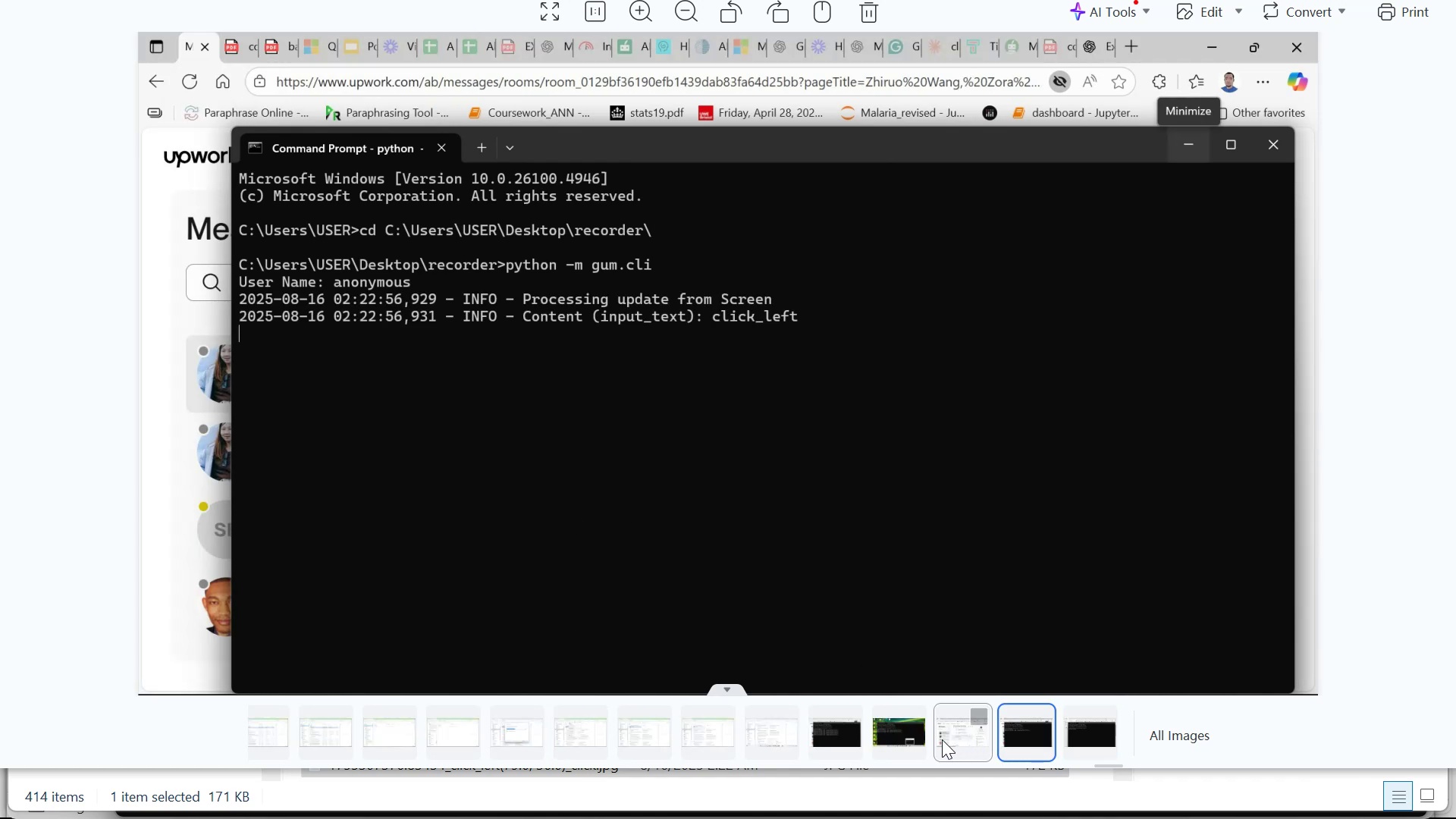 
left_click([940, 739])
 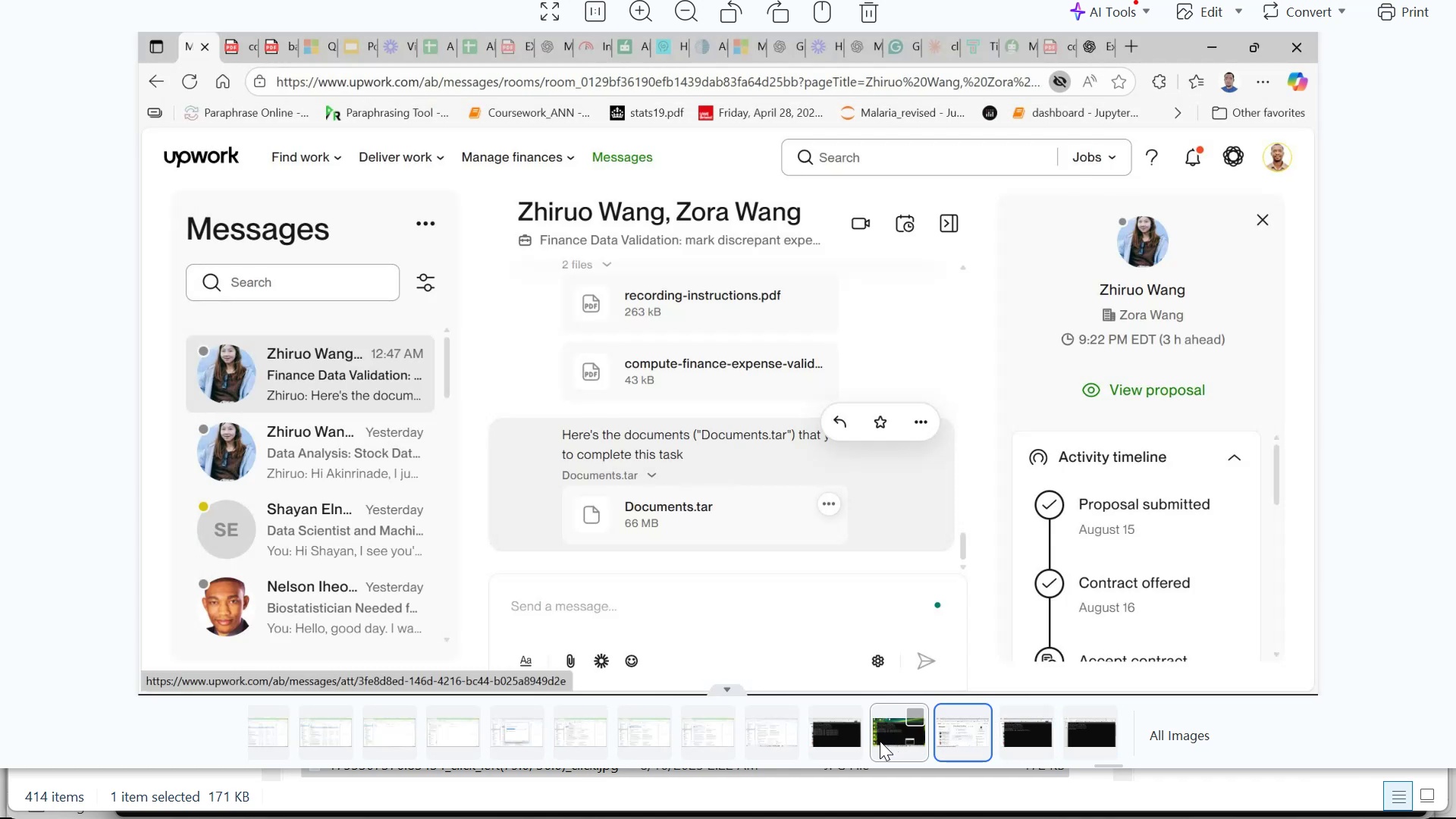 
left_click([880, 741])
 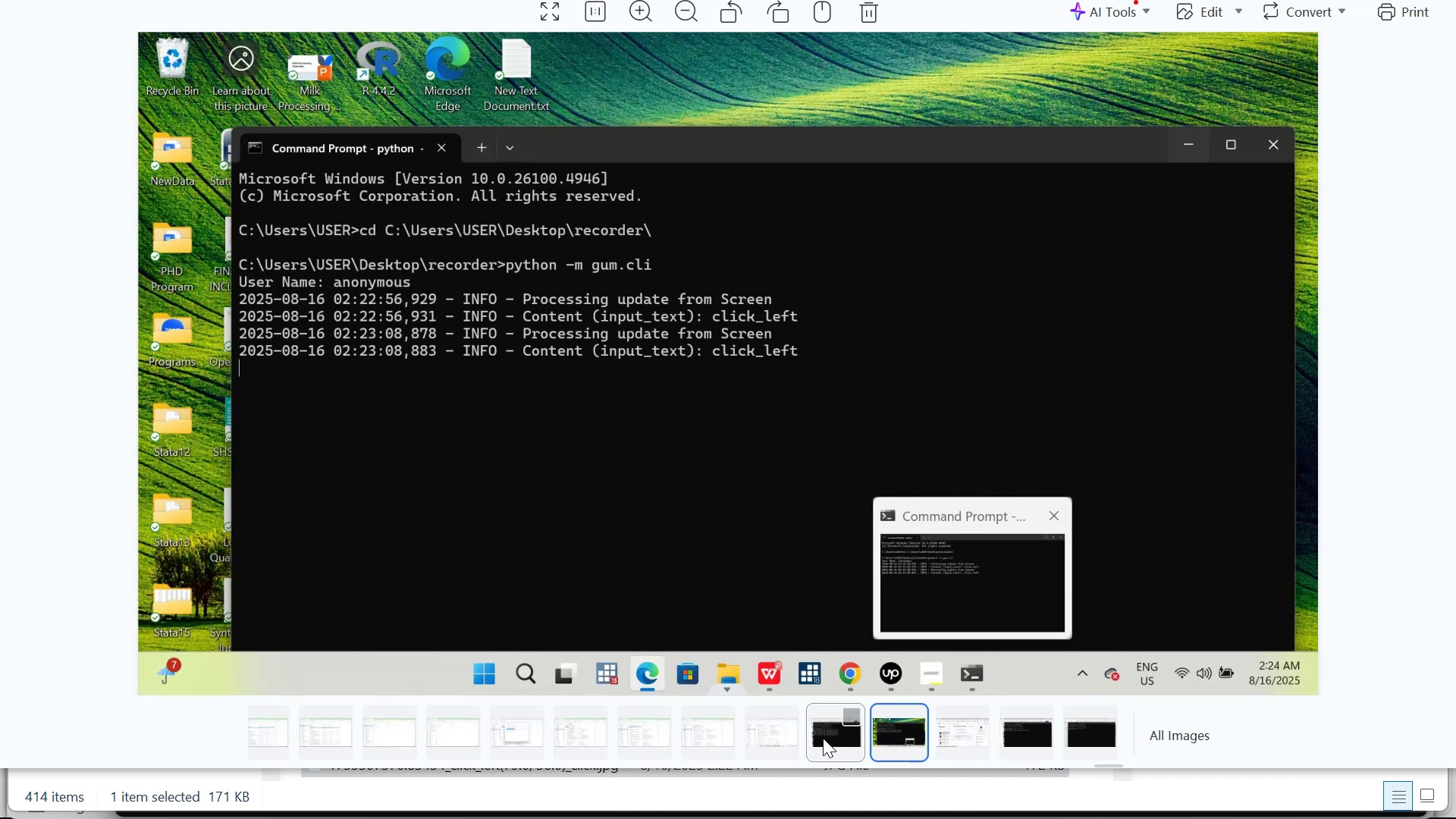 
left_click([823, 738])
 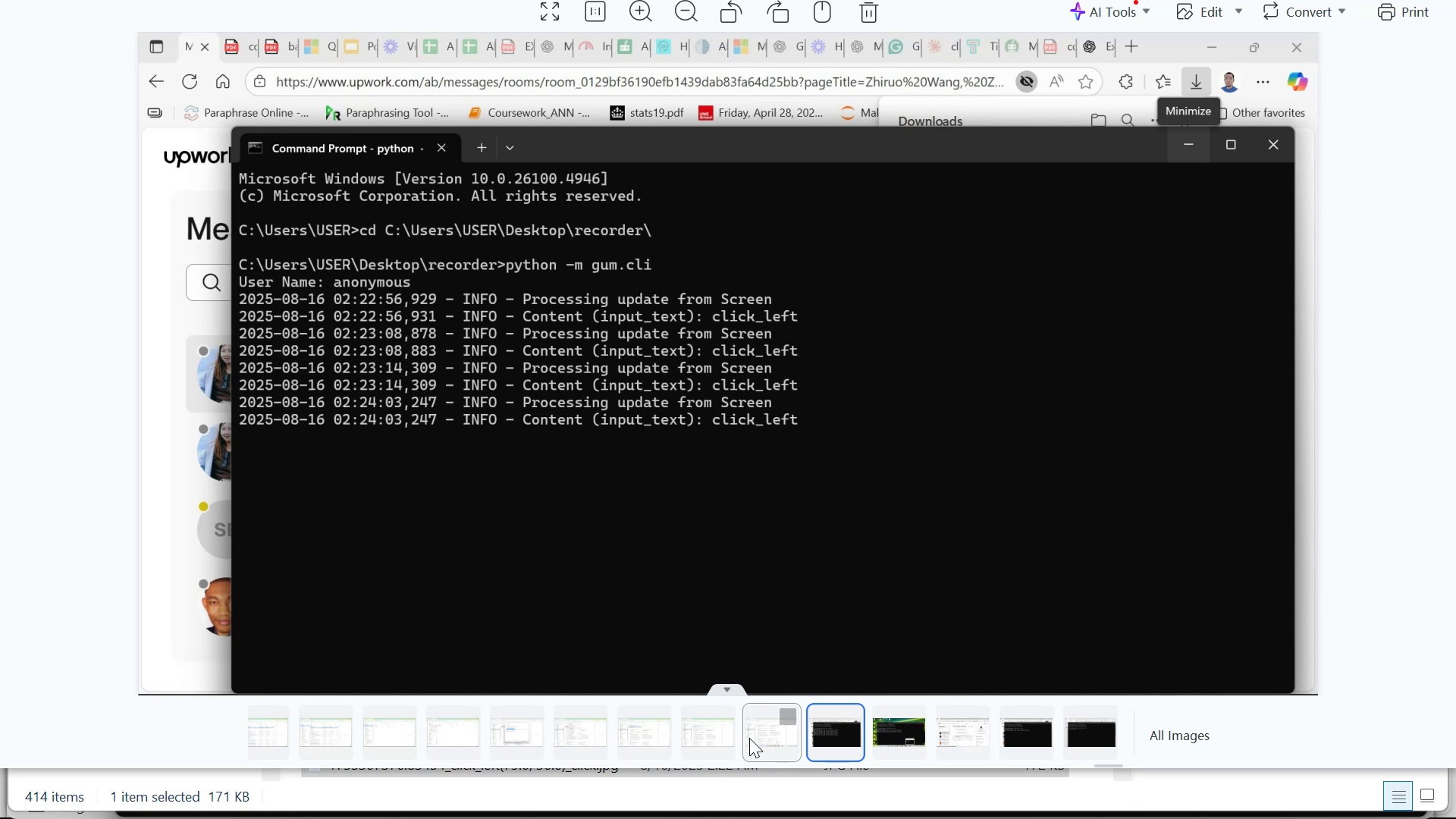 
left_click([749, 738])
 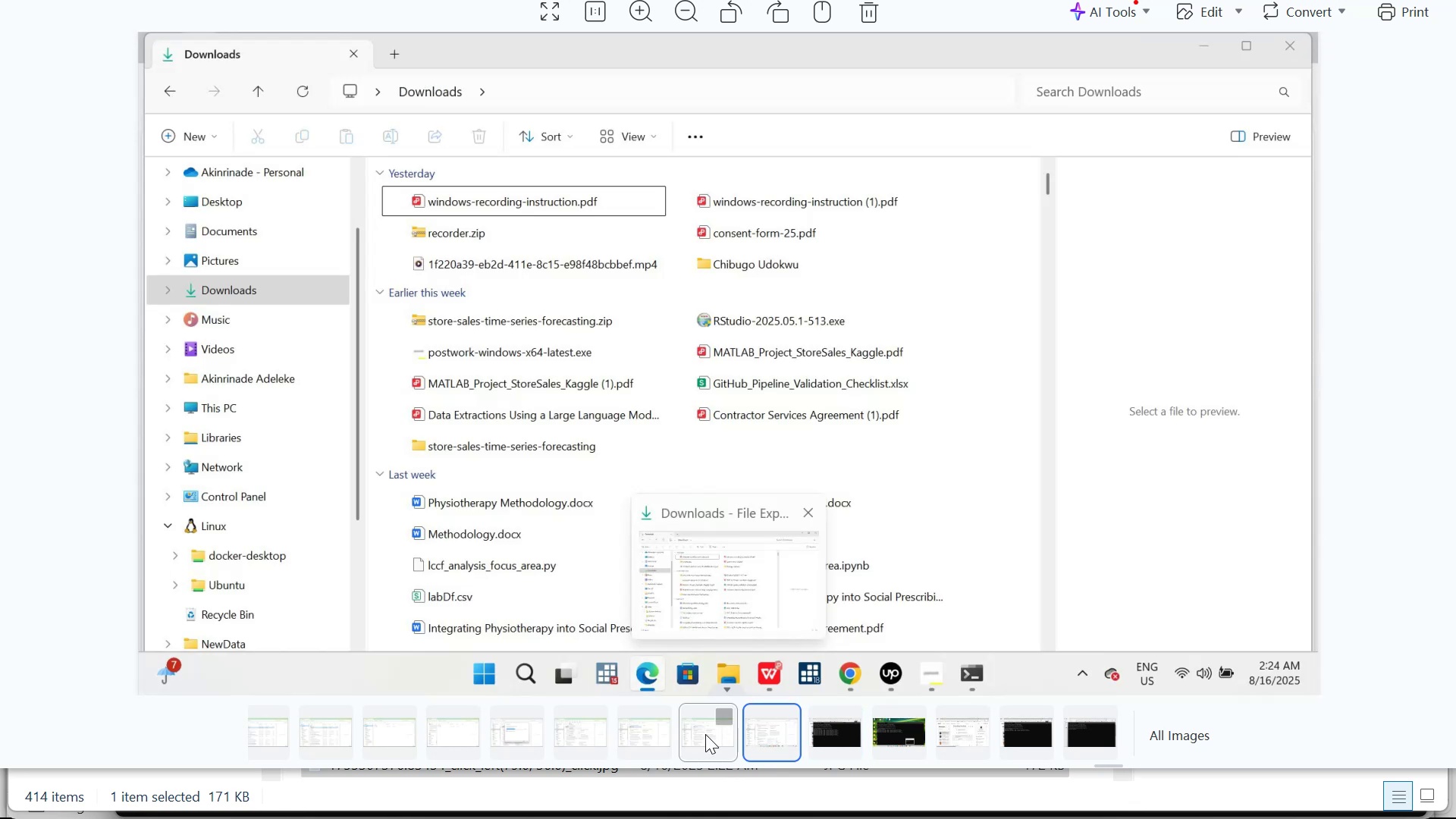 
left_click([705, 734])
 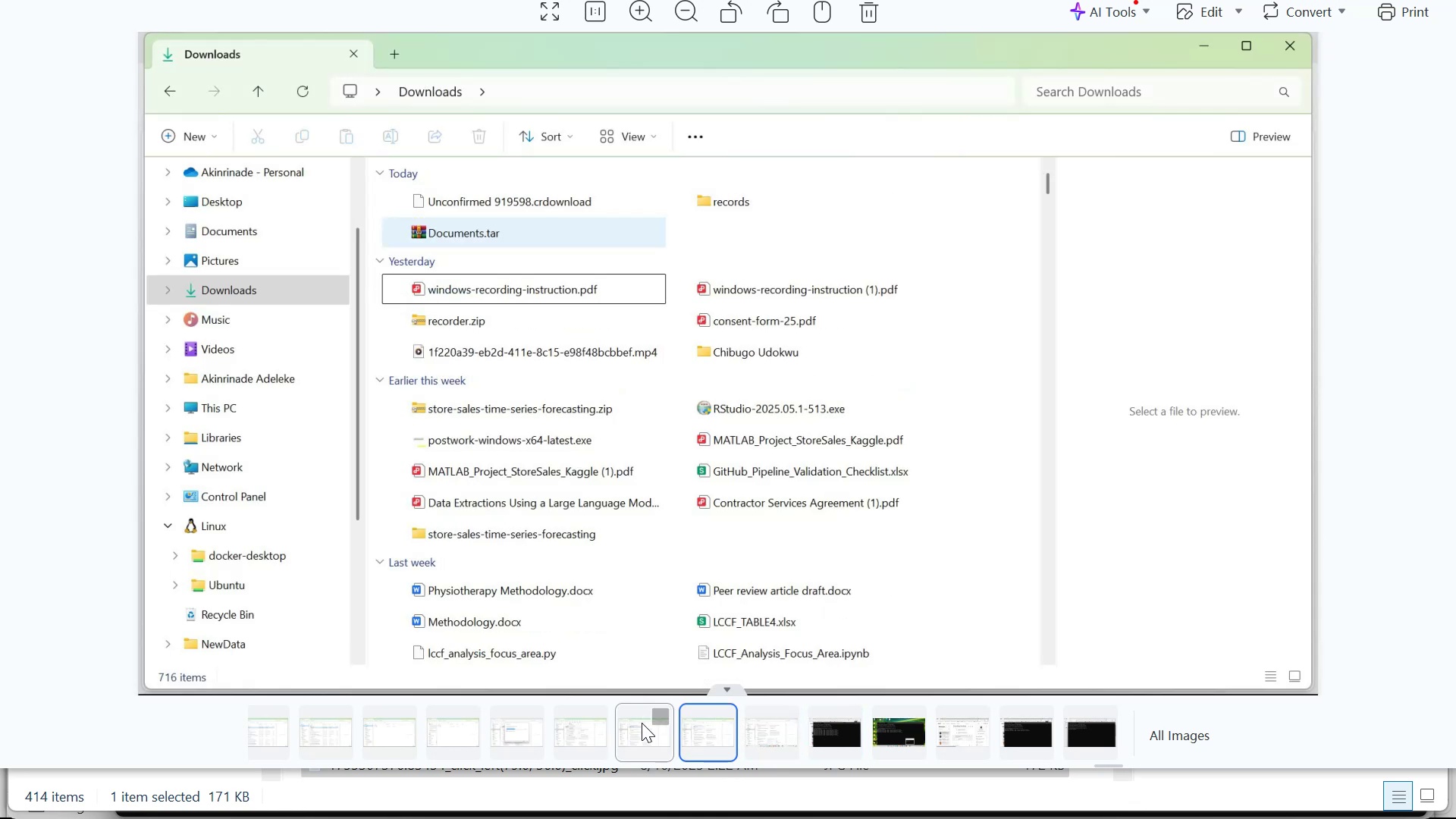 
left_click([642, 723])
 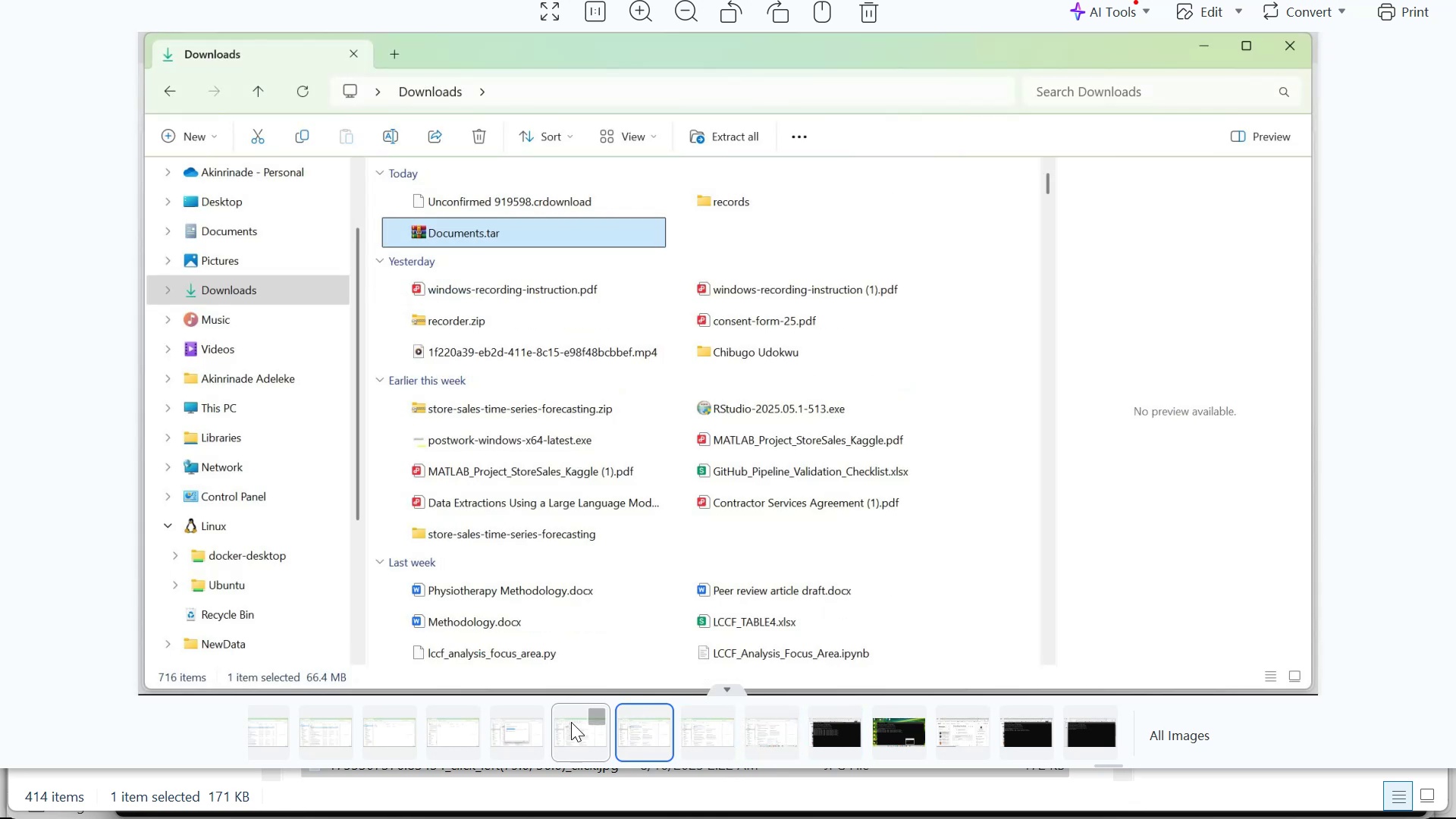 
left_click([571, 722])
 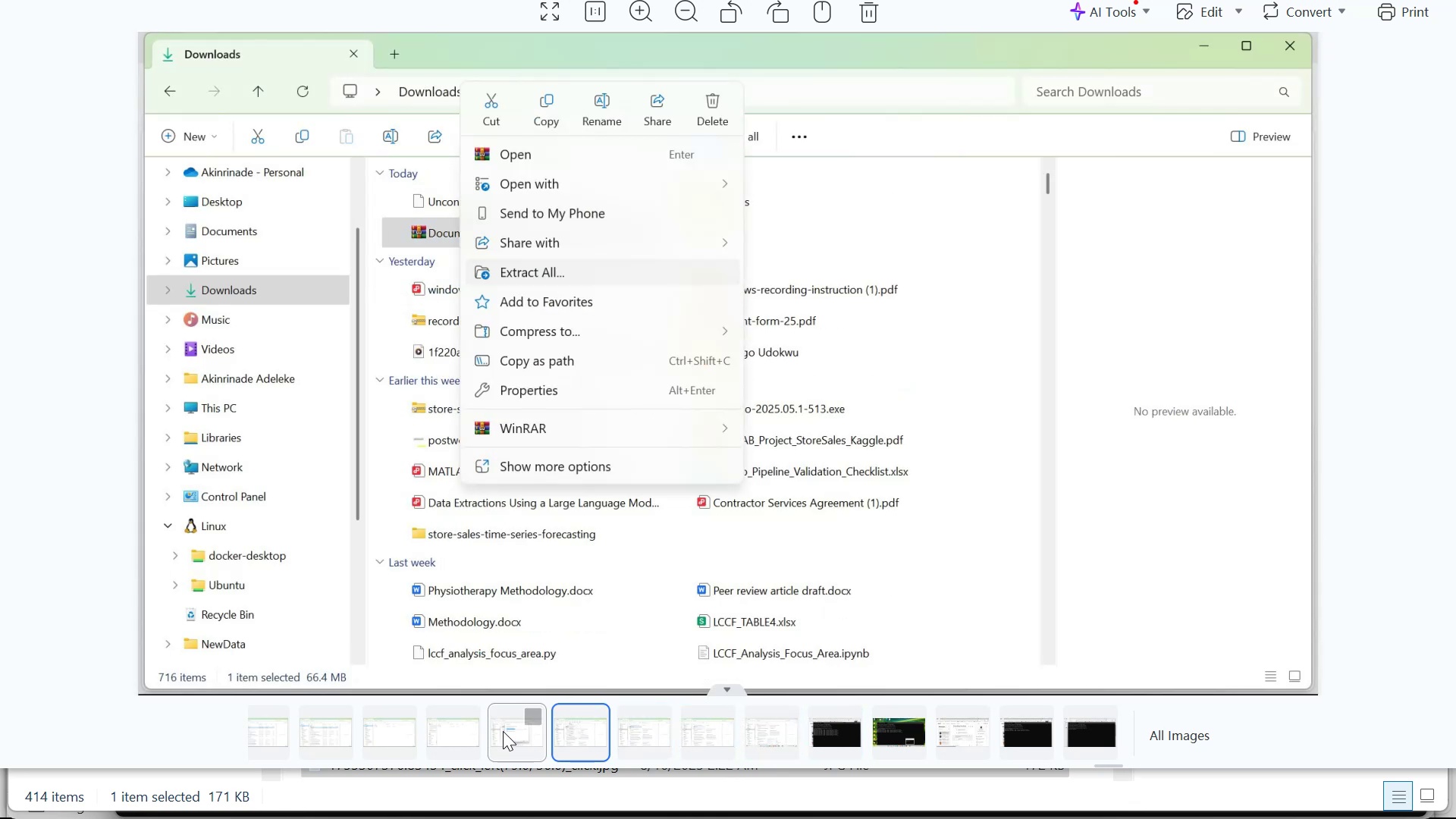 
left_click([503, 731])
 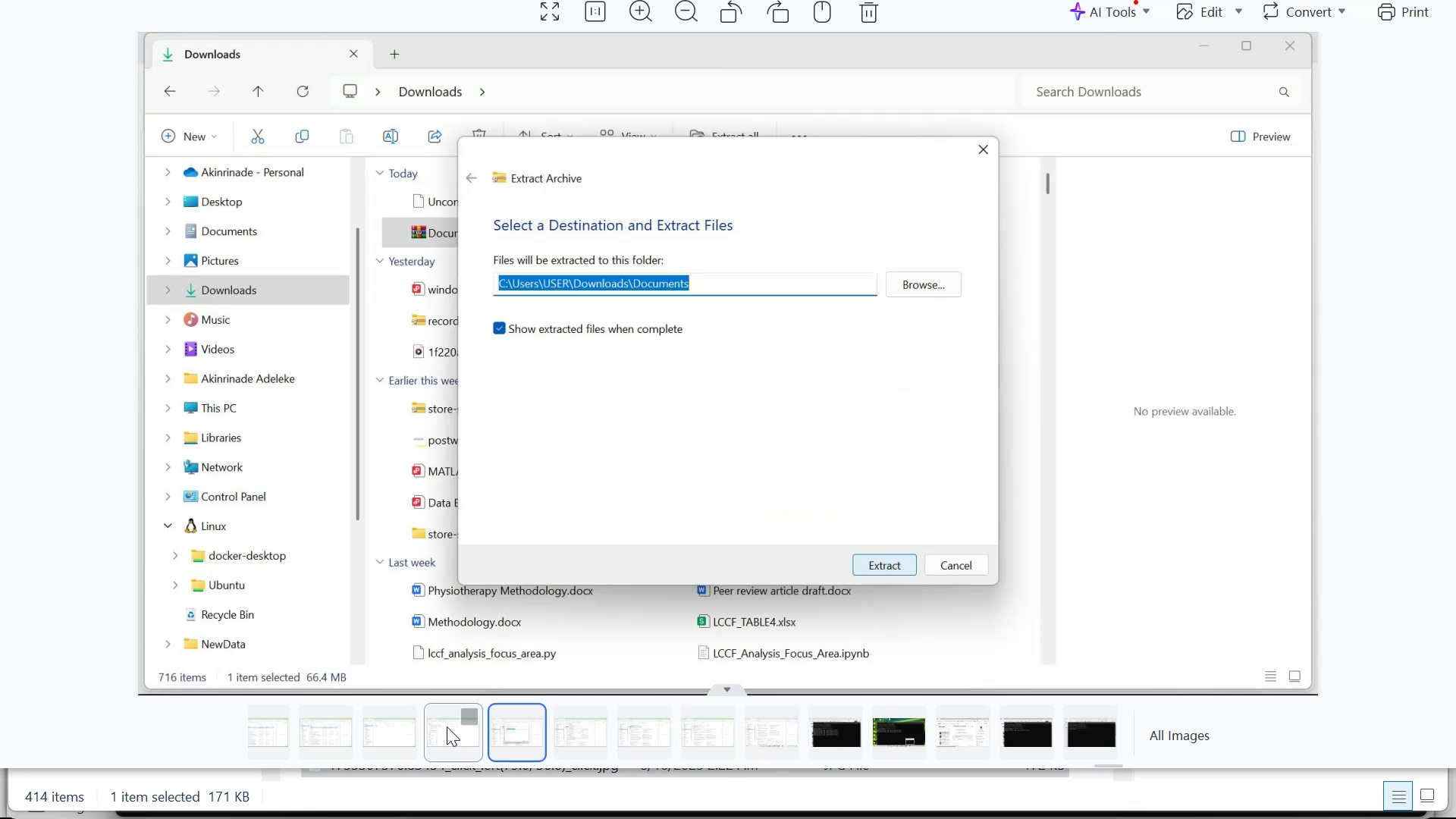 
left_click([447, 726])
 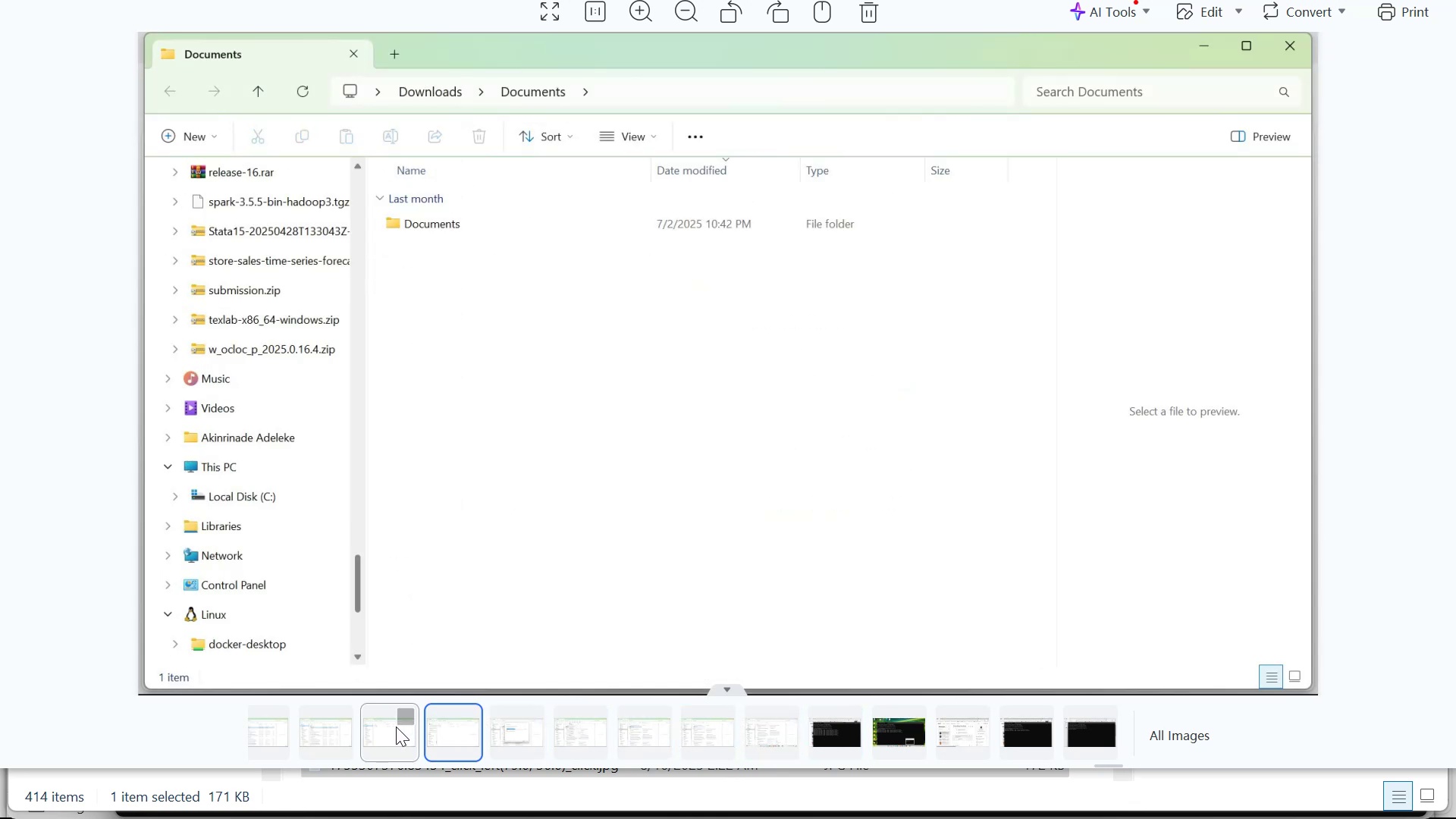 
left_click([396, 726])
 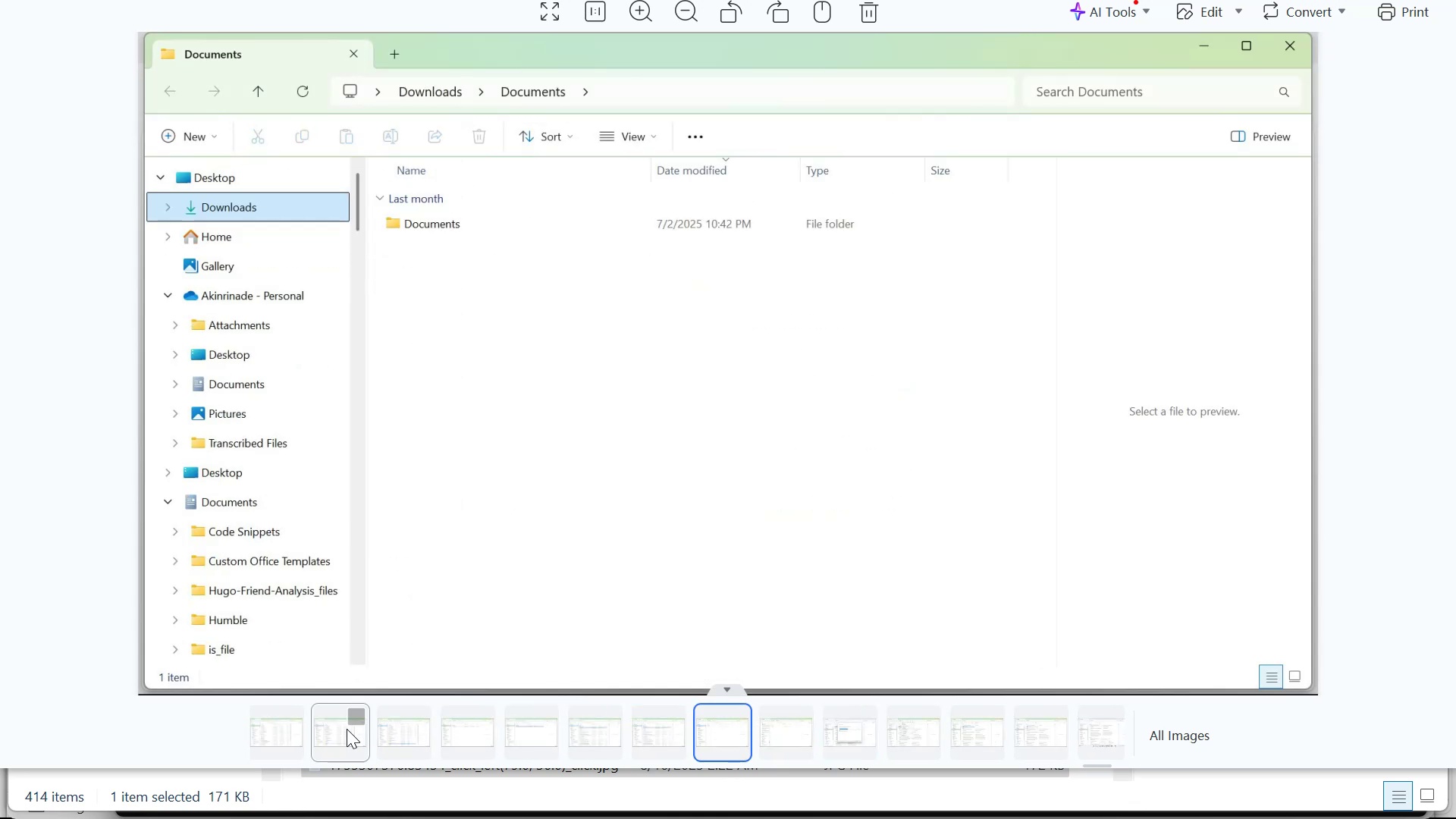 
left_click([347, 729])
 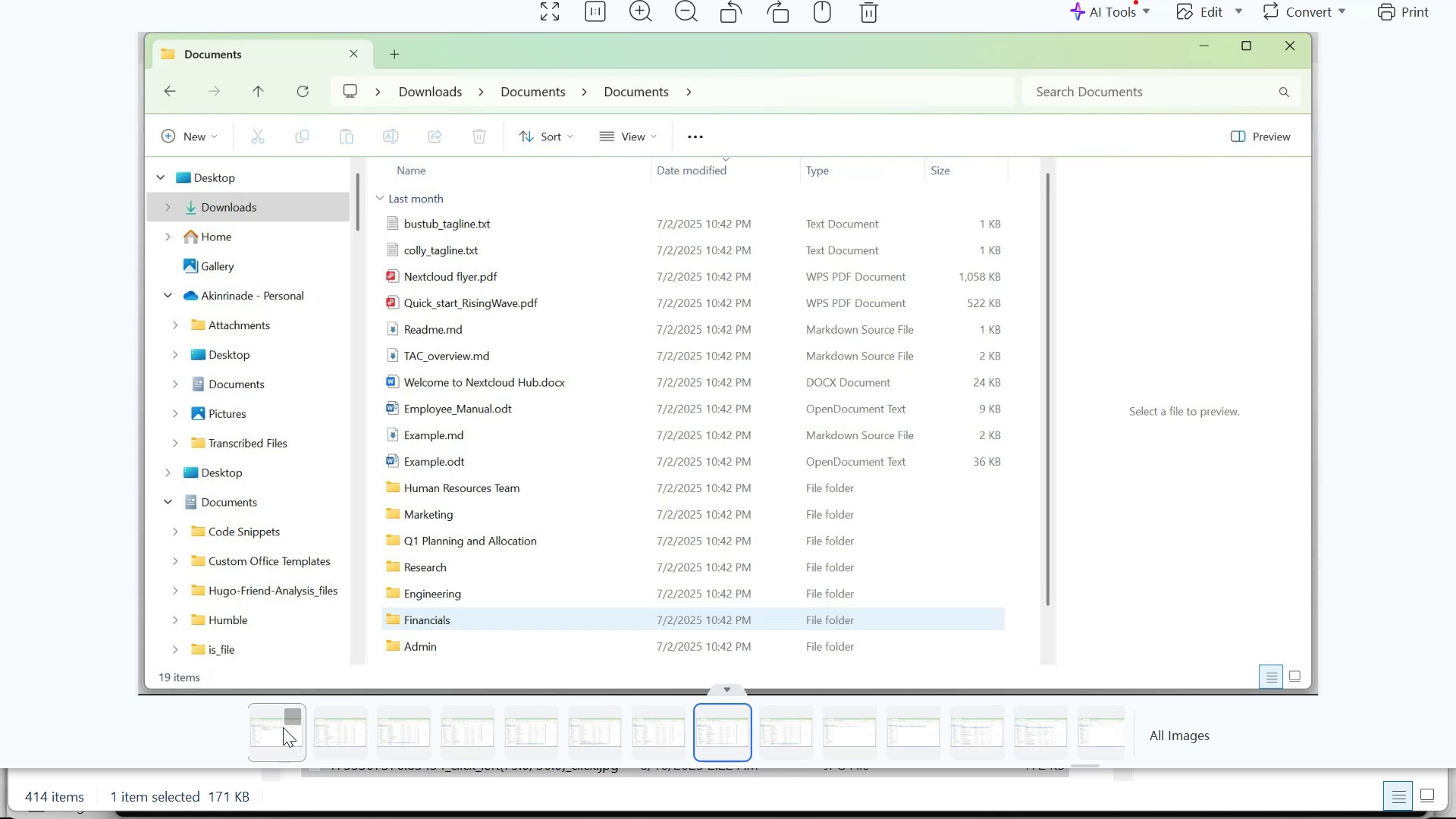 
left_click([283, 727])
 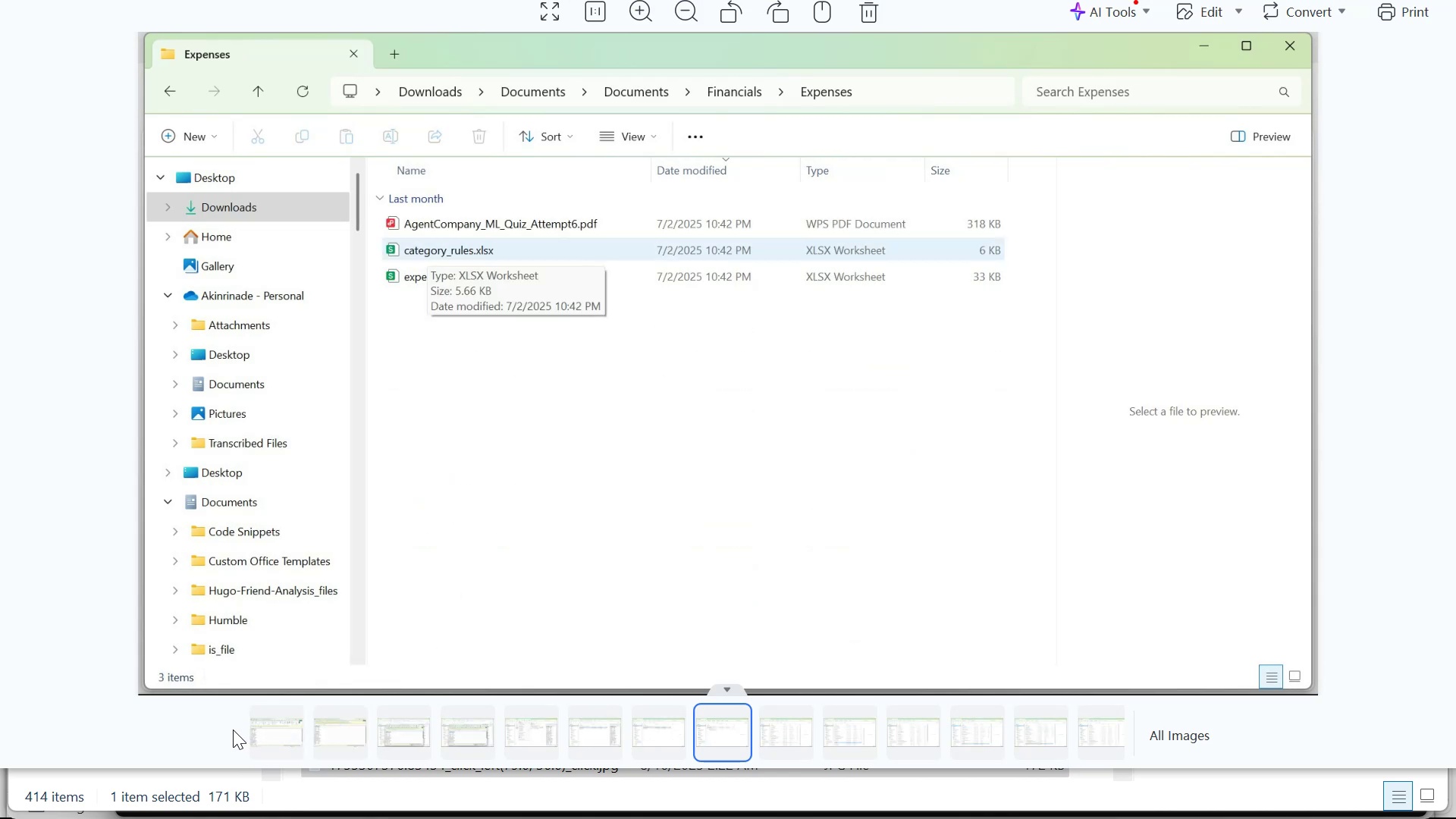 
left_click([233, 730])
 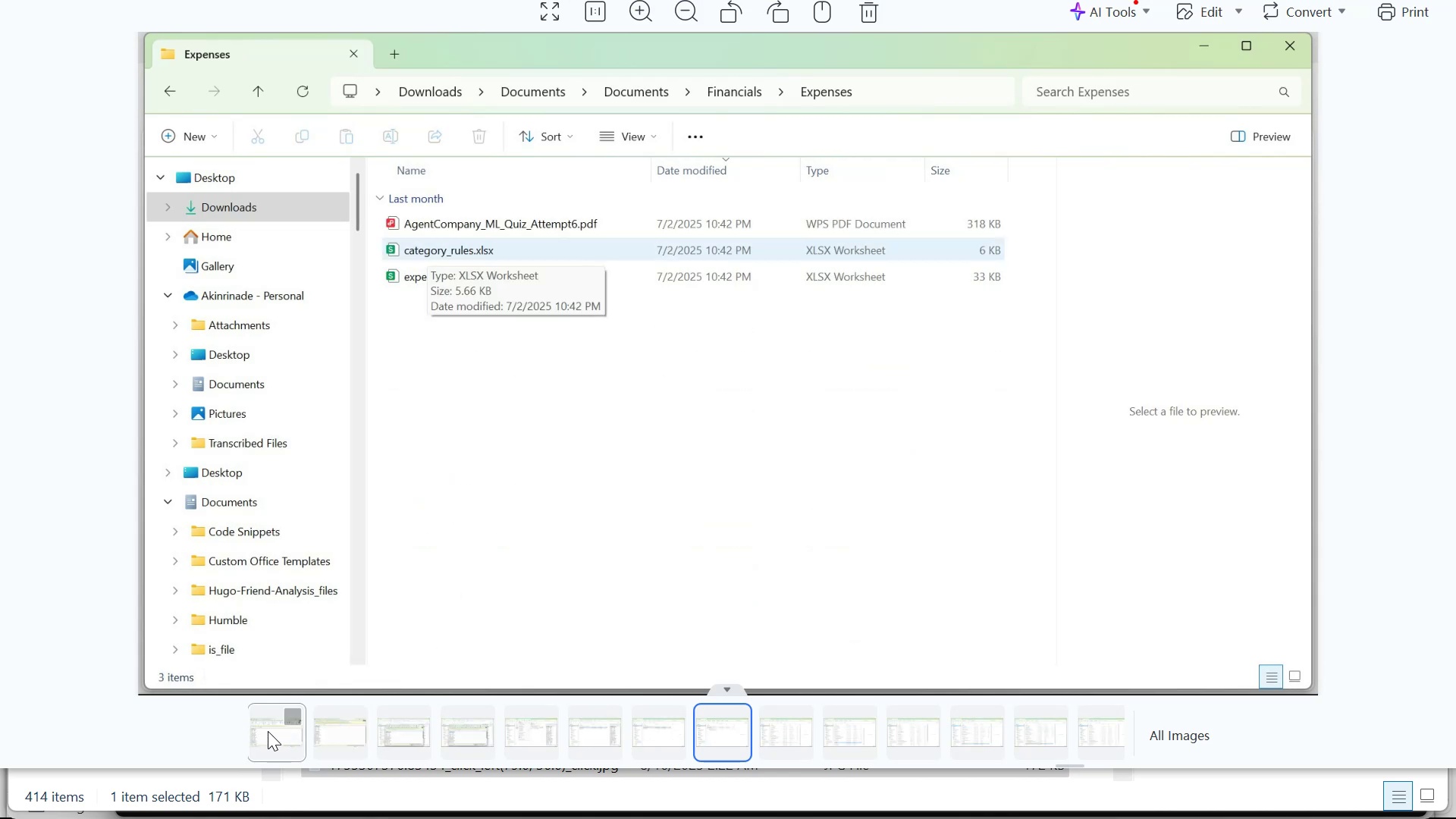 
key(ArrowLeft)
 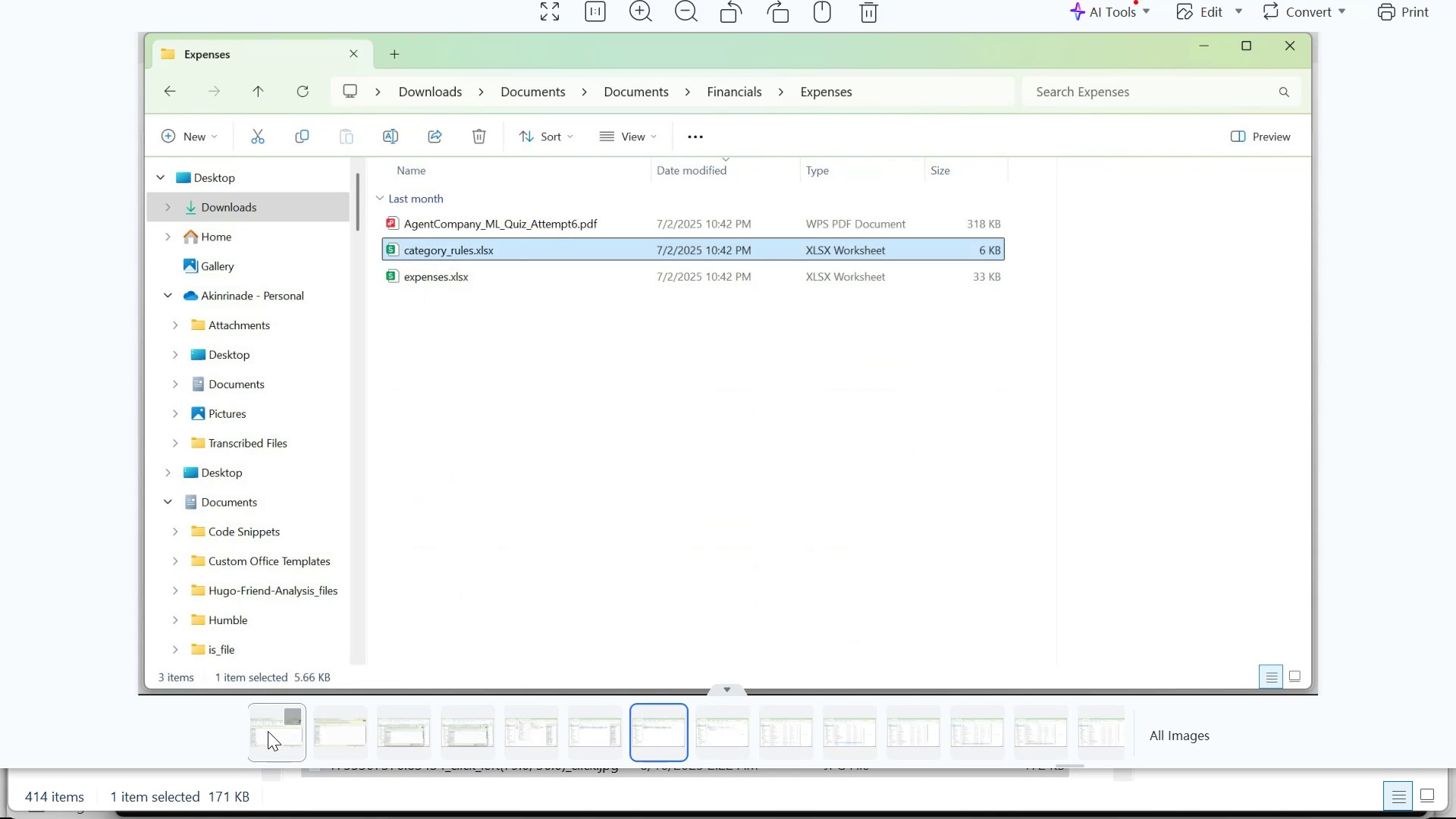 
key(ArrowLeft)
 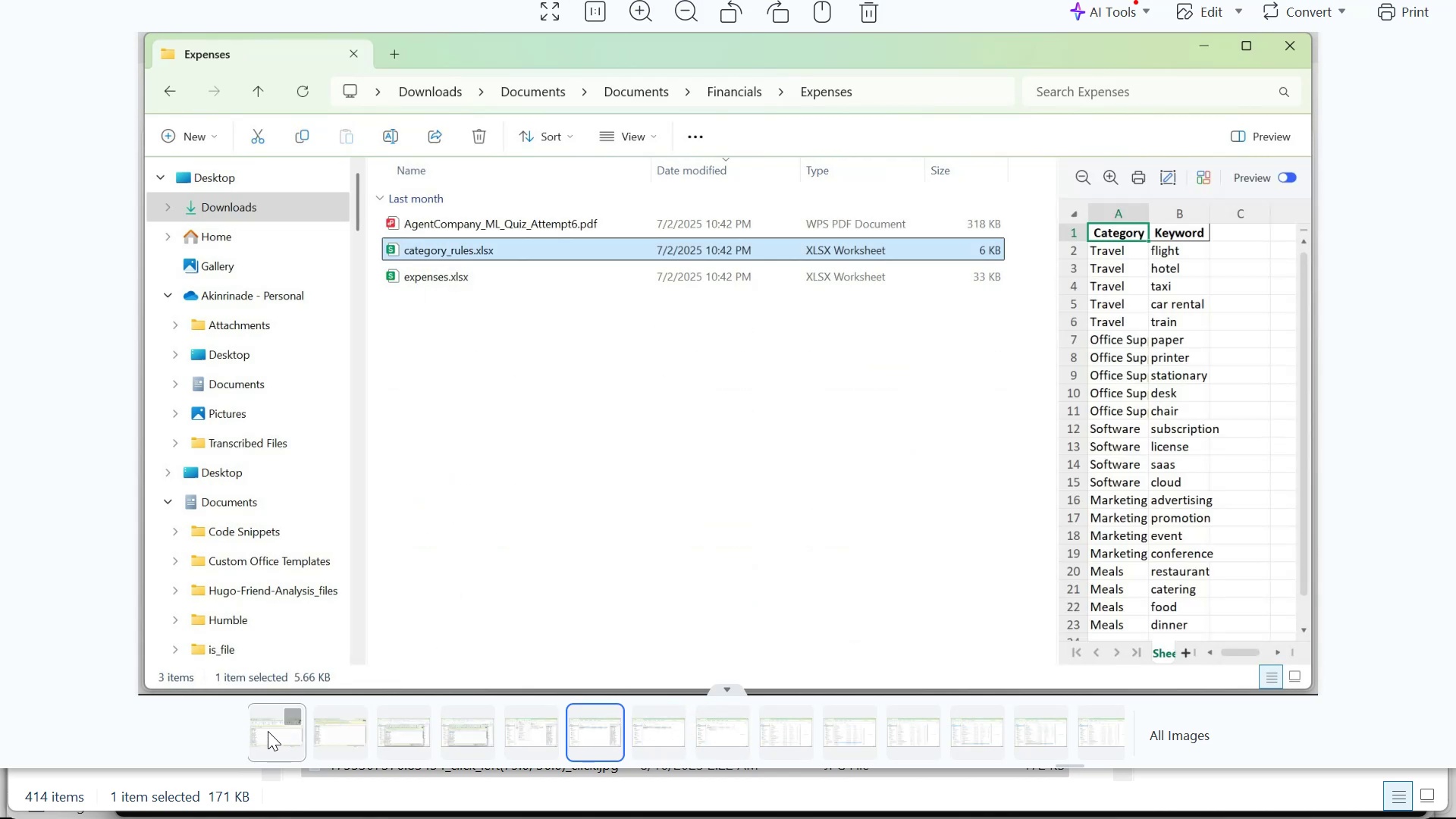 
key(ArrowLeft)
 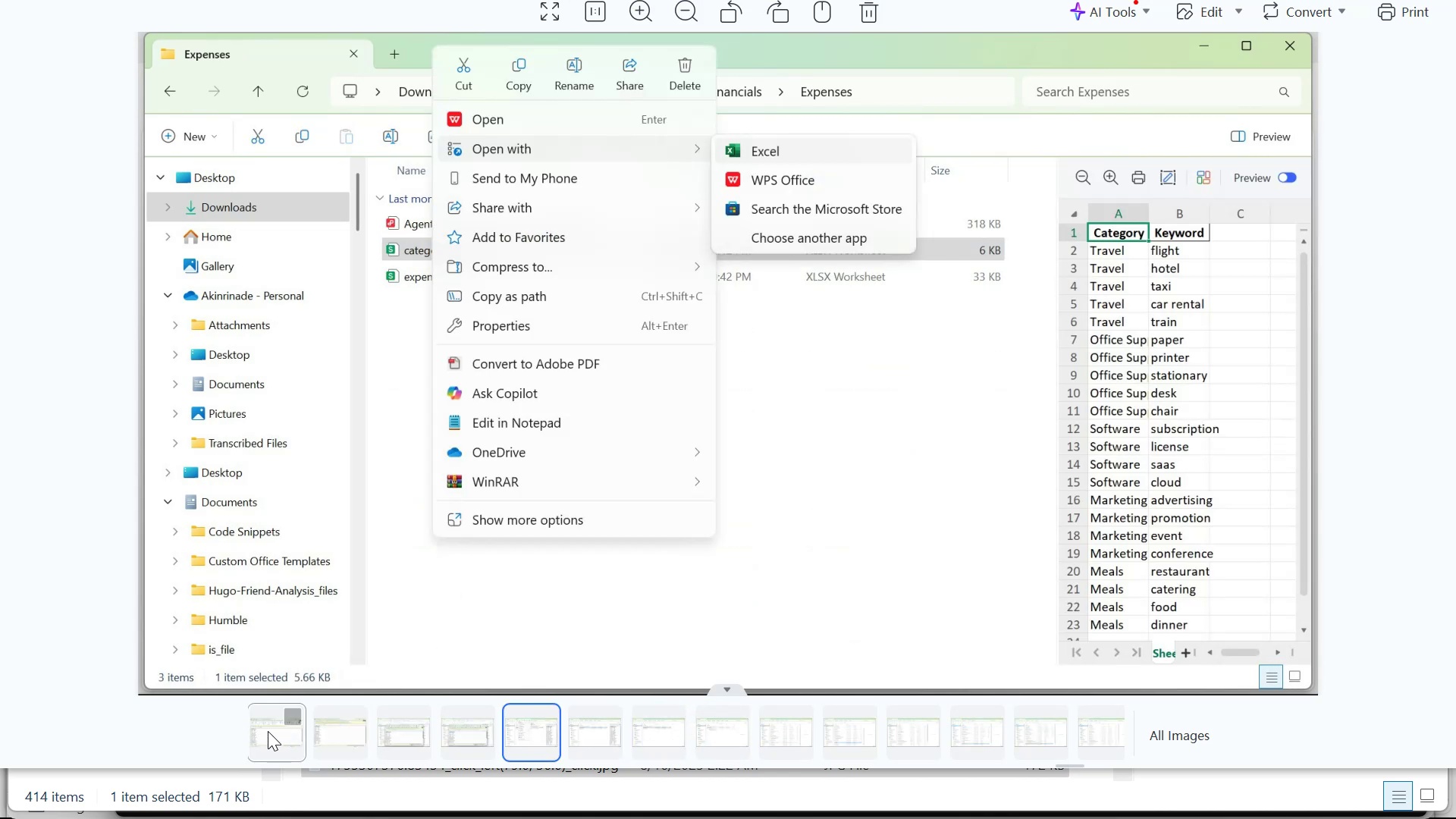 
key(ArrowLeft)
 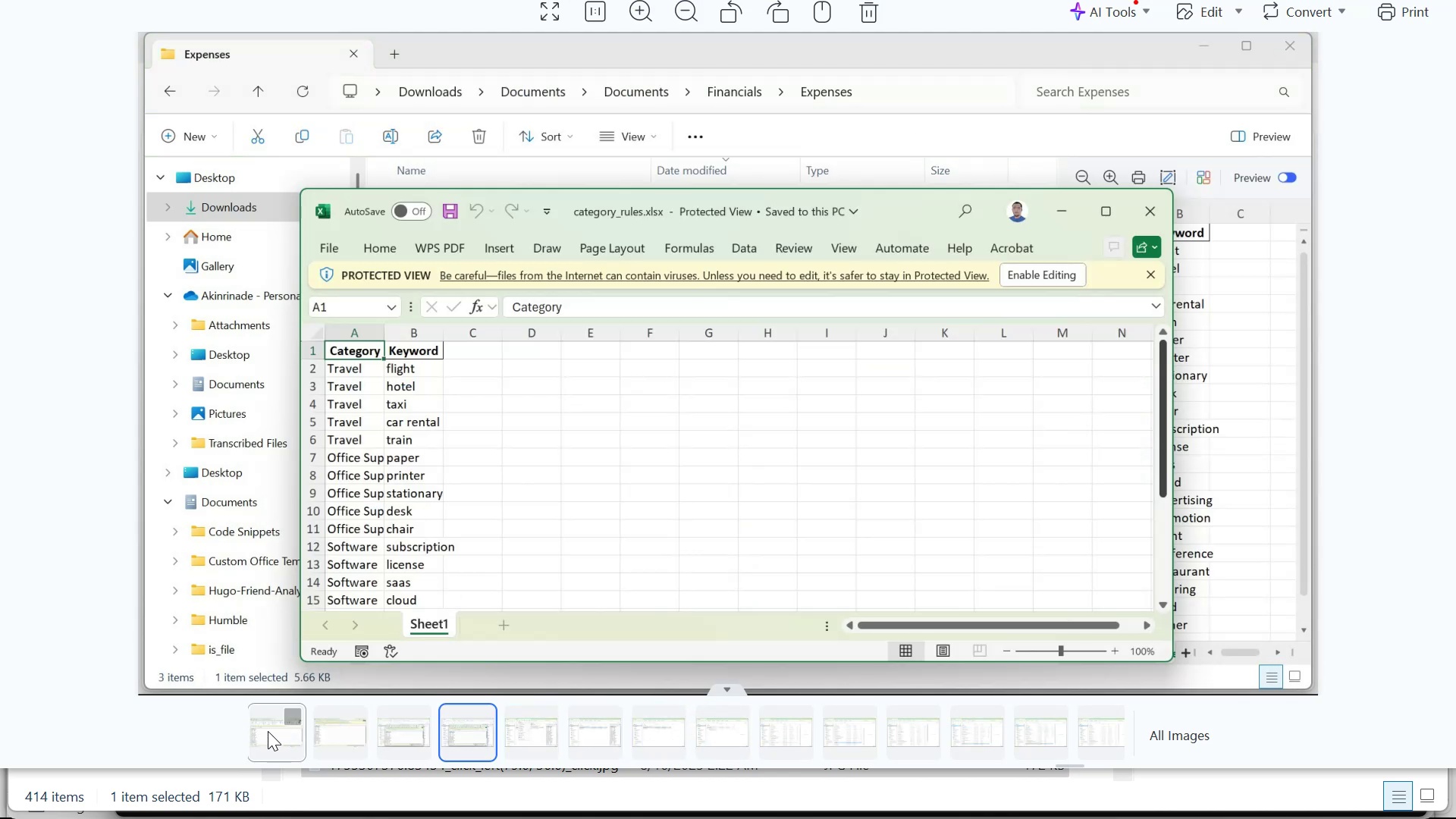 
key(ArrowLeft)
 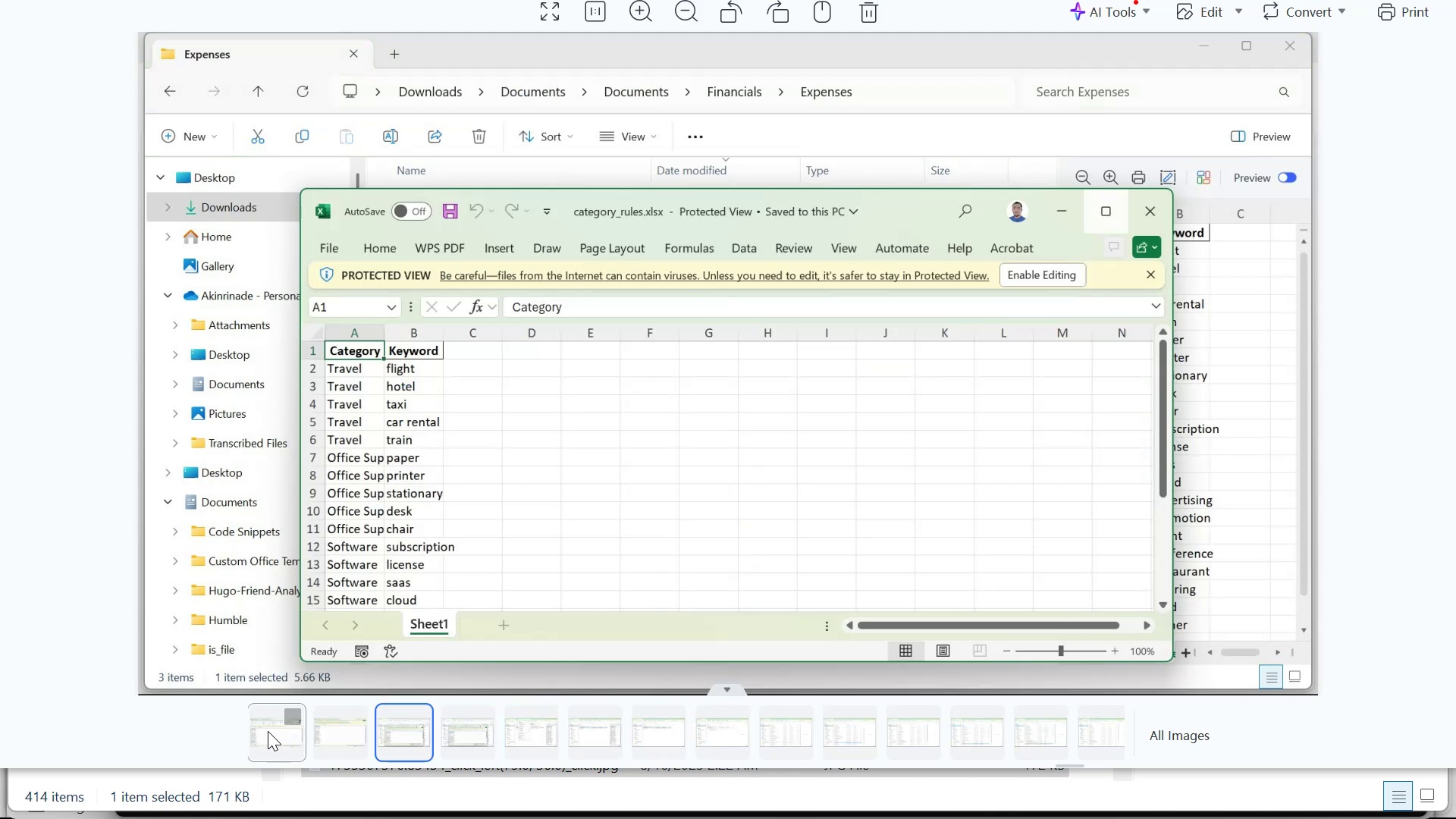 
key(ArrowLeft)
 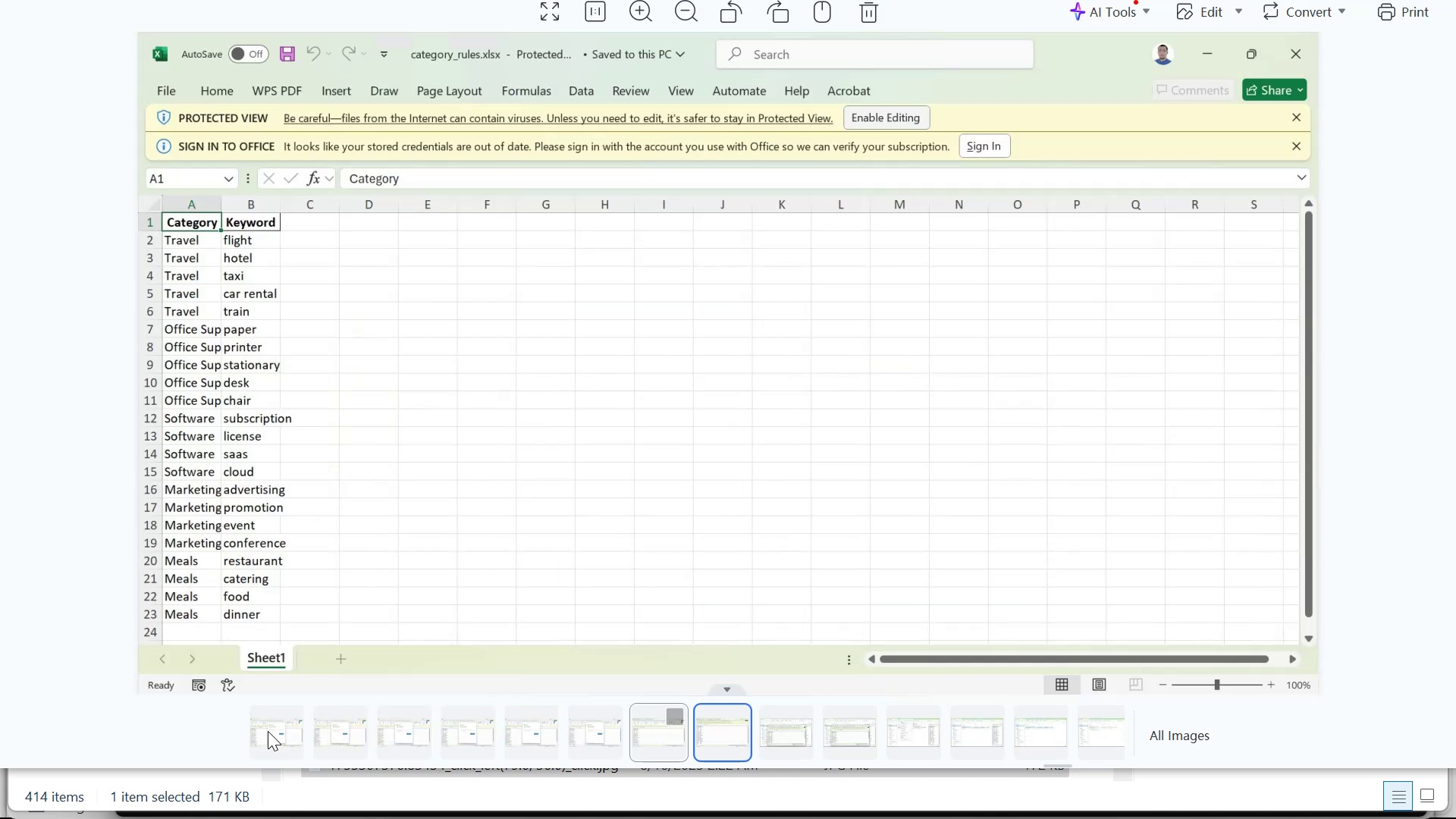 
key(ArrowLeft)
 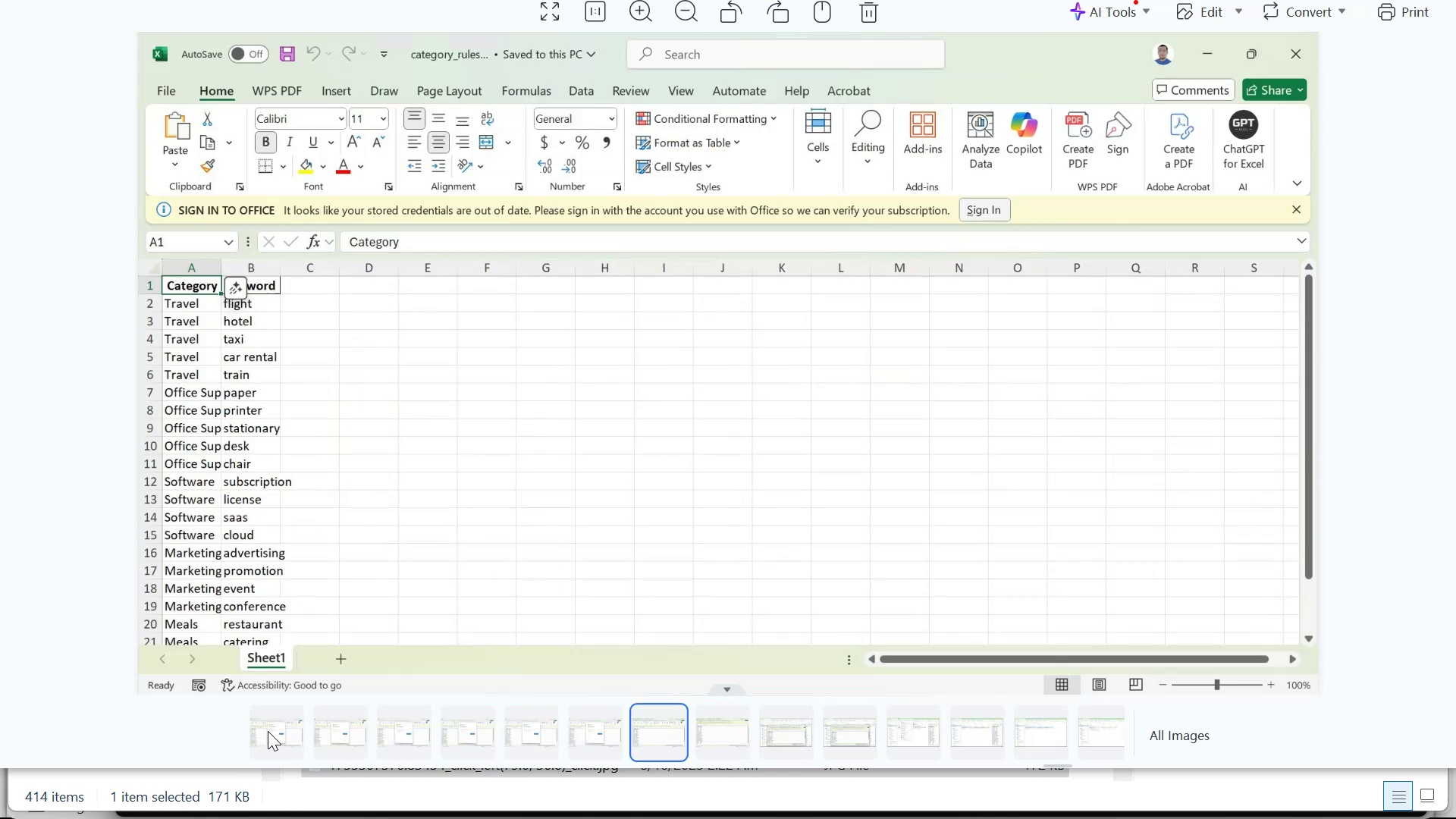 
key(ArrowLeft)
 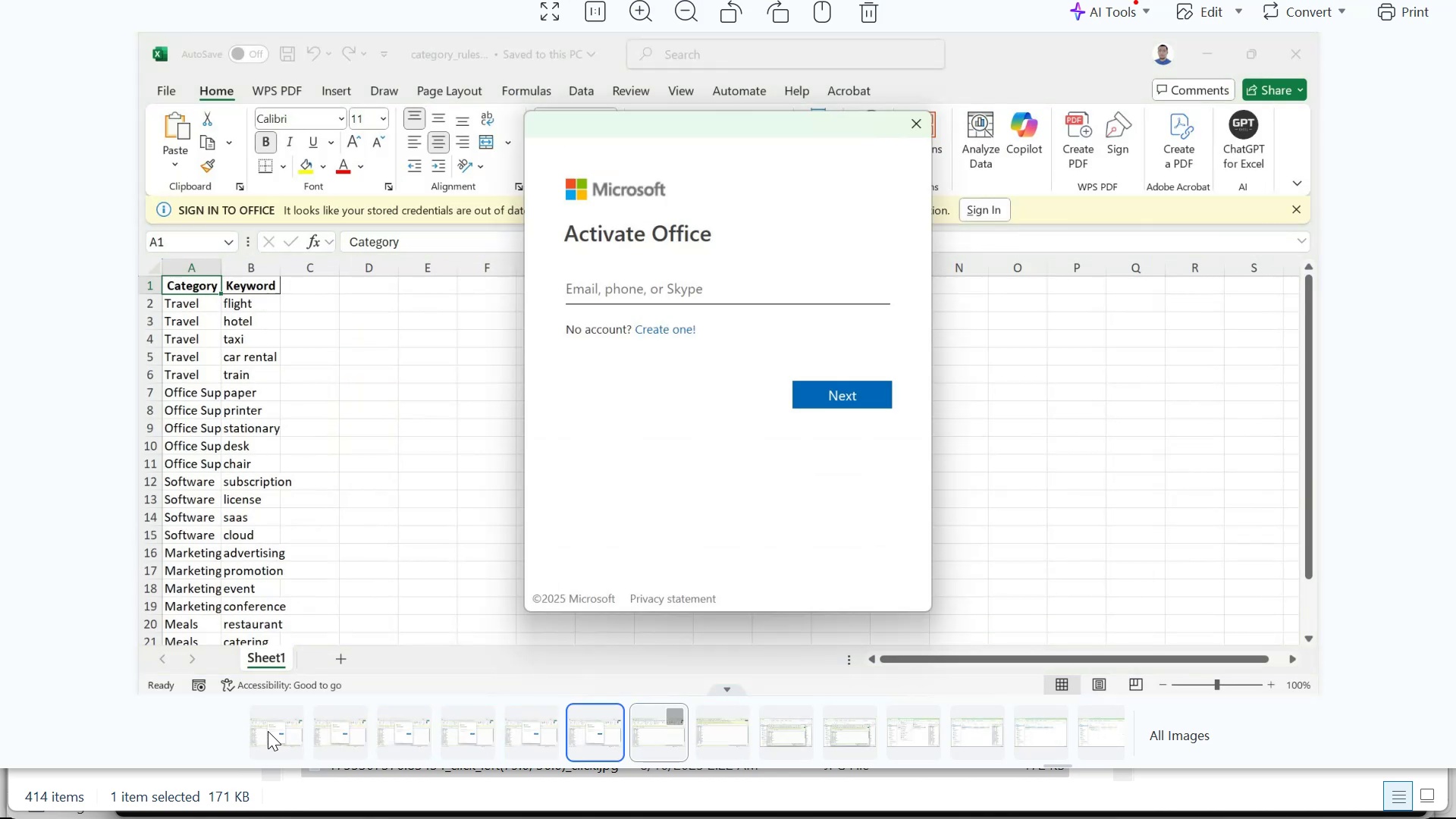 
key(ArrowLeft)
 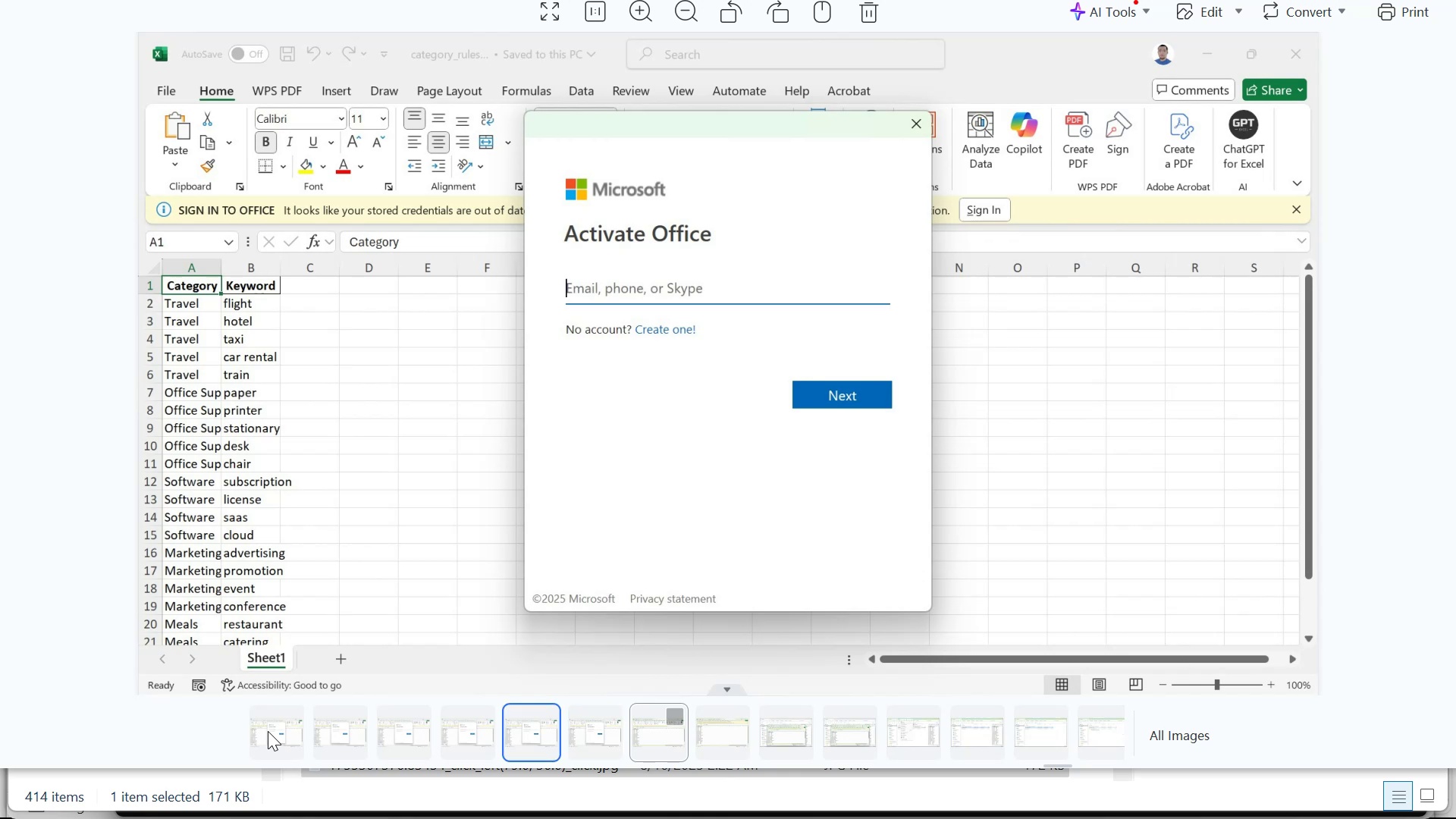 
key(ArrowLeft)
 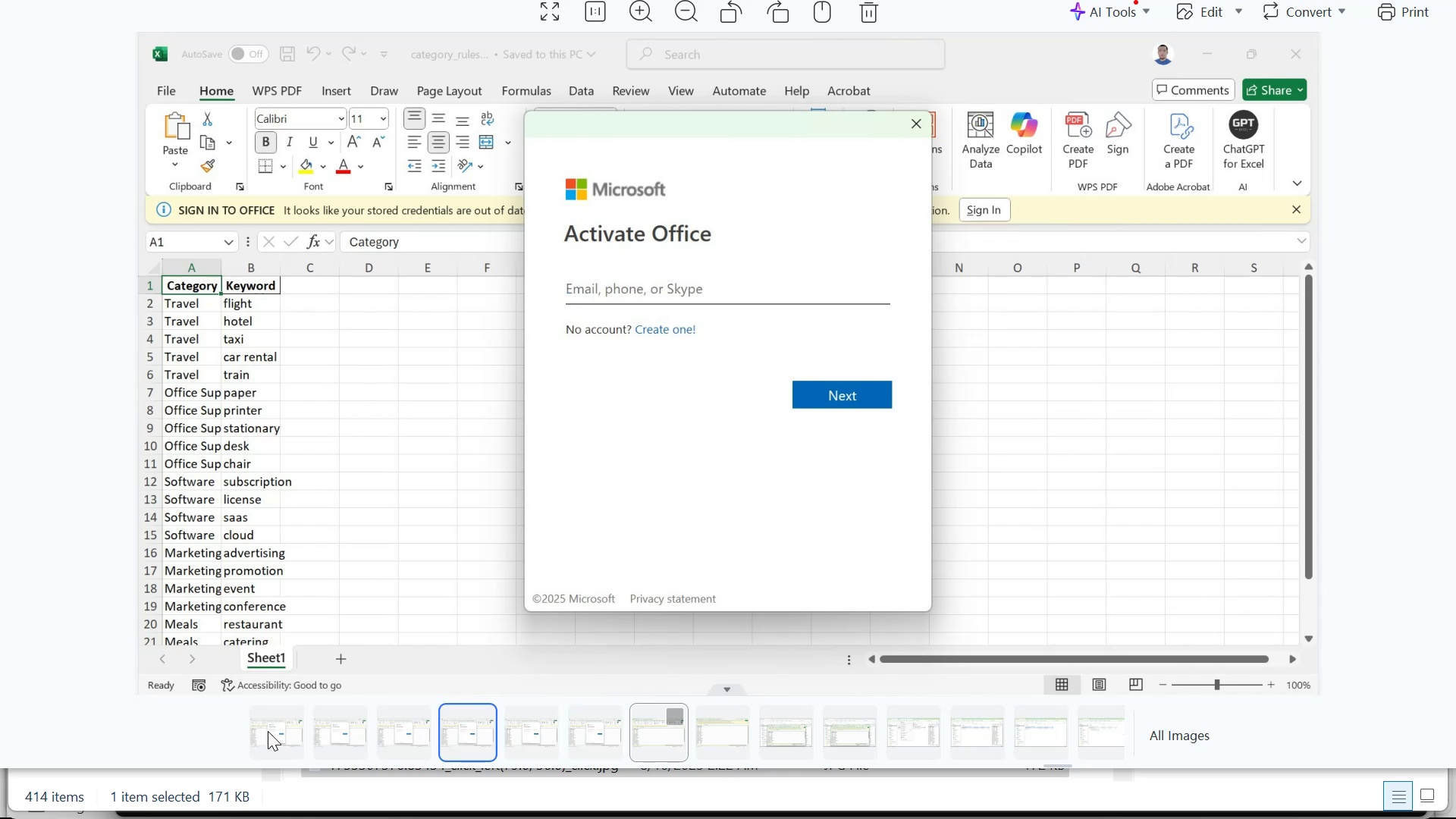 
key(ArrowLeft)
 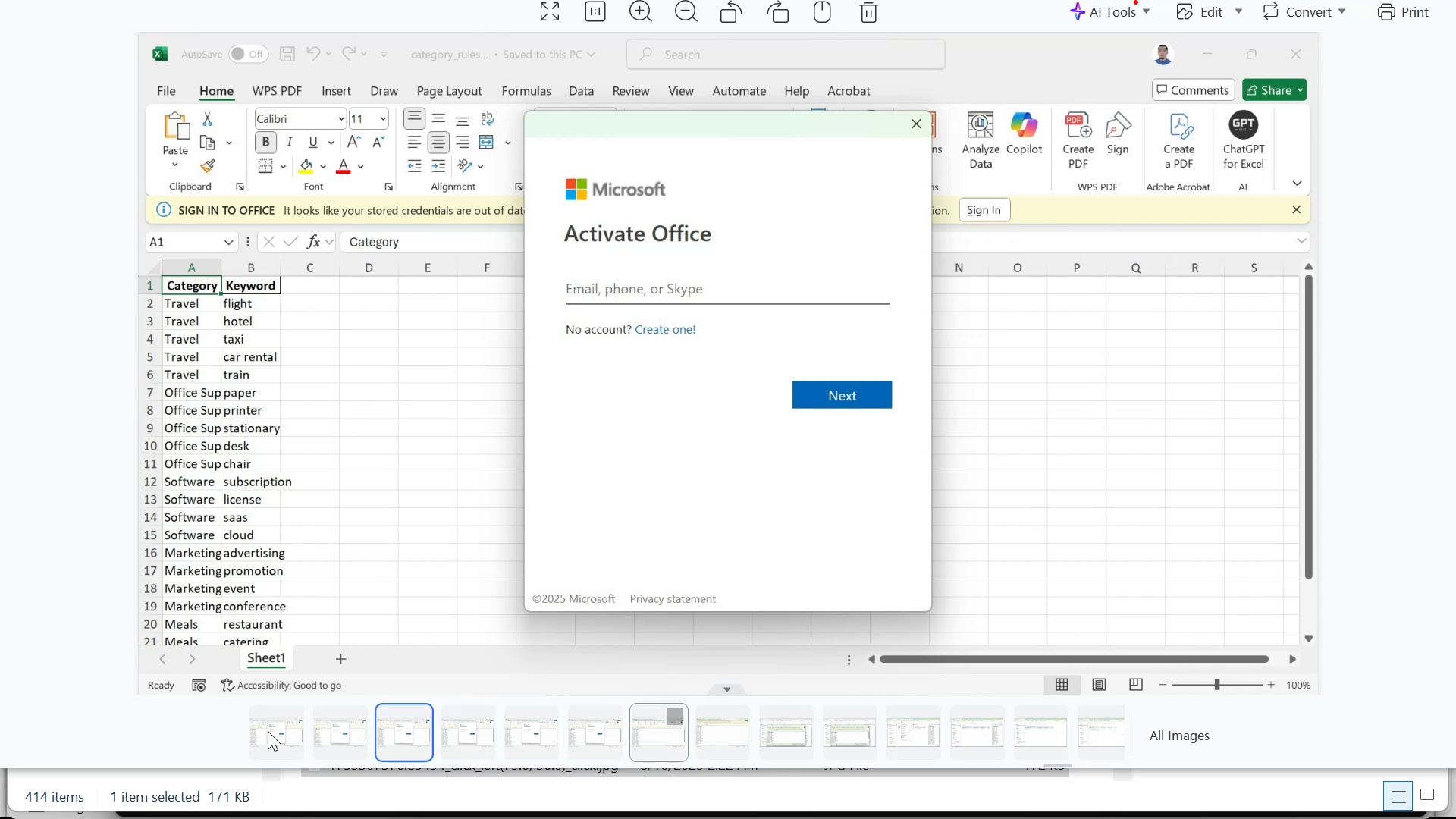 
key(ArrowLeft)
 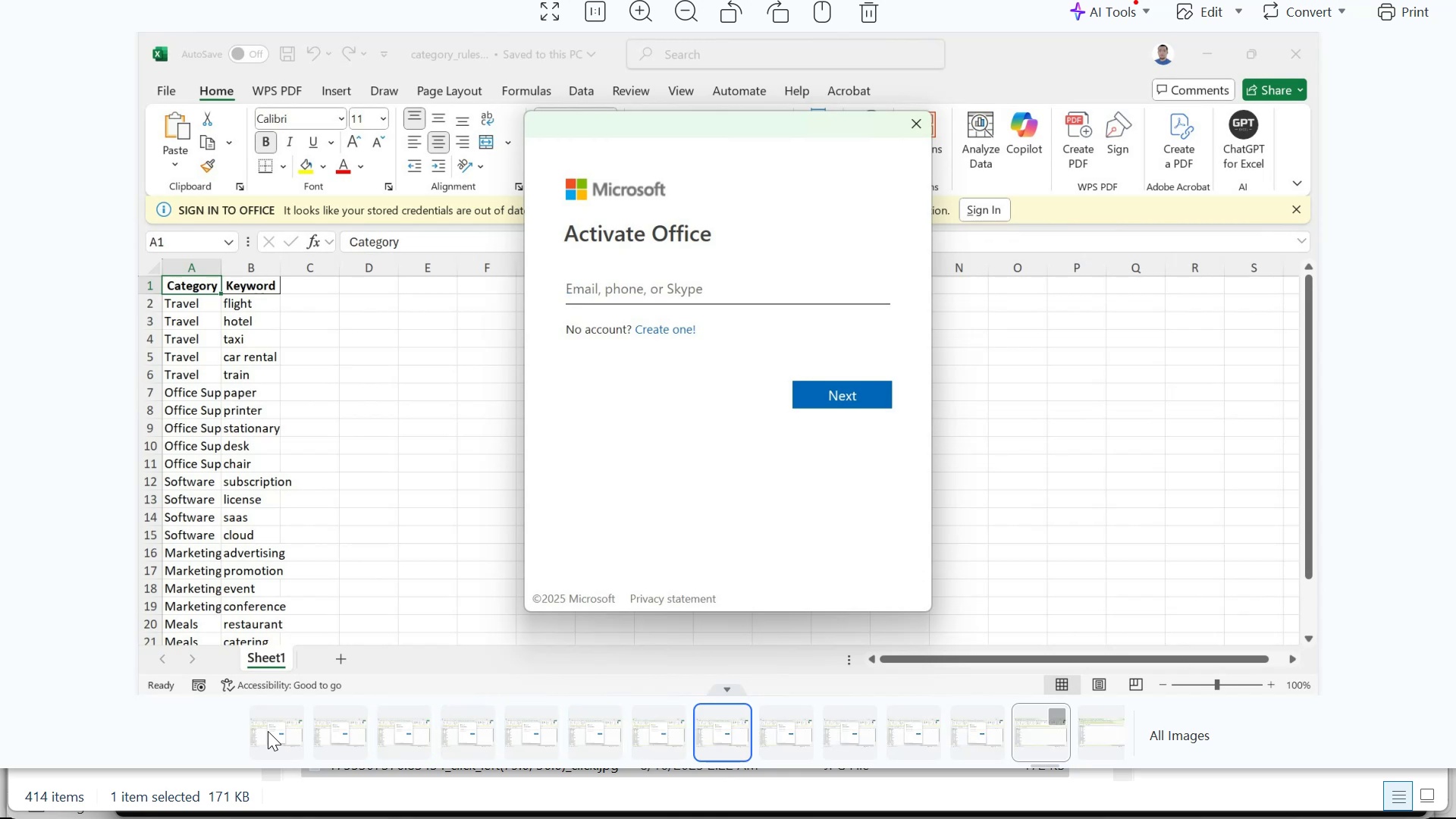 
key(ArrowLeft)
 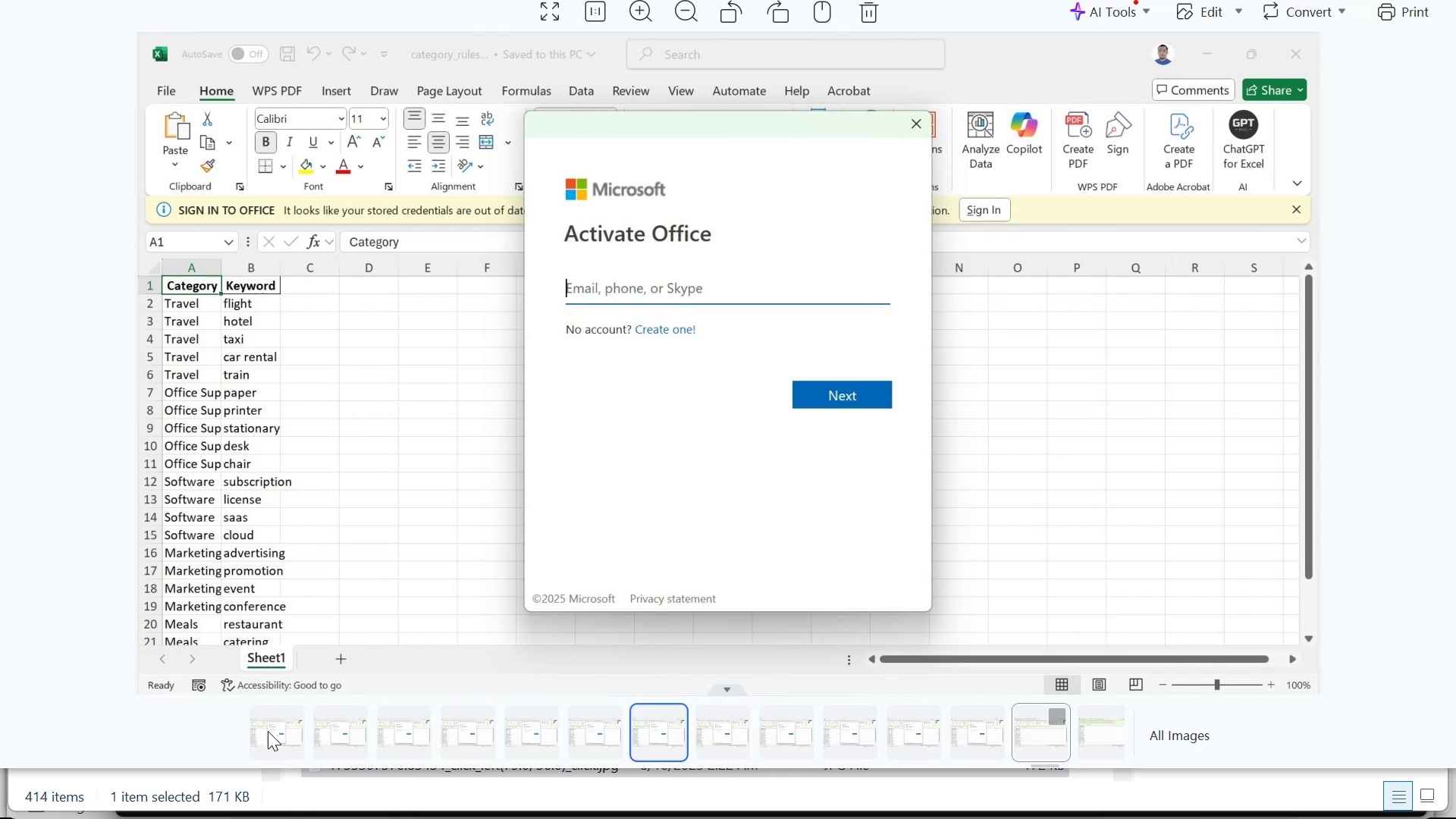 
key(ArrowLeft)
 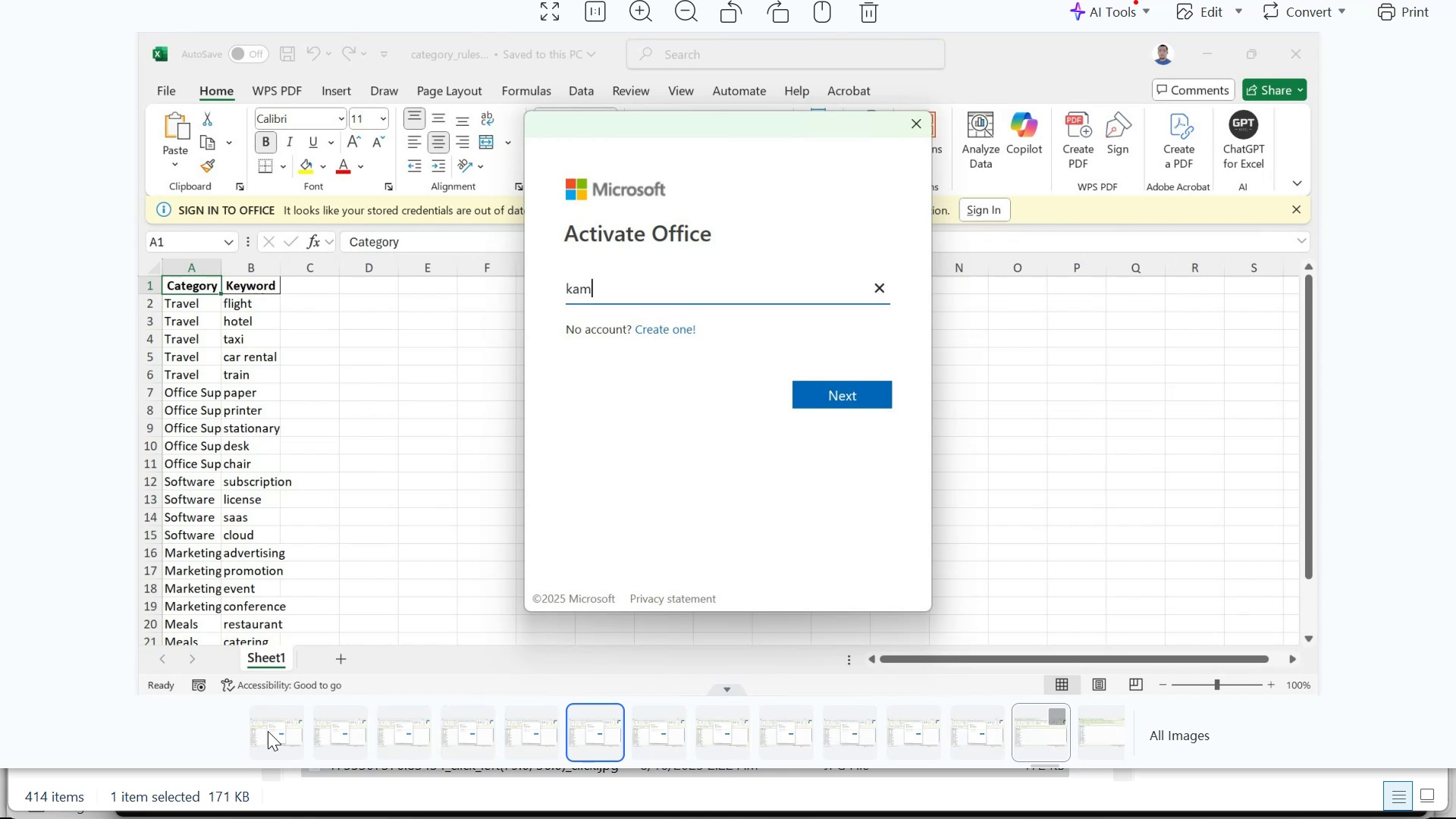 
key(ArrowLeft)
 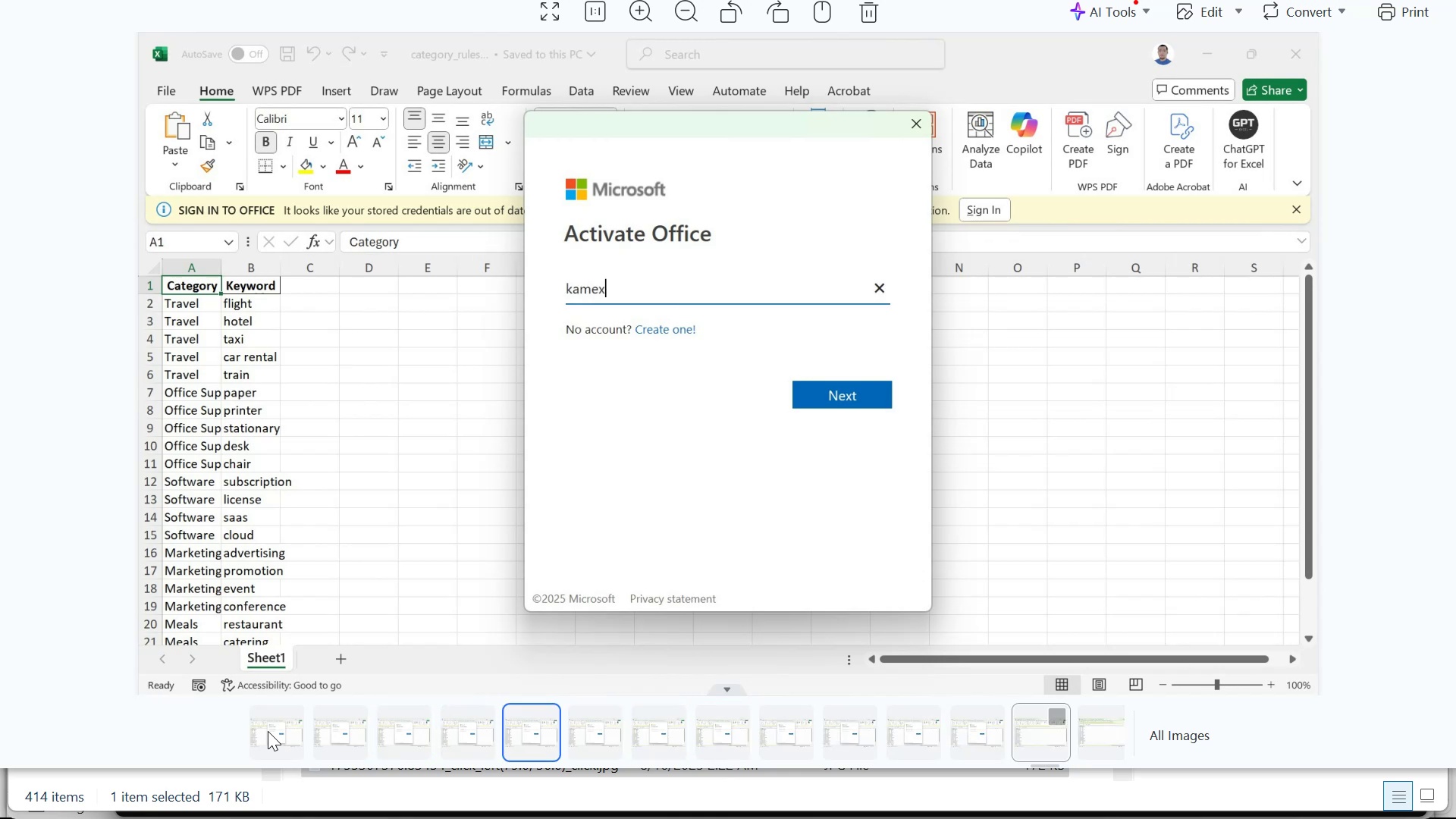 
key(ArrowLeft)
 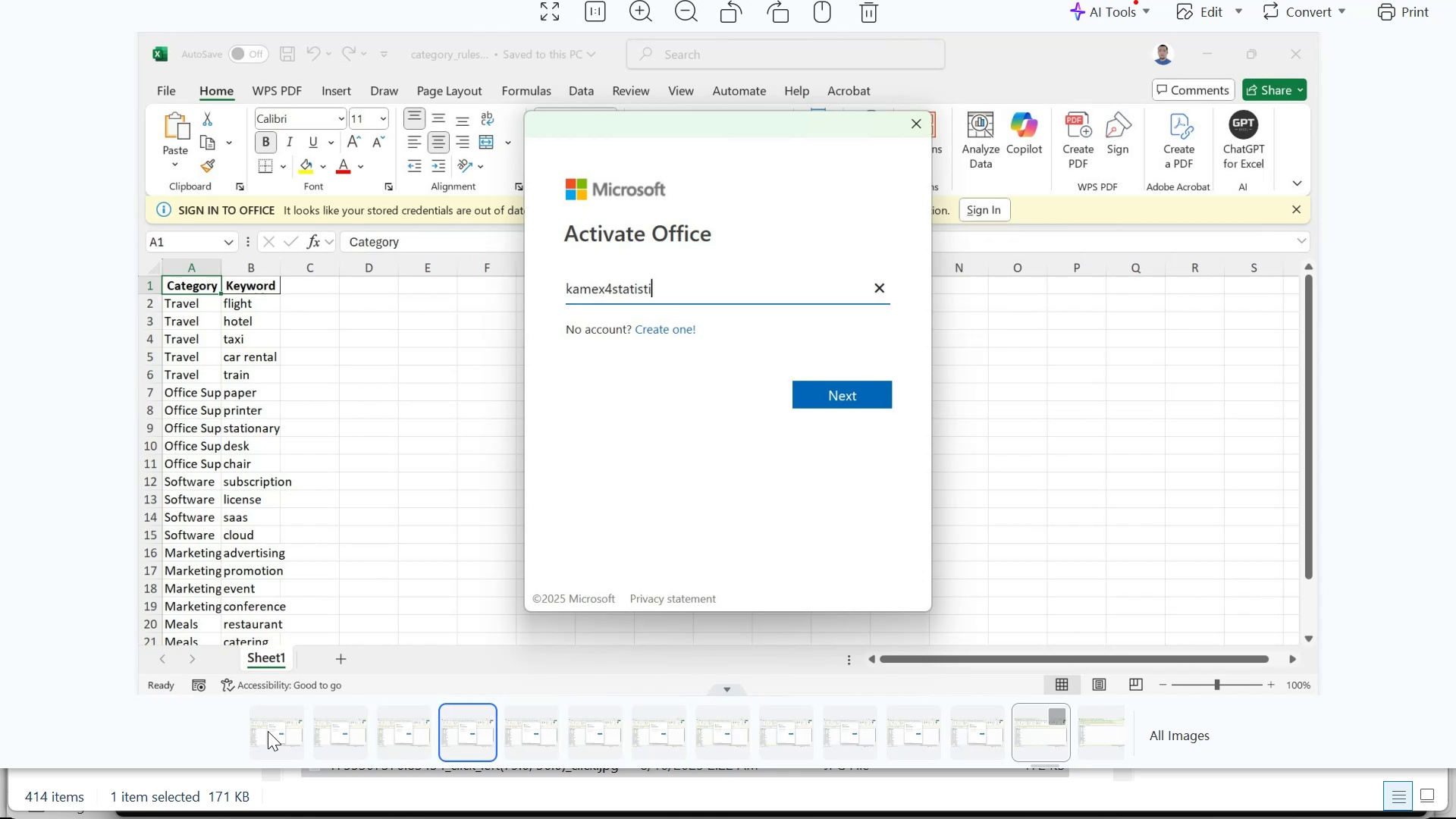 
key(ArrowLeft)
 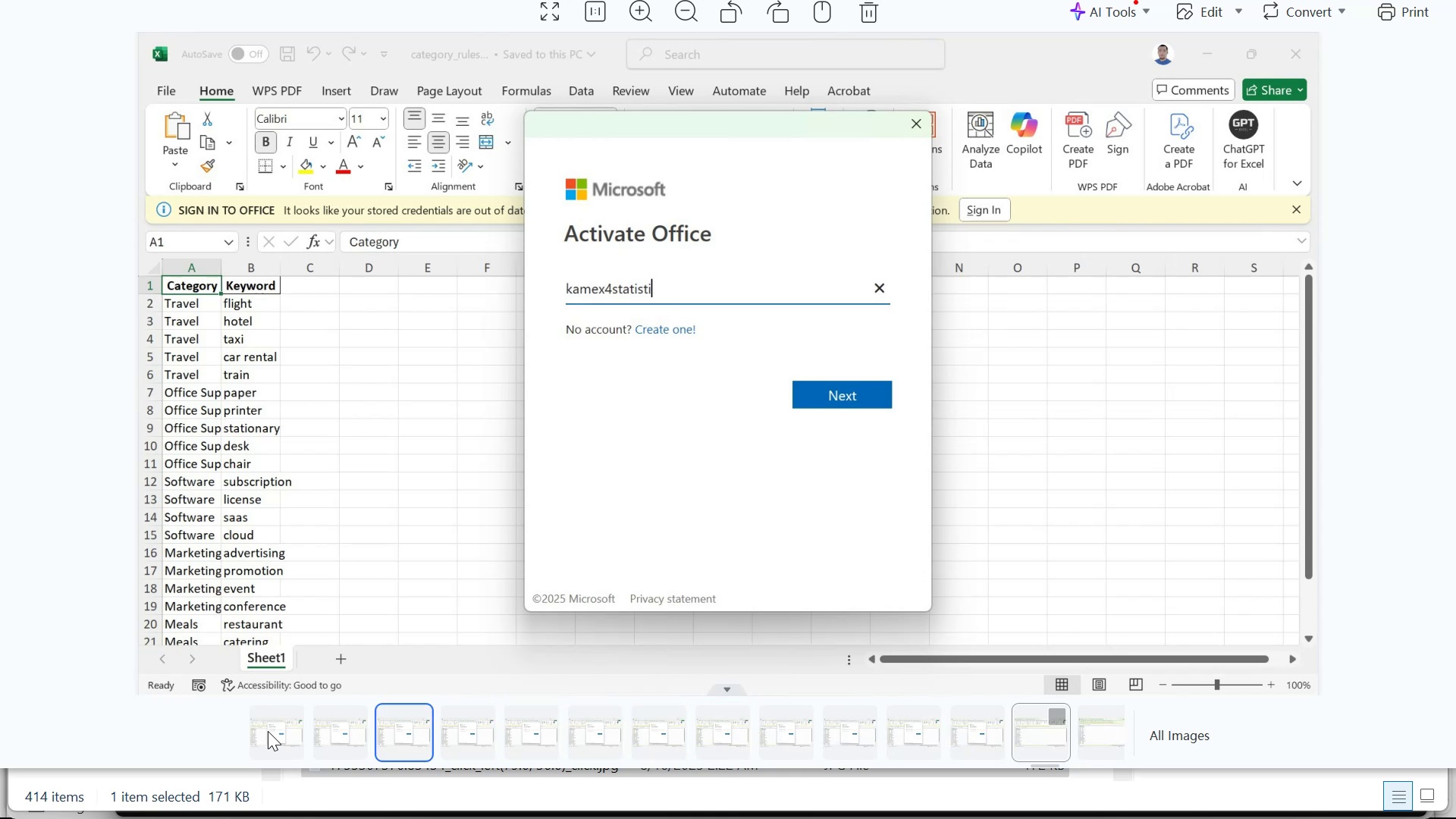 
key(ArrowLeft)
 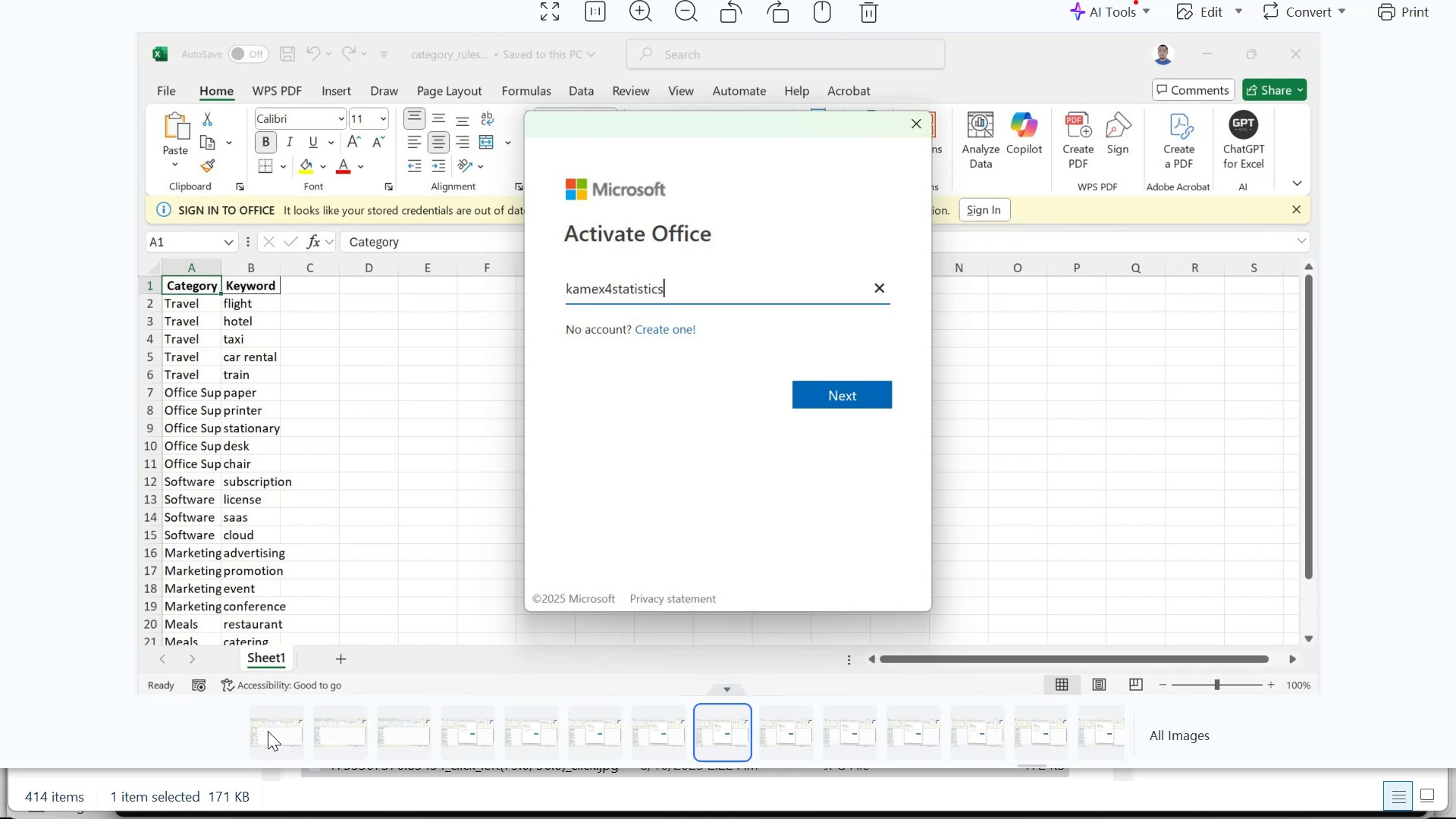 
key(ArrowLeft)
 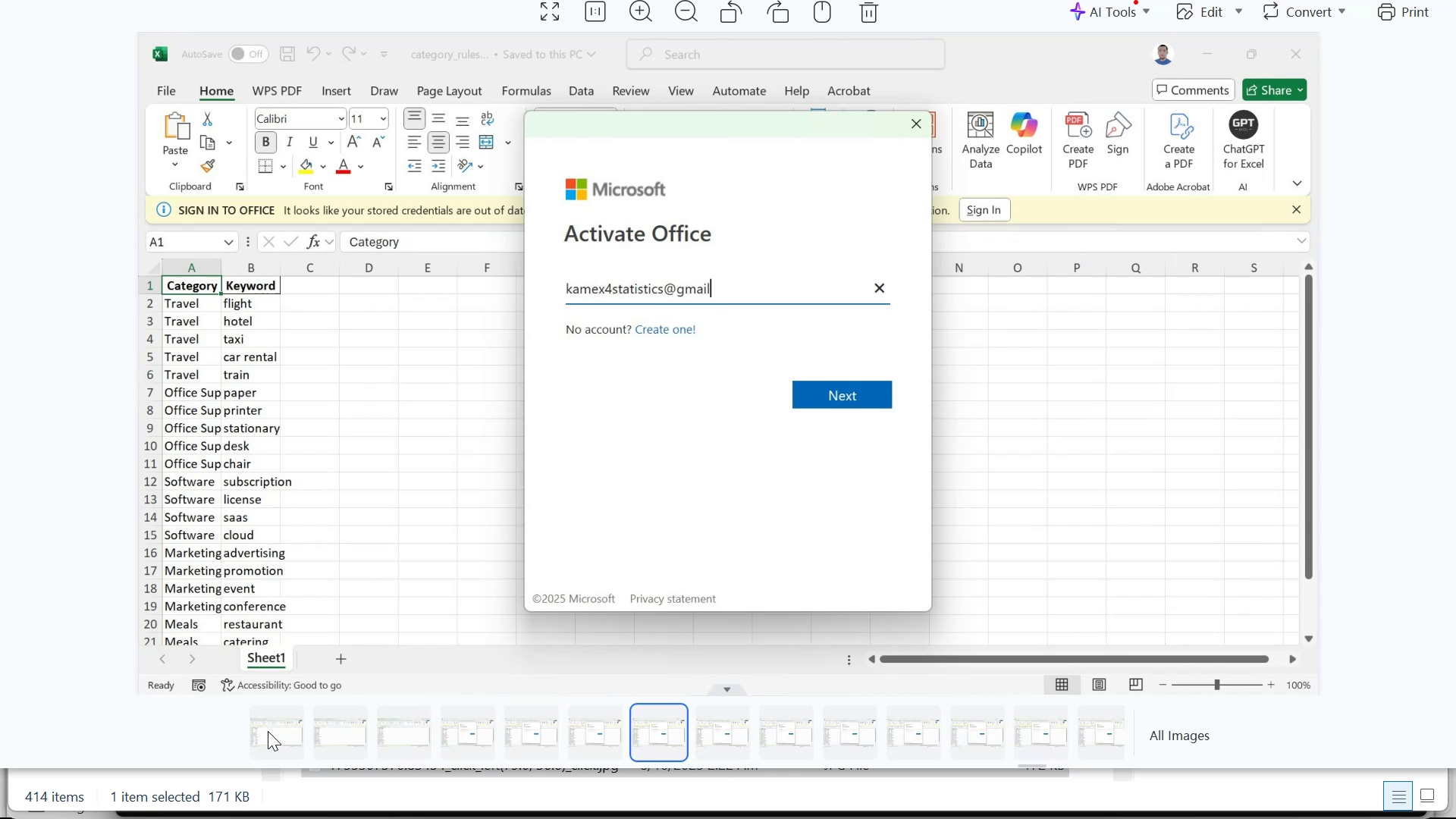 
key(ArrowLeft)
 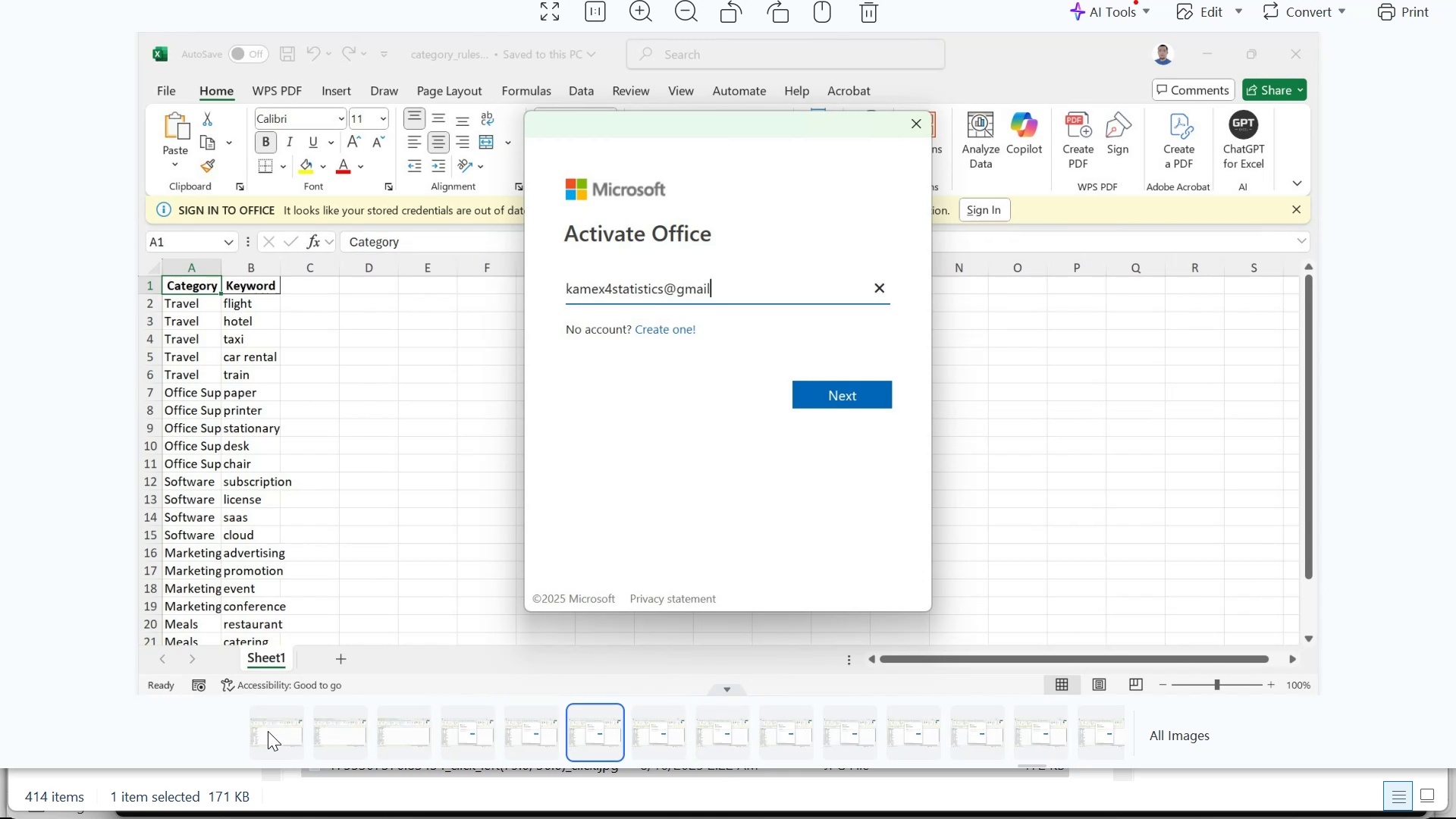 
key(ArrowLeft)
 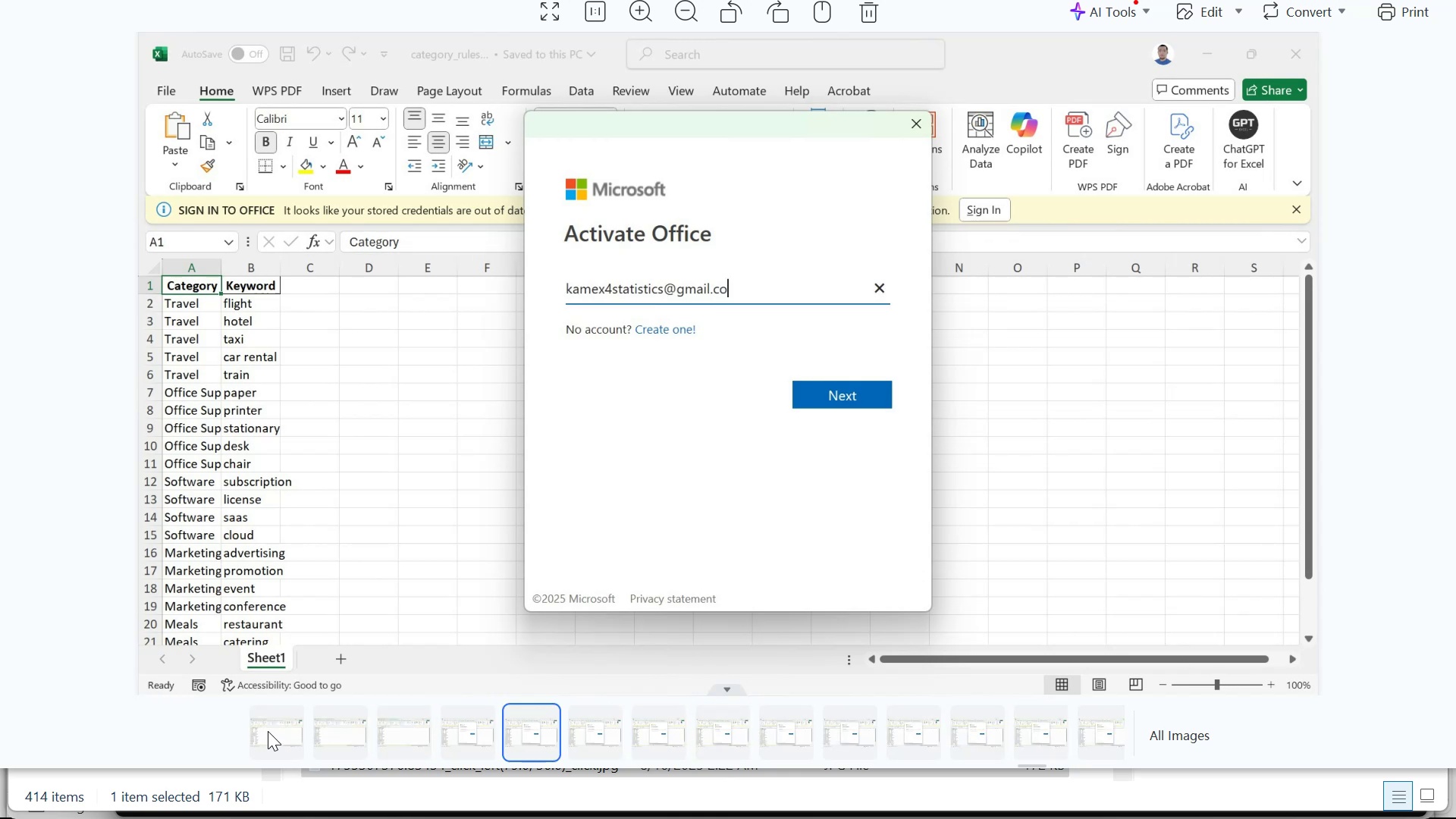 
key(ArrowLeft)
 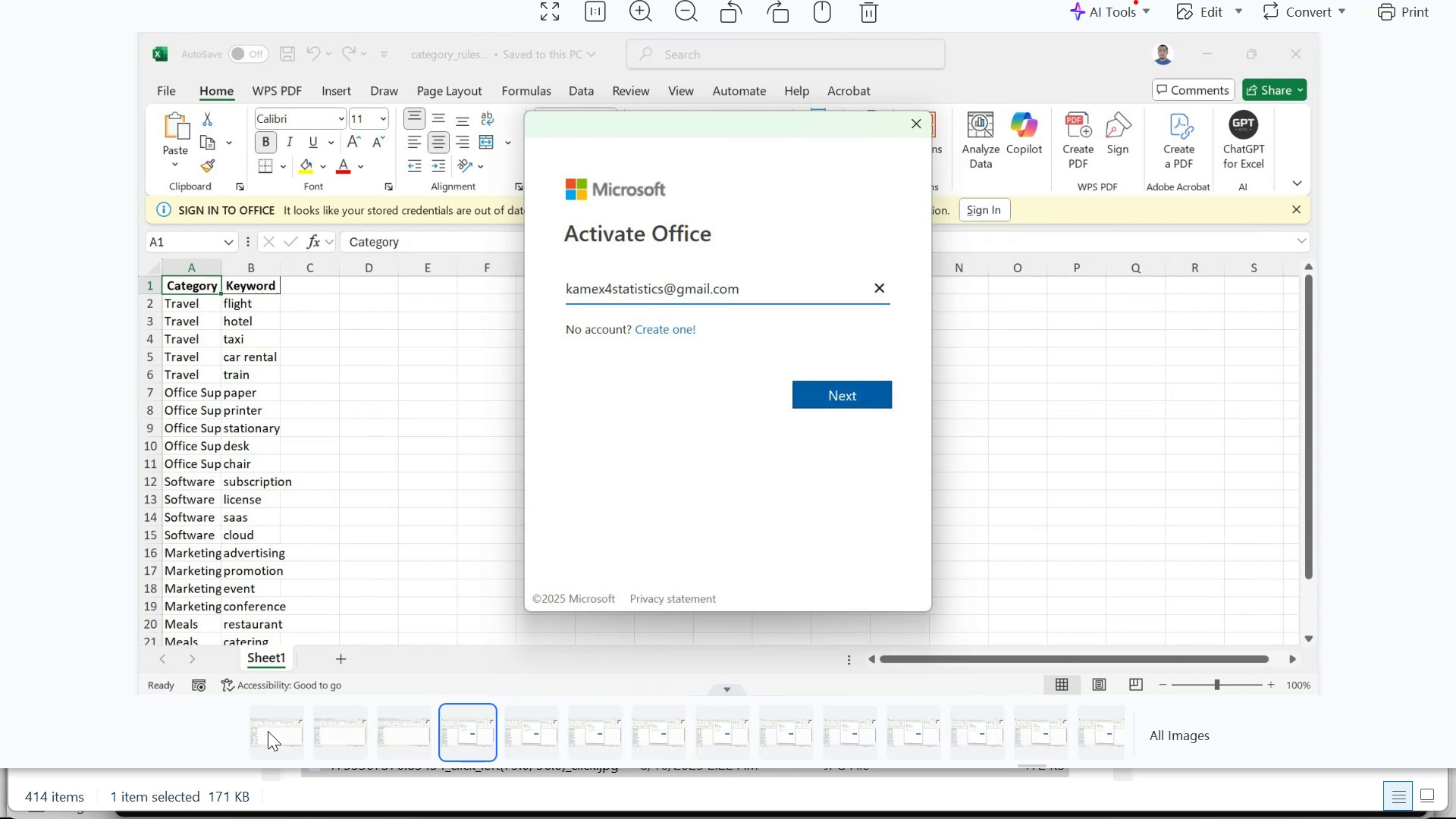 
key(ArrowLeft)
 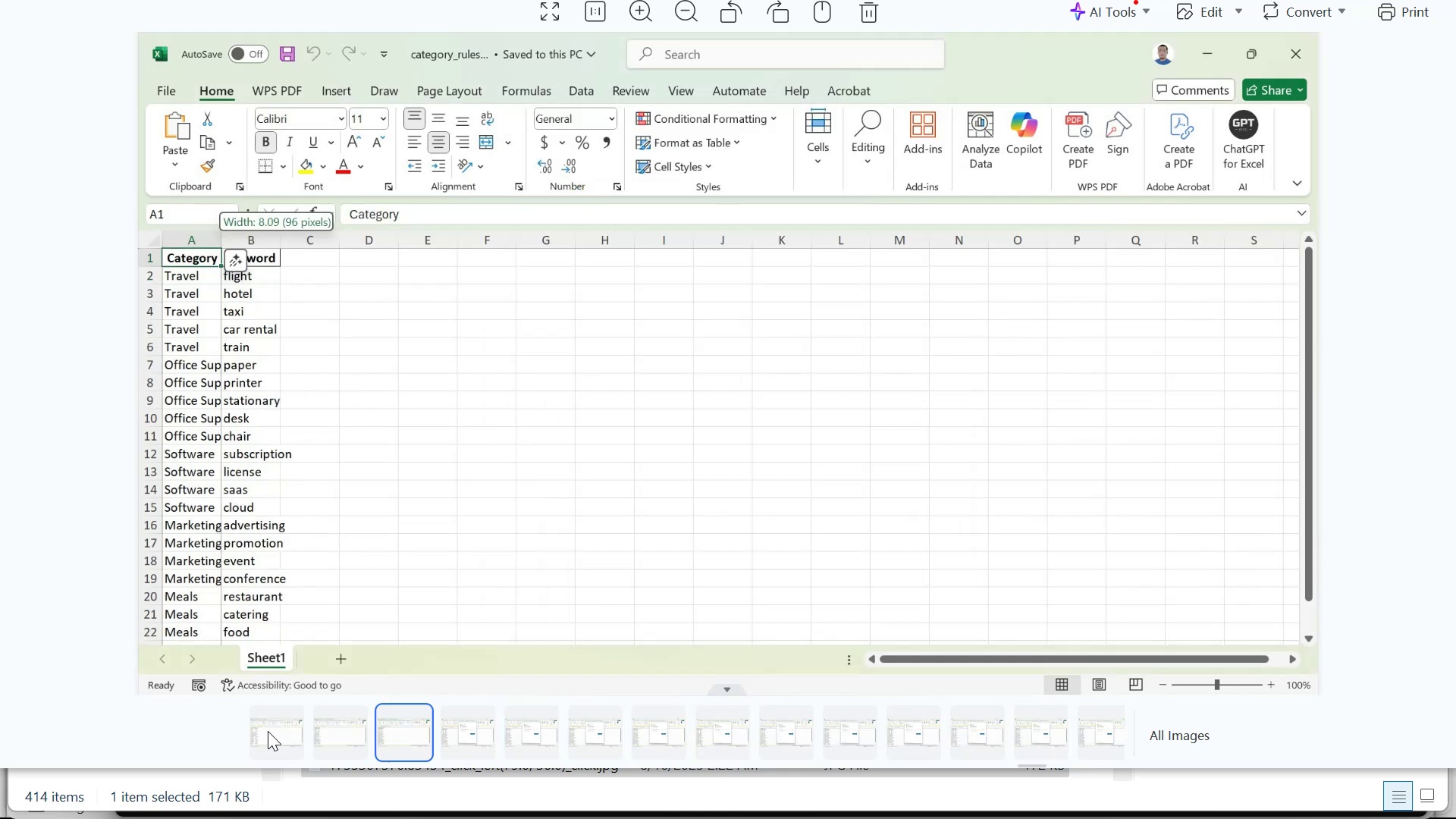 
key(ArrowLeft)
 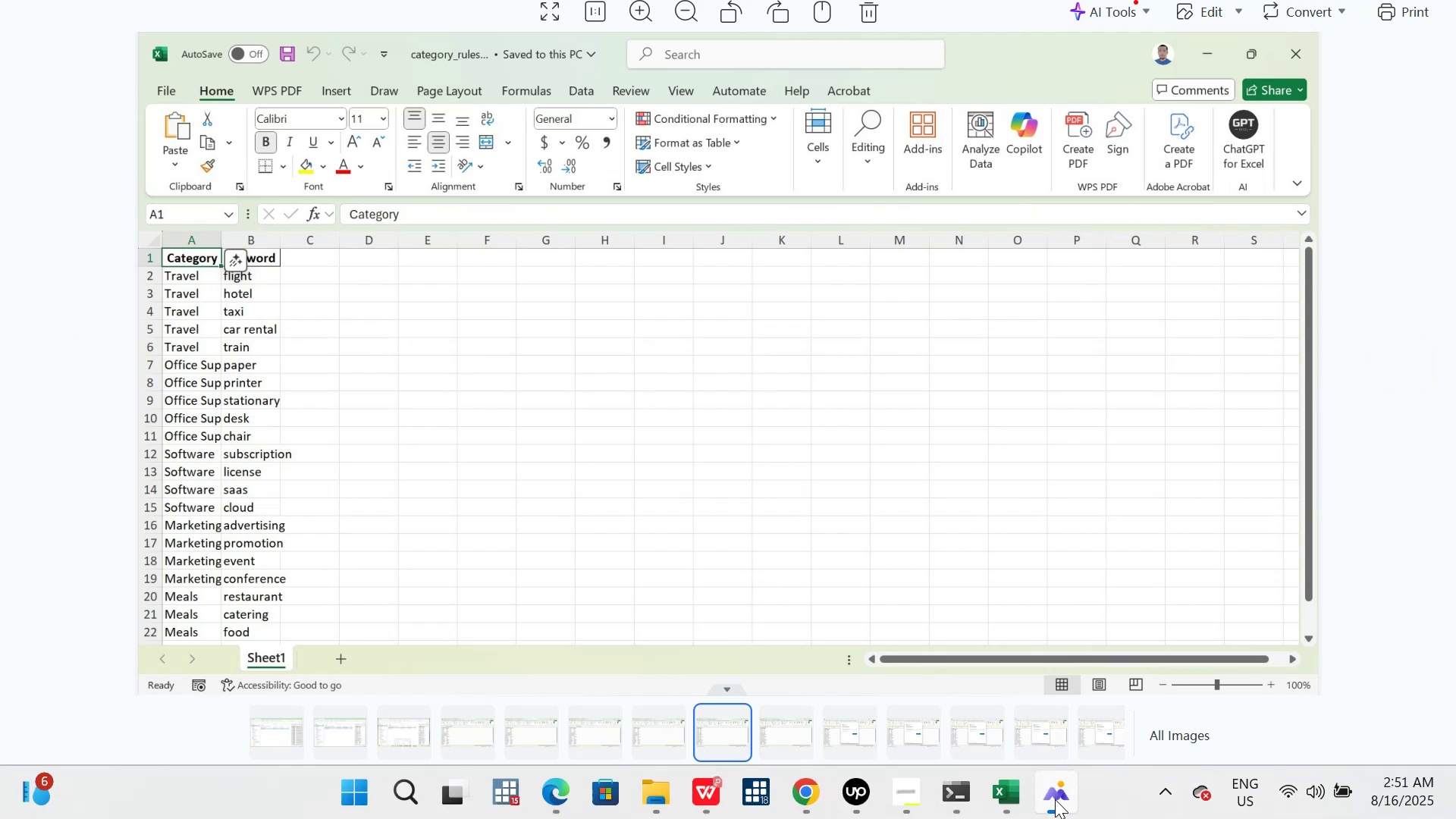 
wait(6.94)
 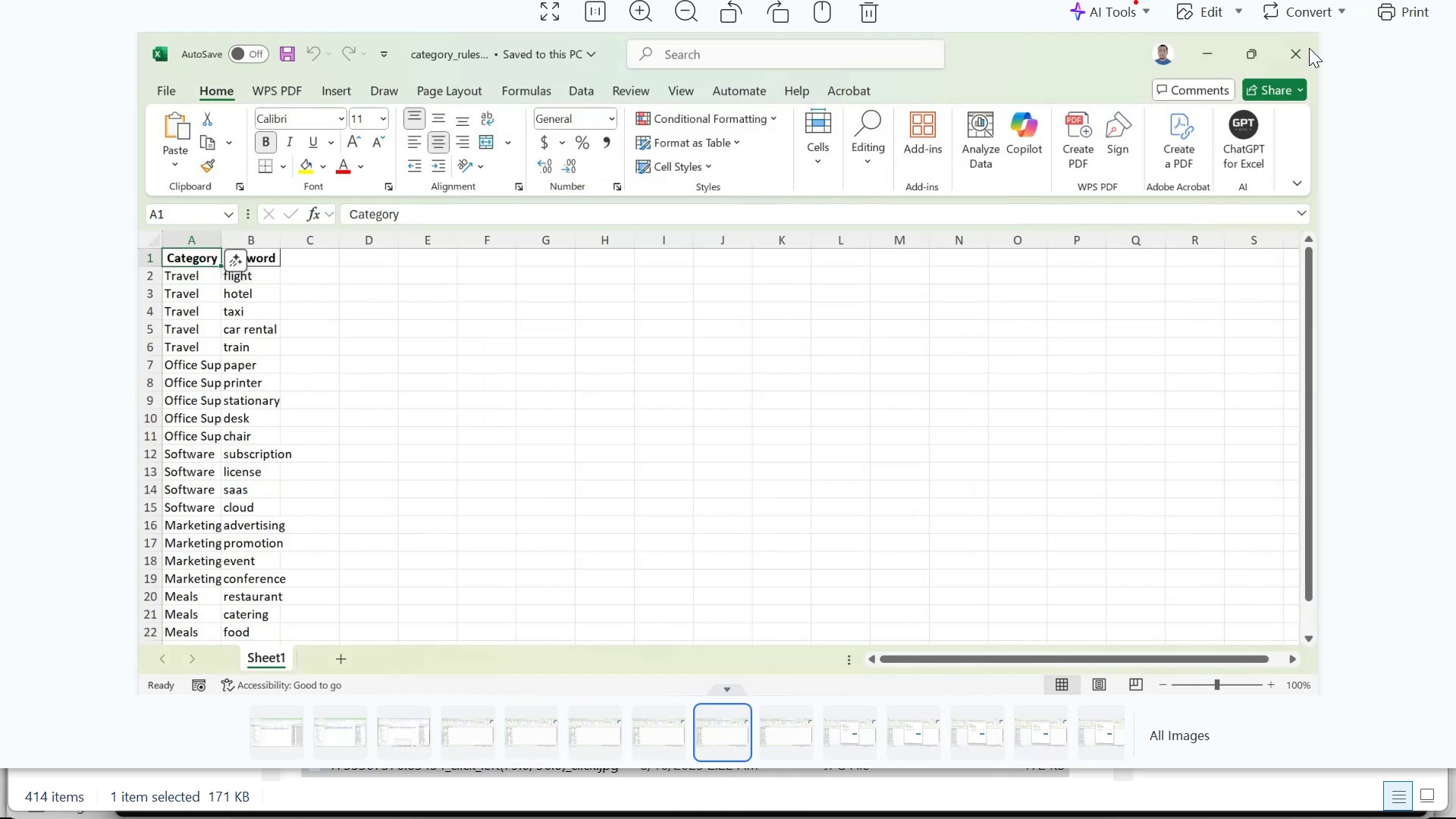 
left_click([1166, 588])
 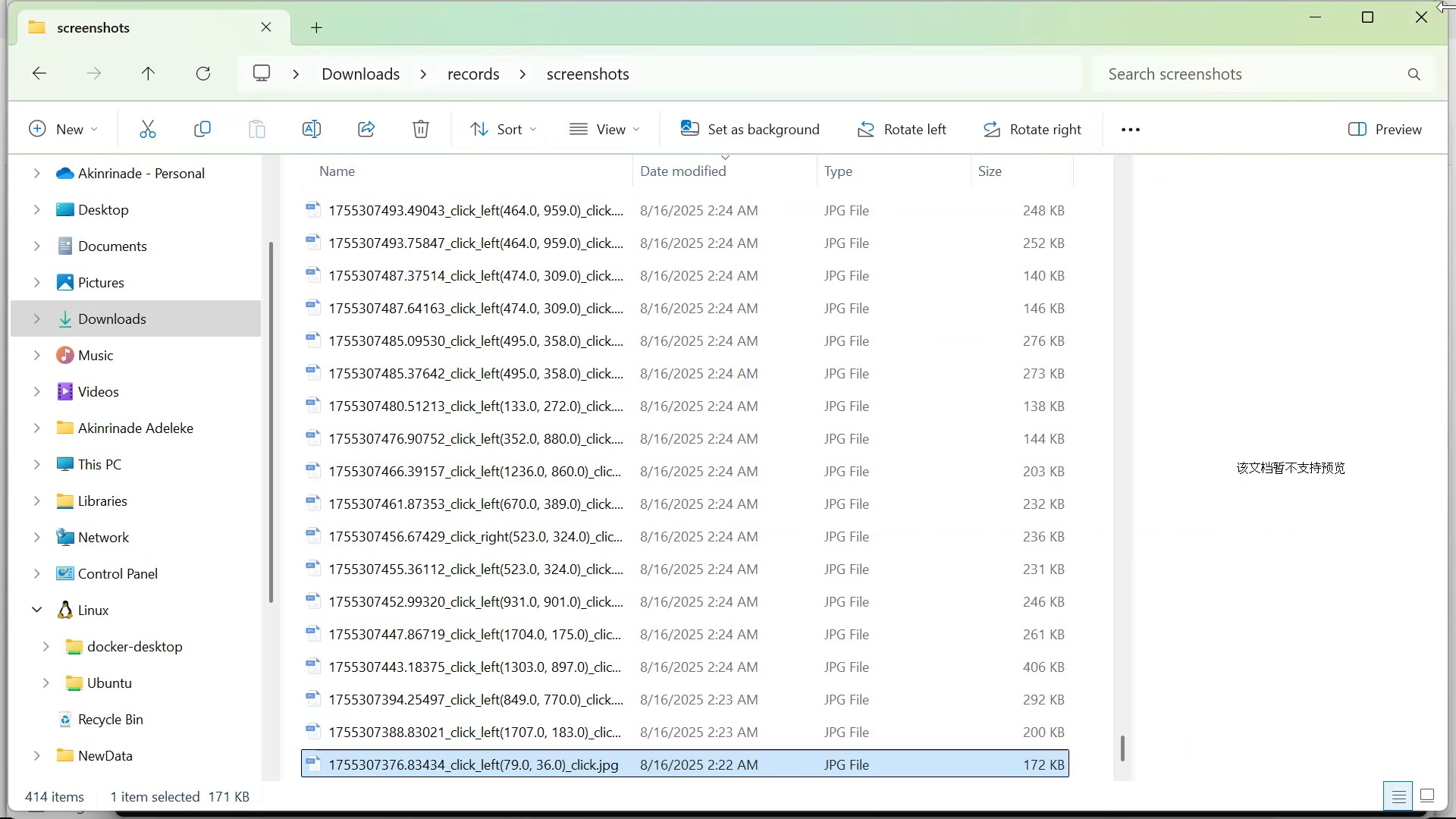 
left_click([1428, 14])
 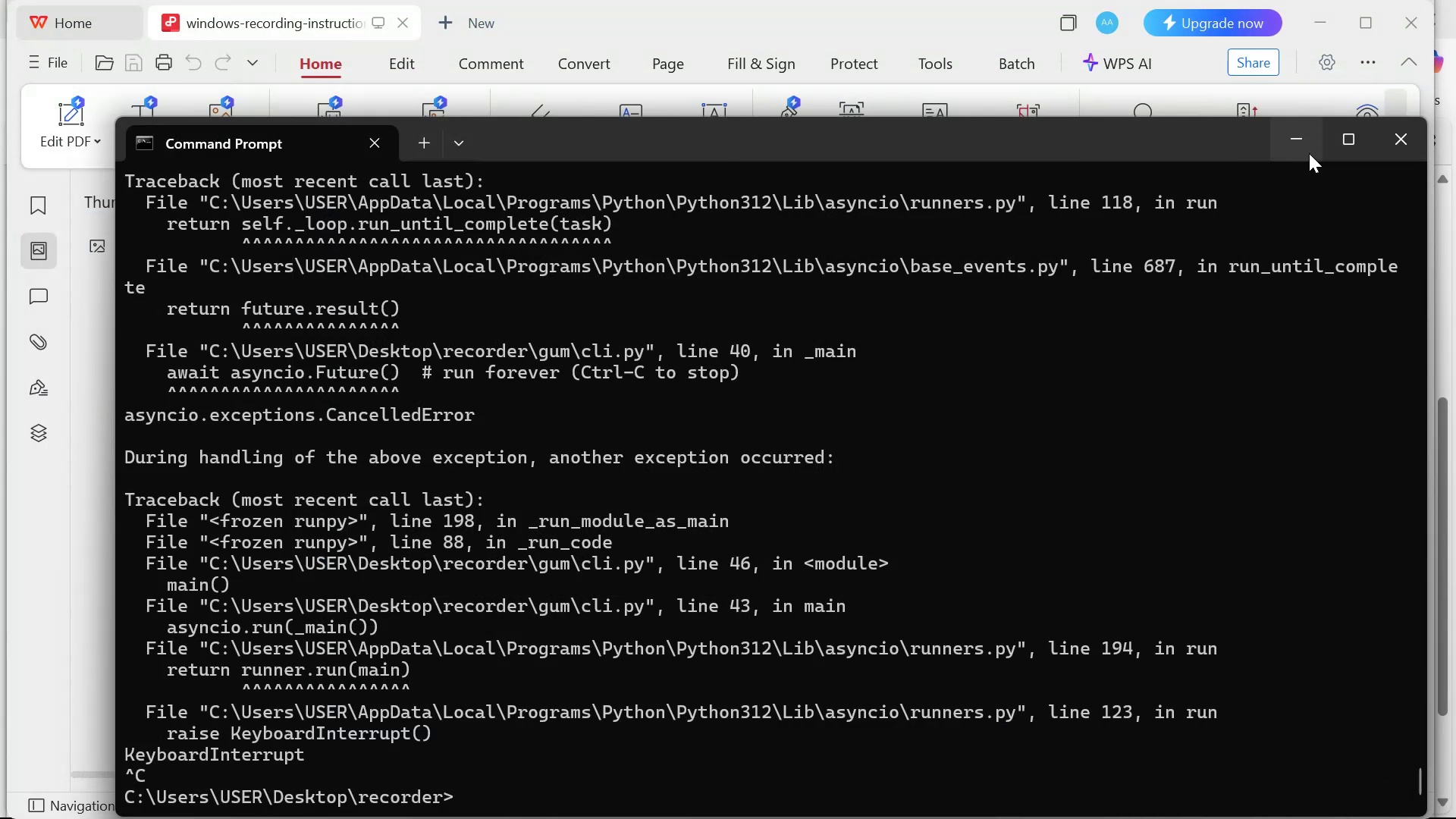 
left_click([1306, 147])
 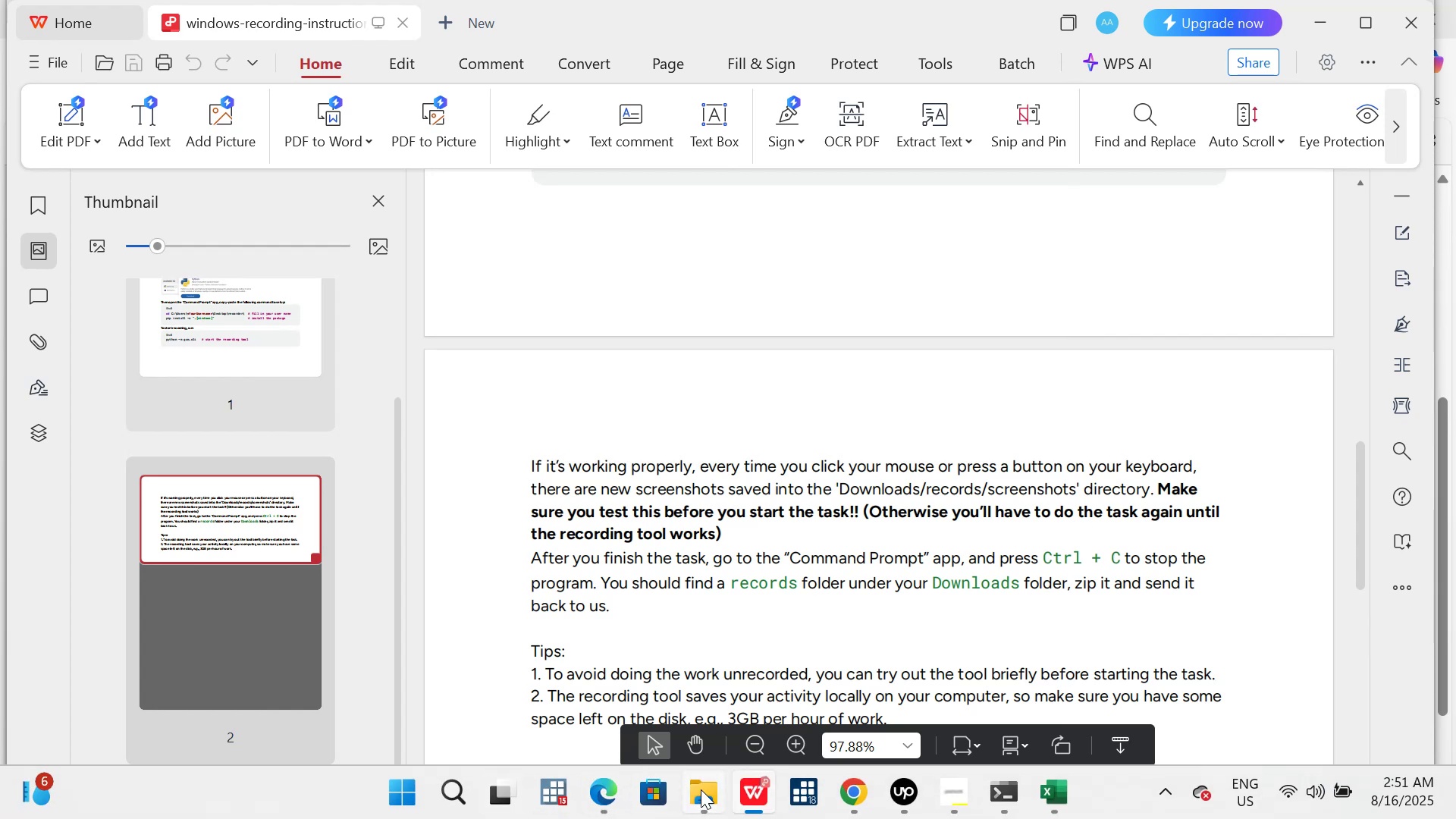 
left_click([667, 671])
 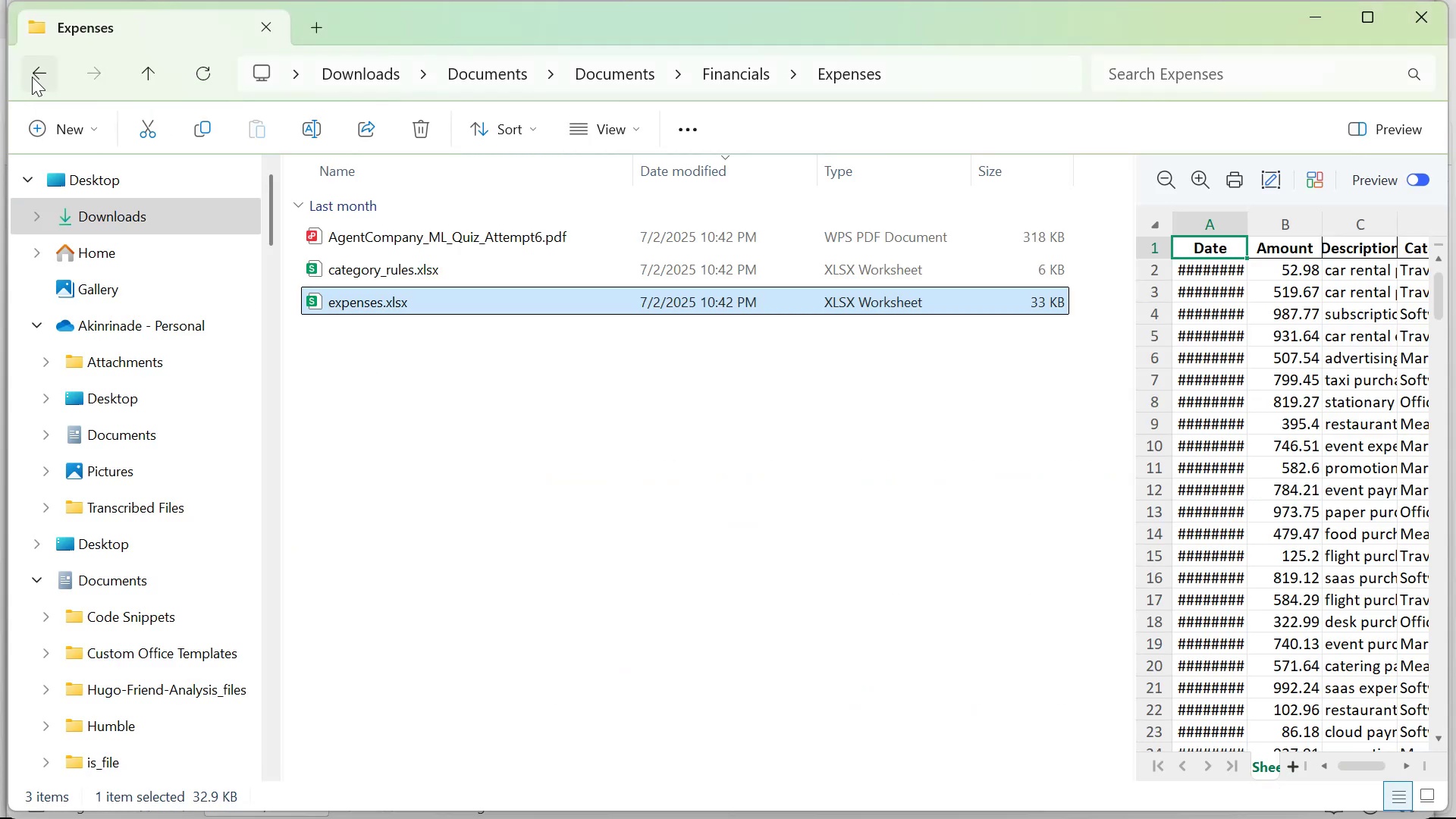 
left_click([36, 78])
 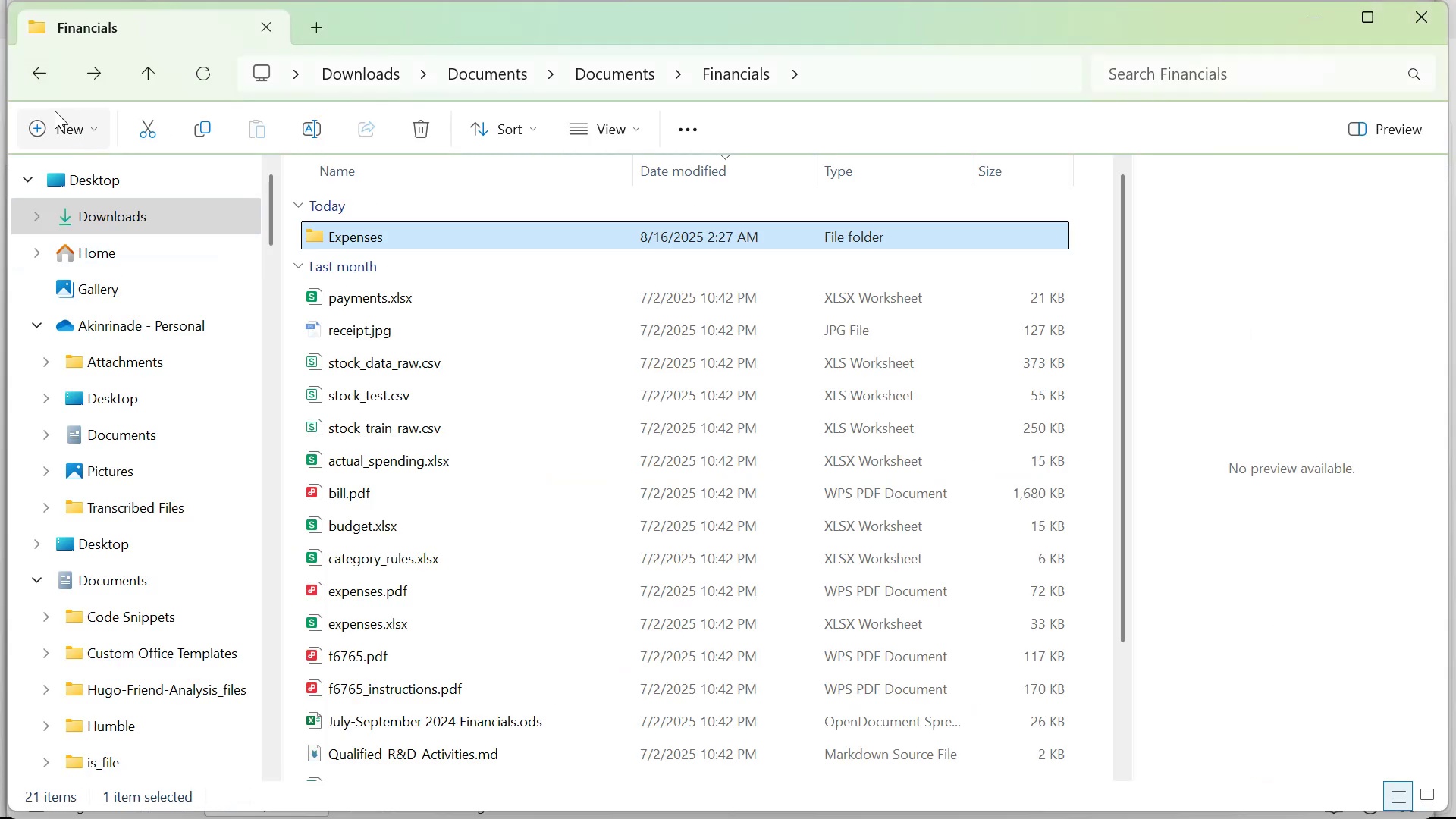 
left_click([39, 80])
 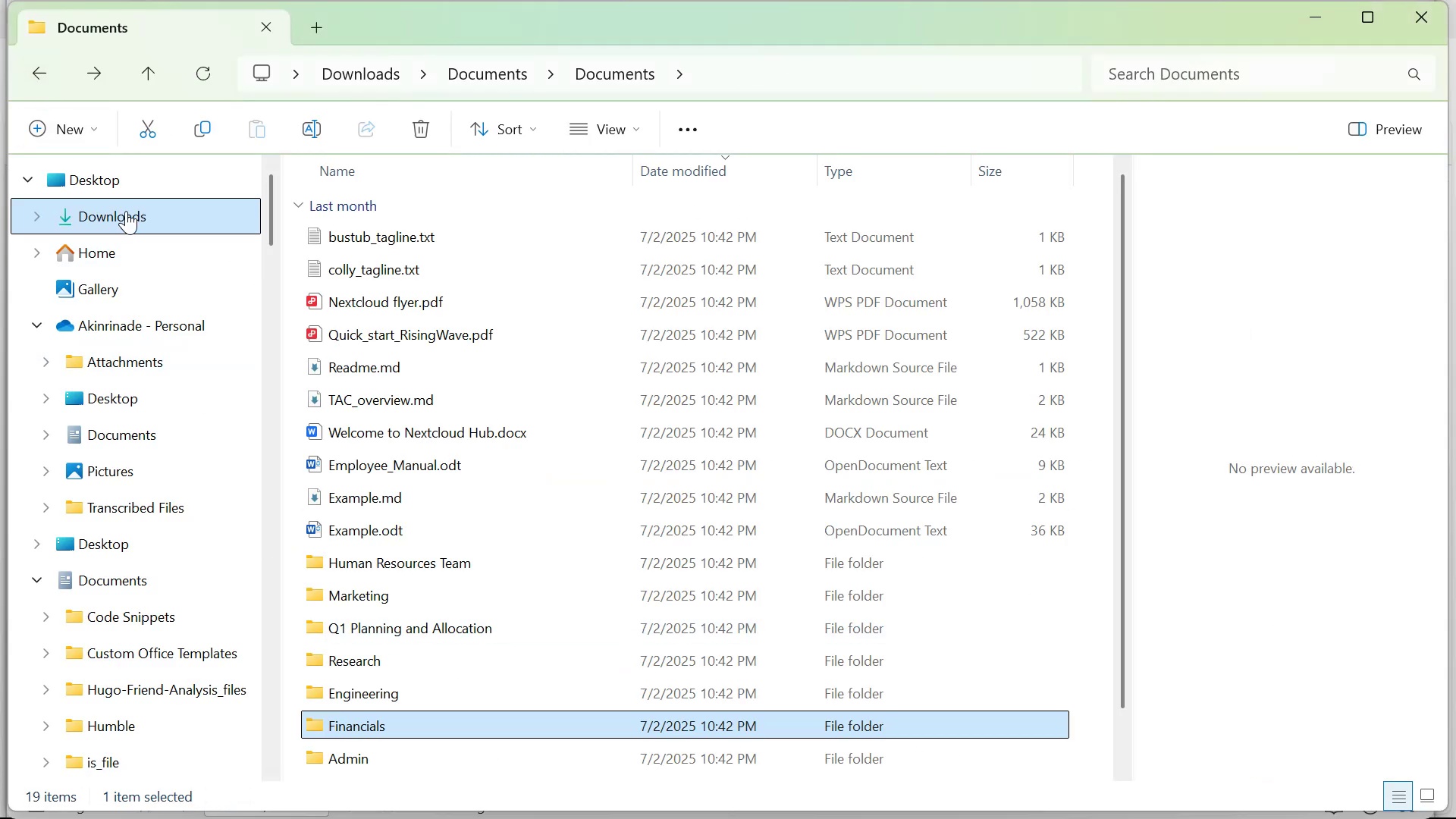 
left_click([133, 211])
 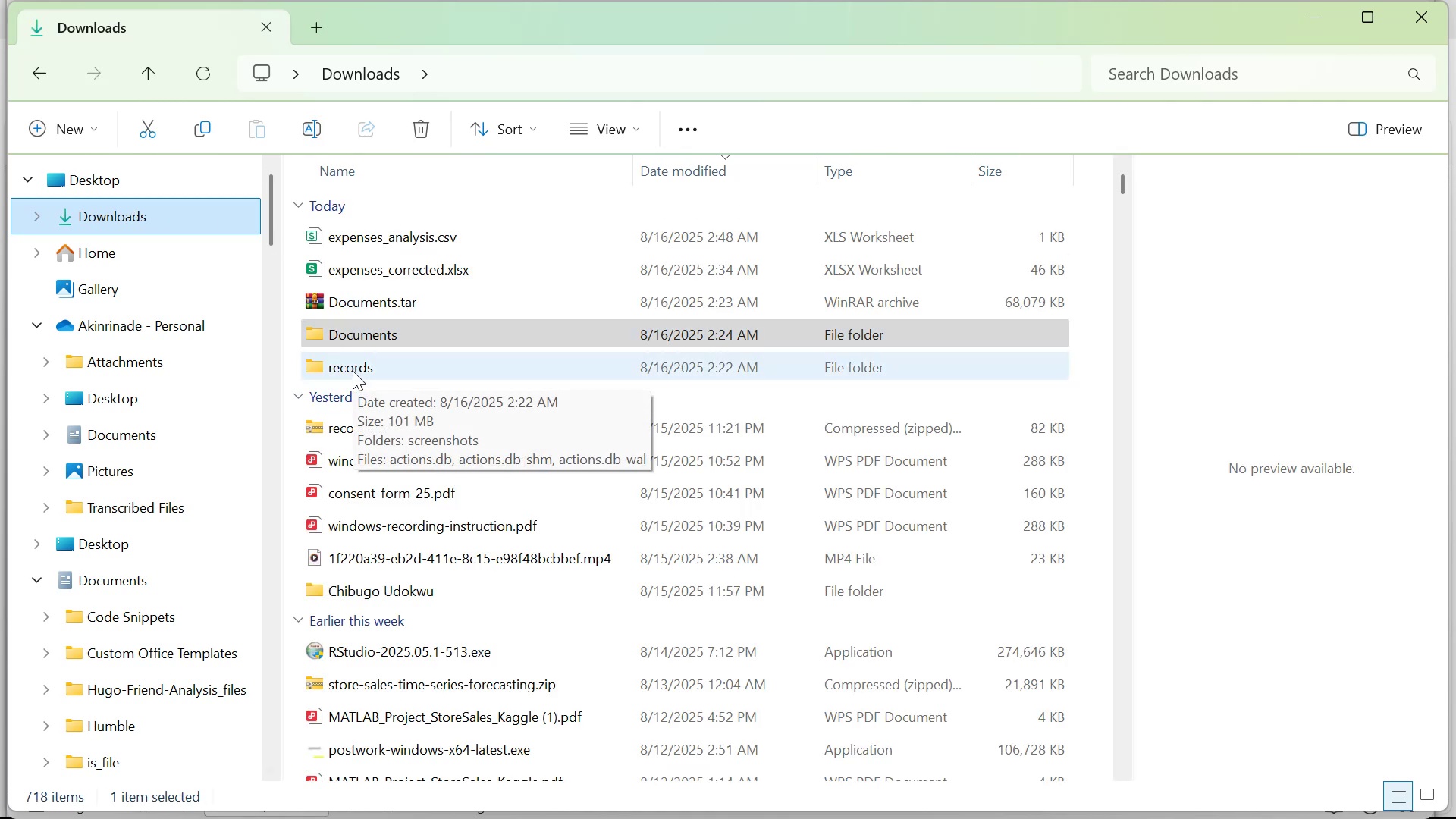 
right_click([353, 371])
 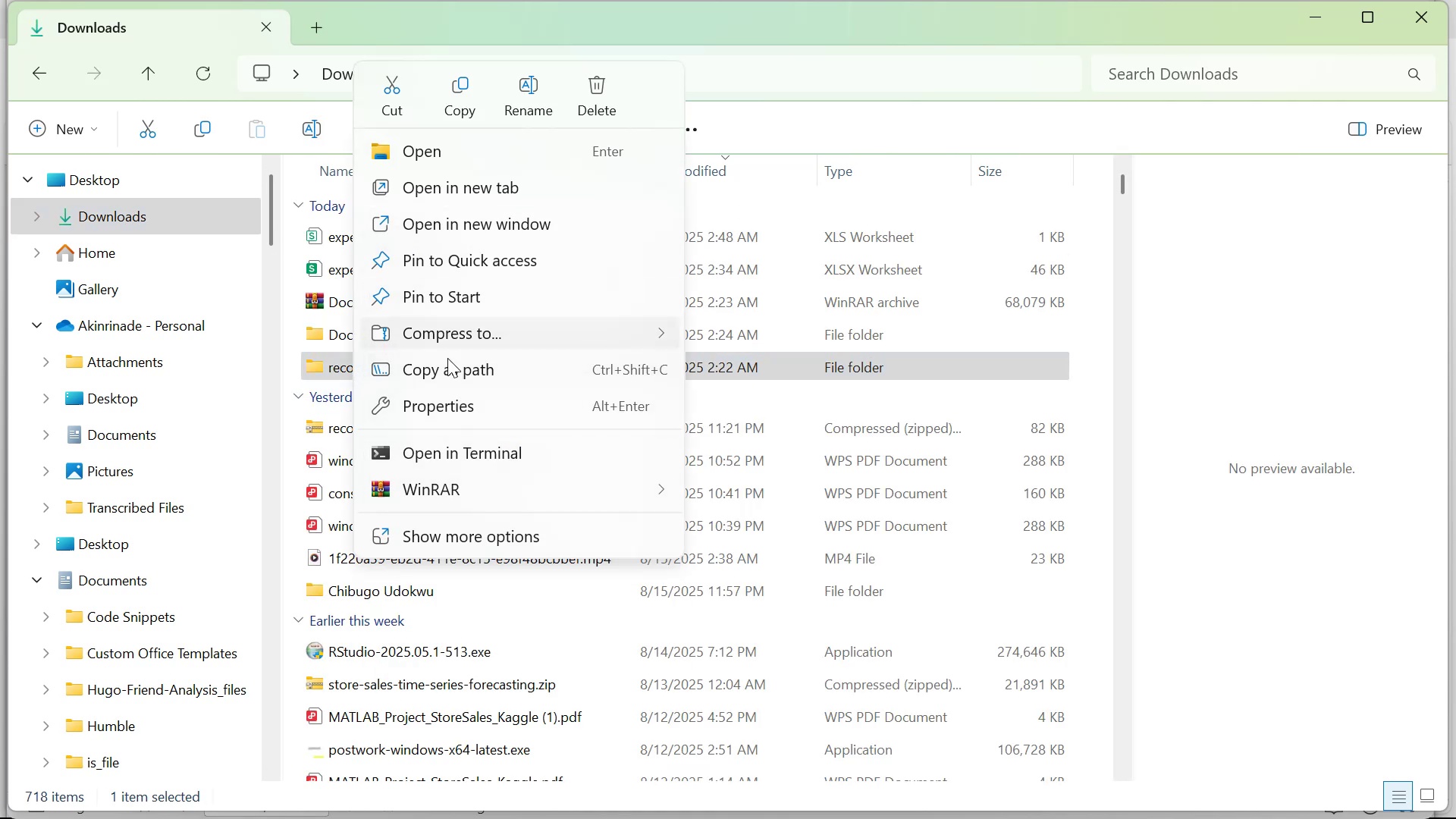 
wait(9.33)
 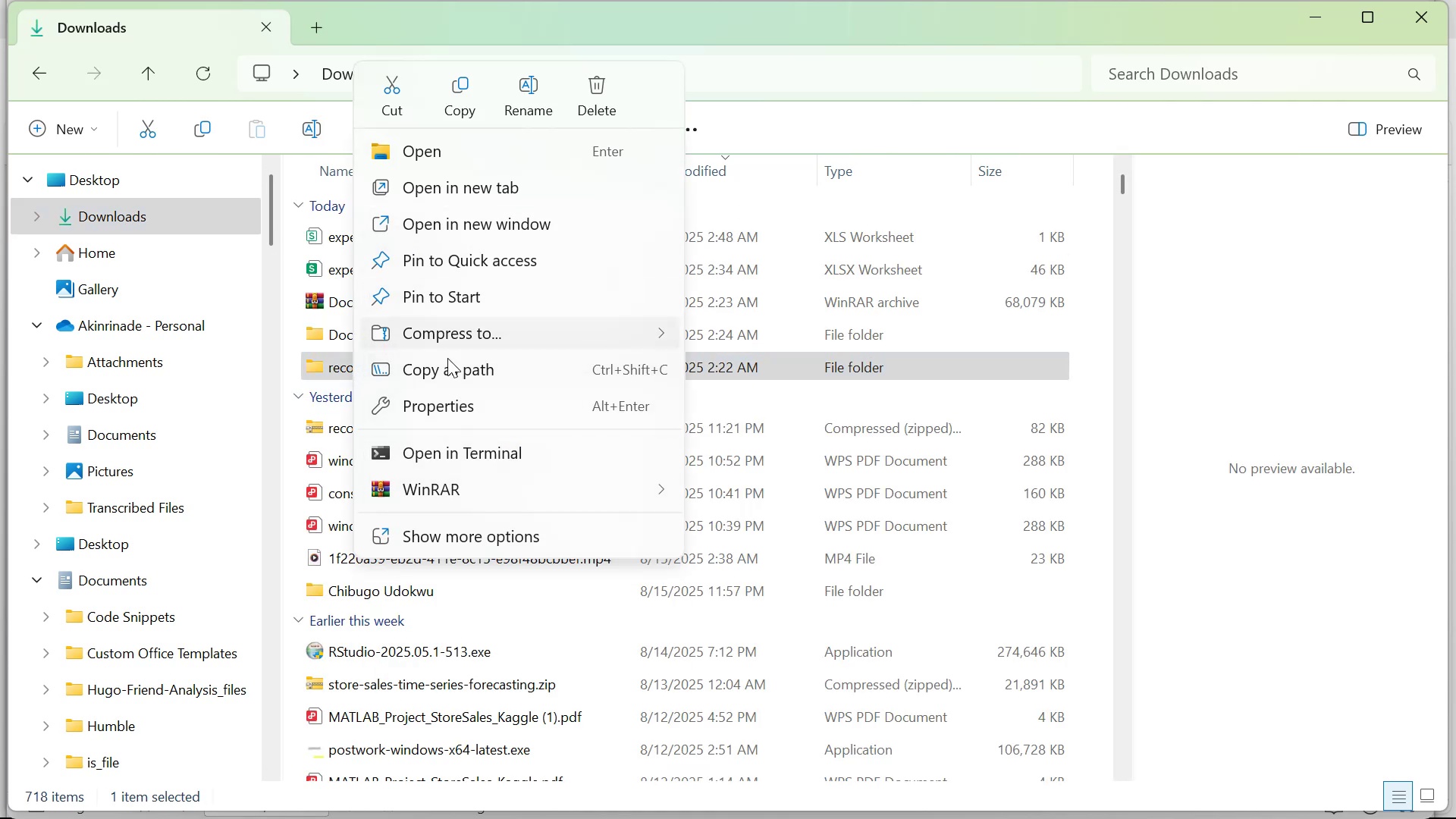 
left_click([794, 534])
 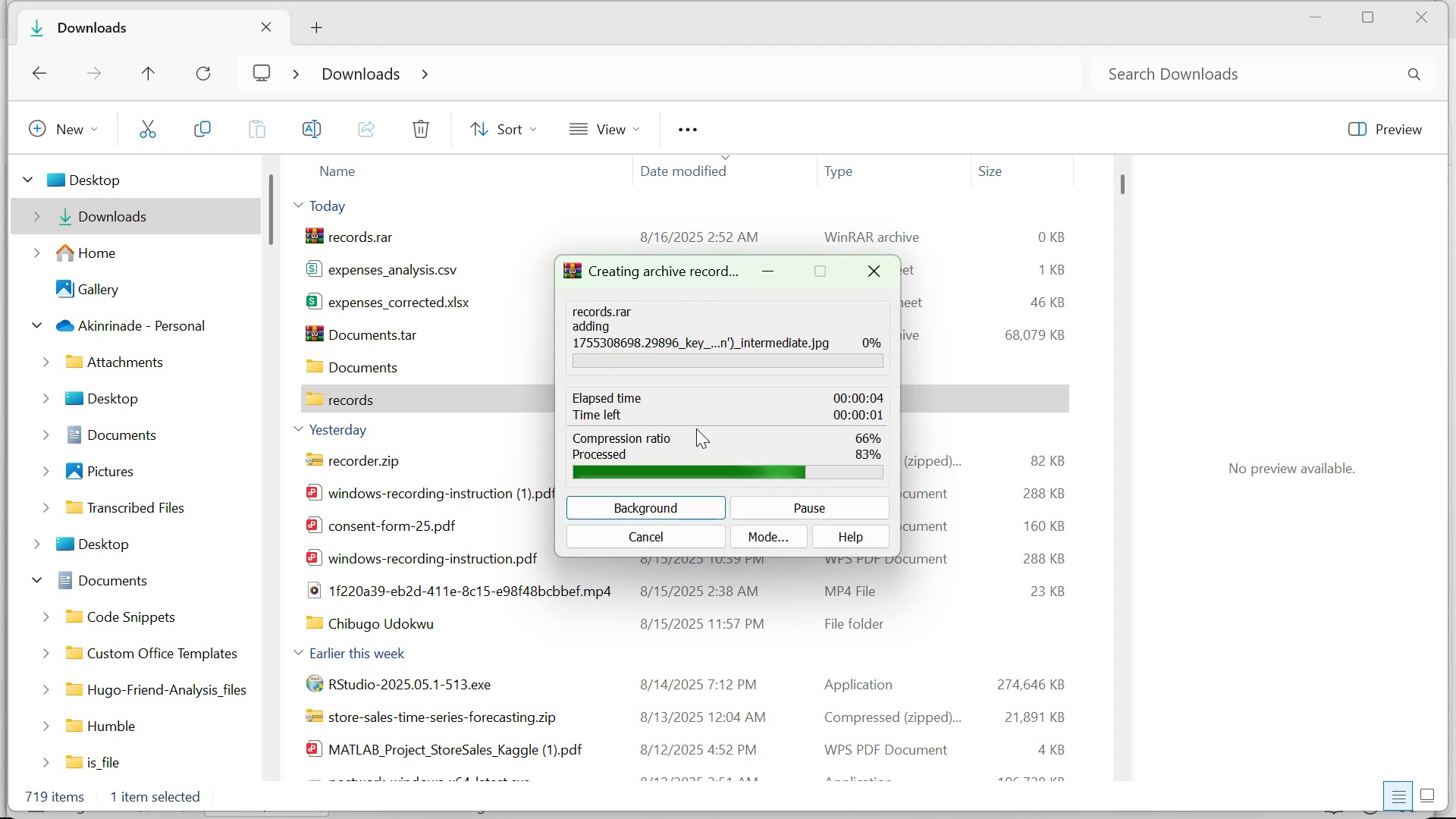 
wait(12.03)
 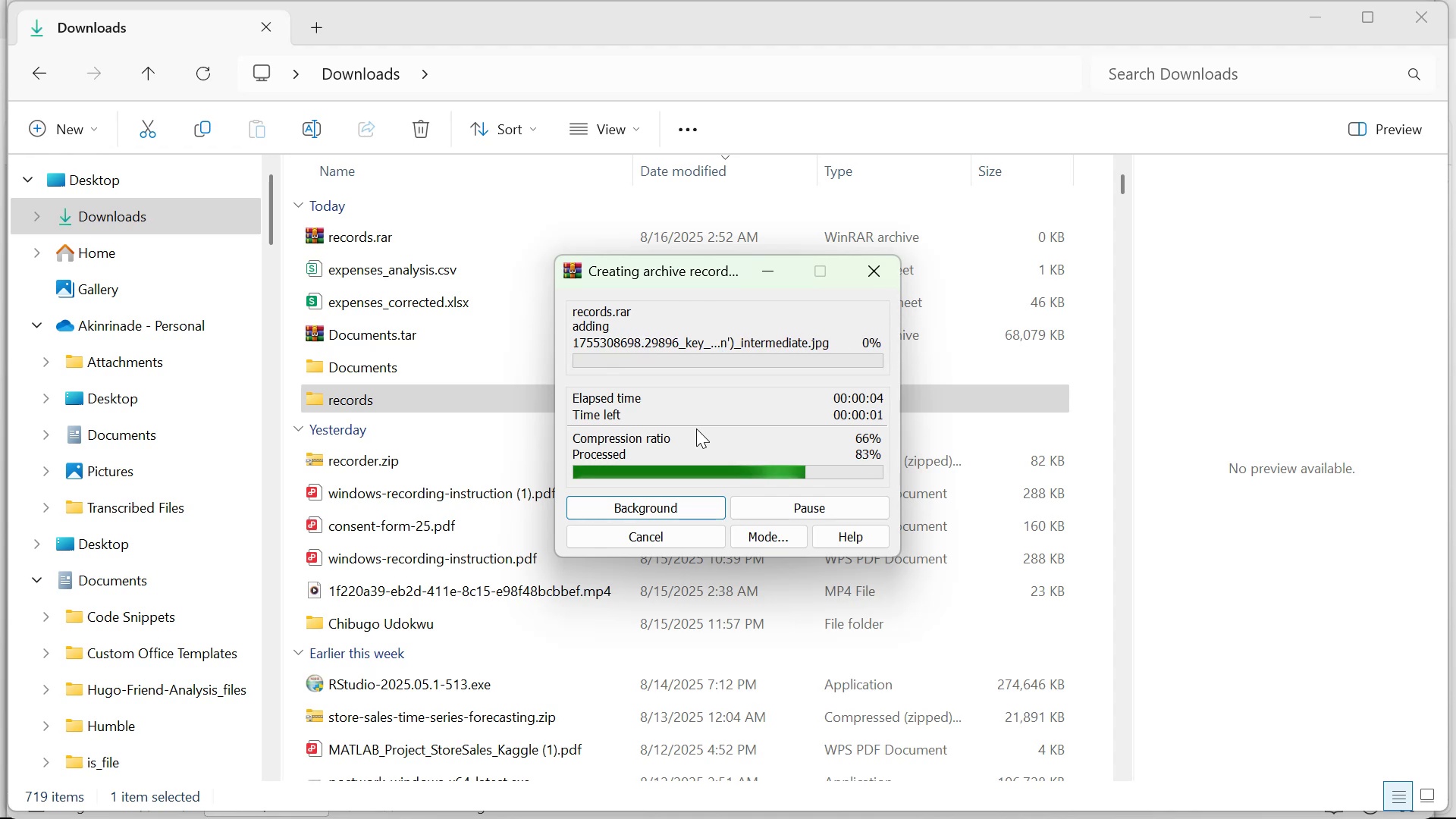 
right_click([410, 402])
 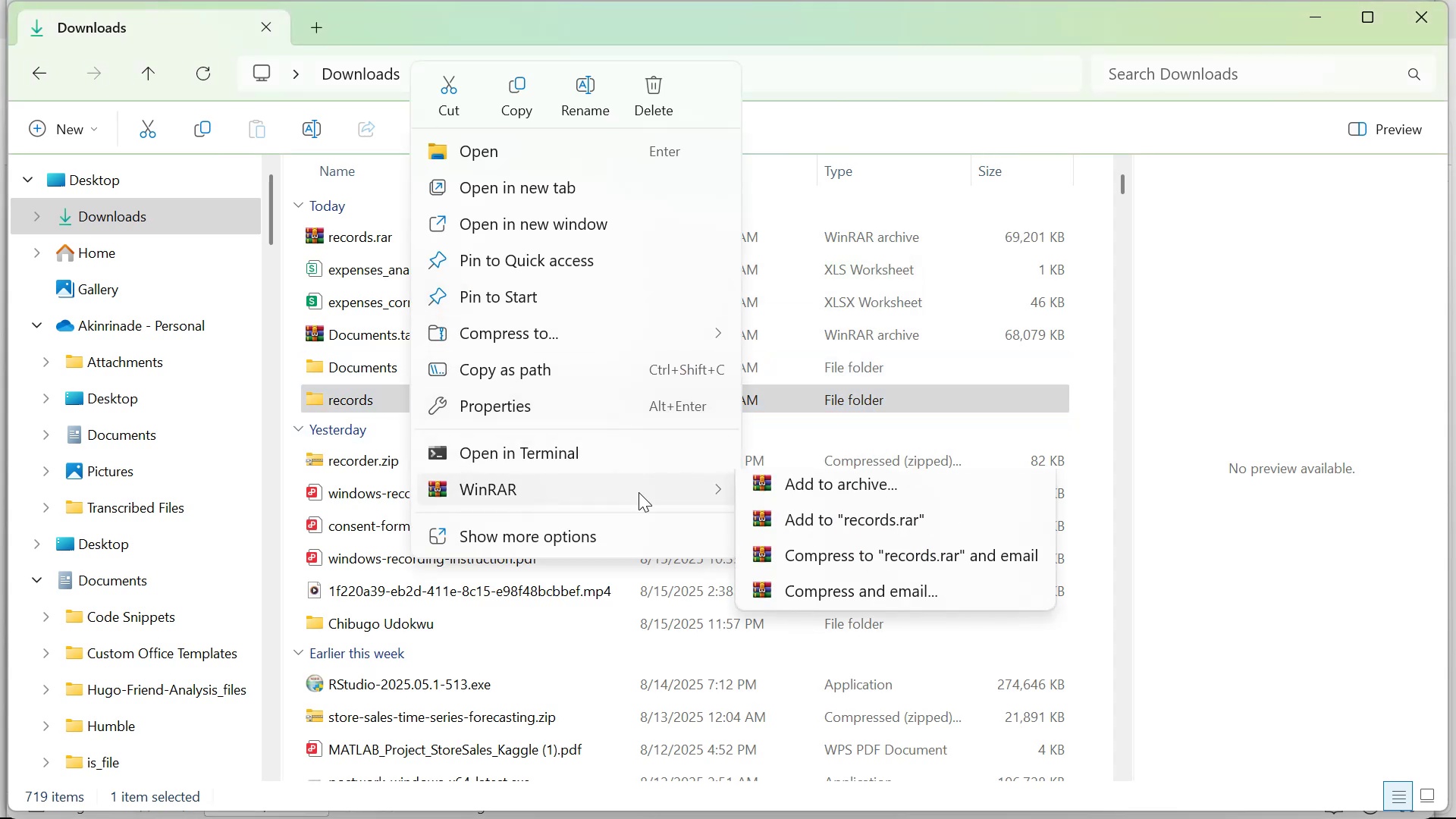 
left_click([809, 506])
 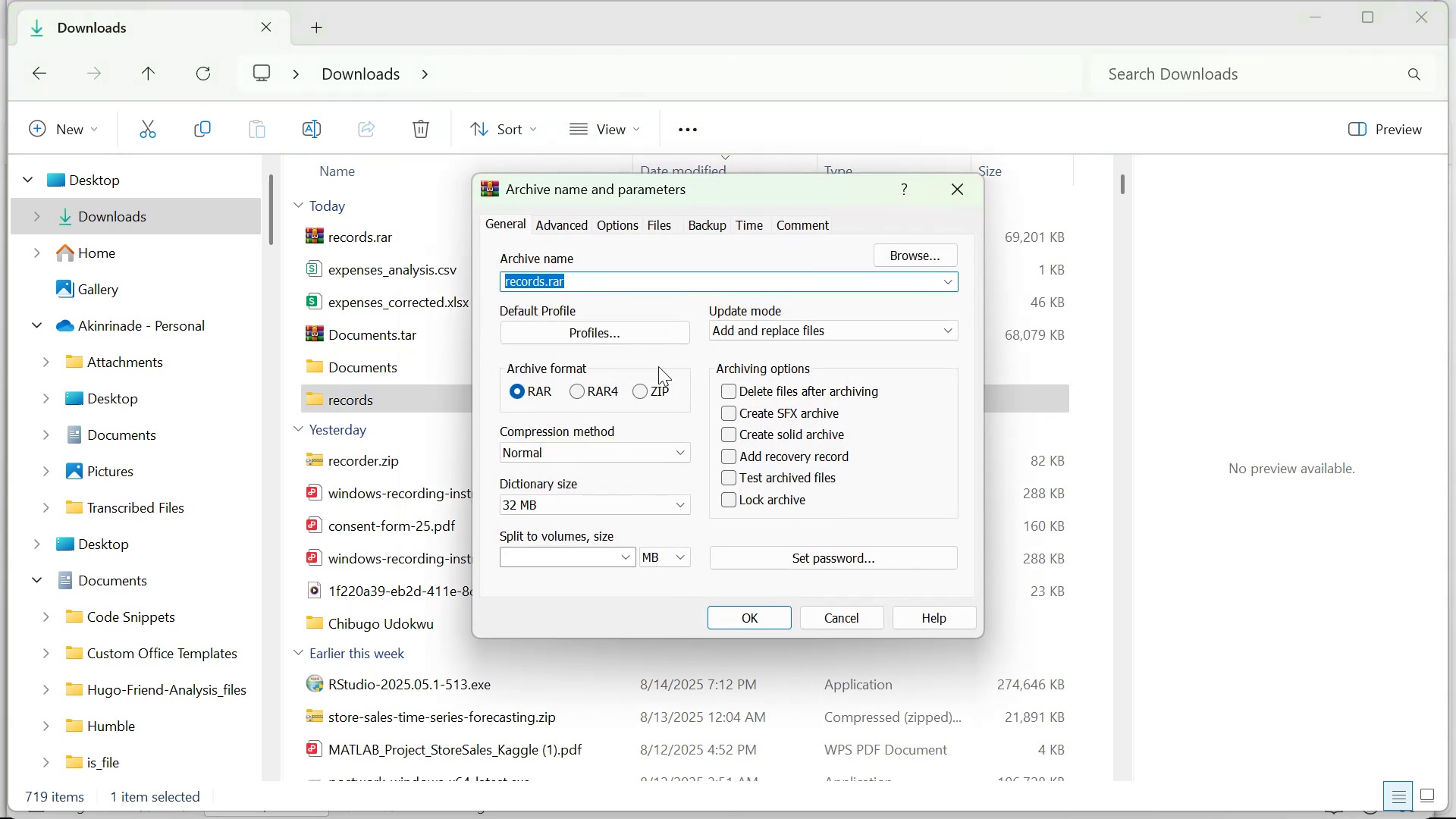 
left_click([639, 391])
 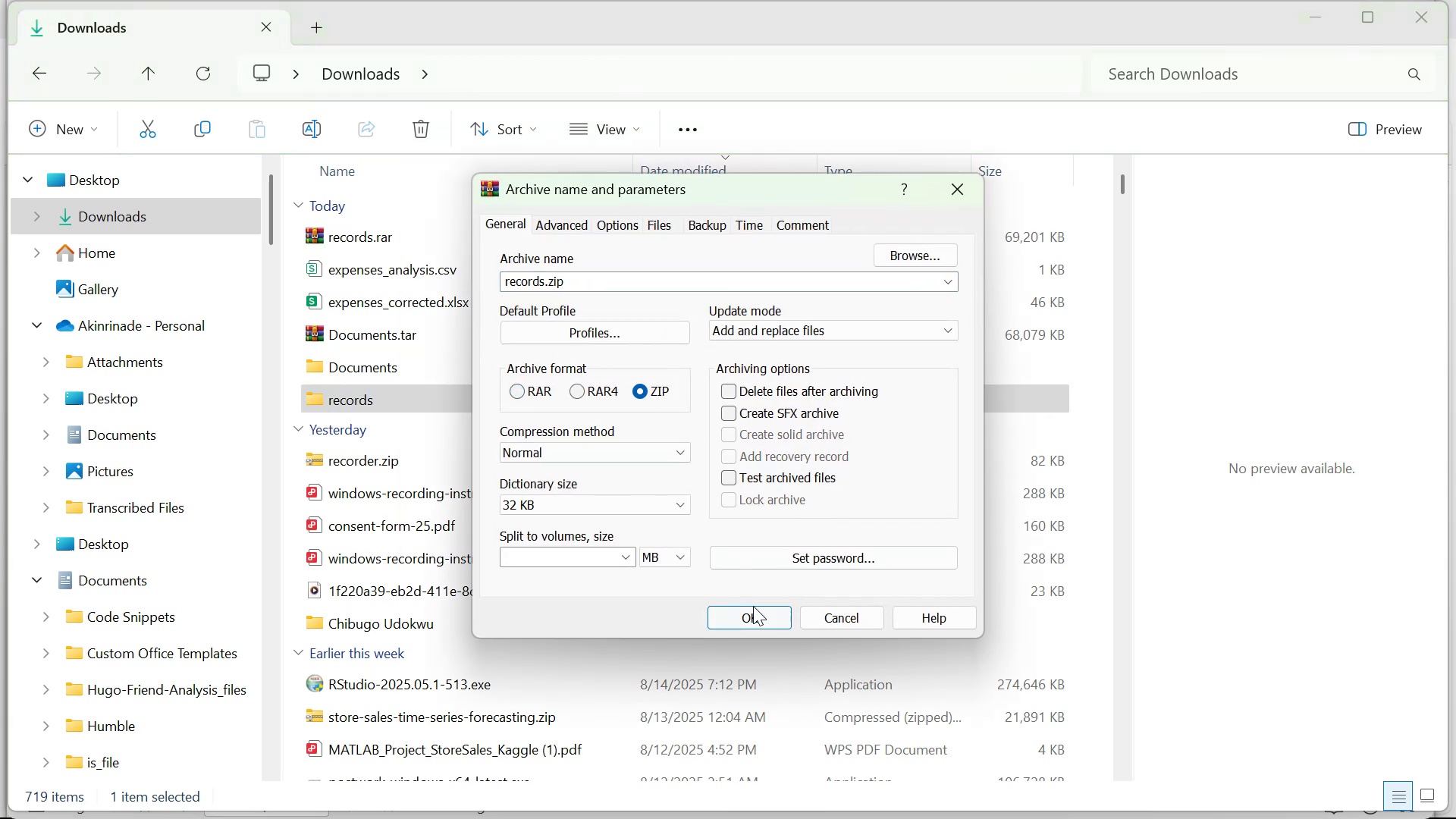 
left_click([753, 606])
 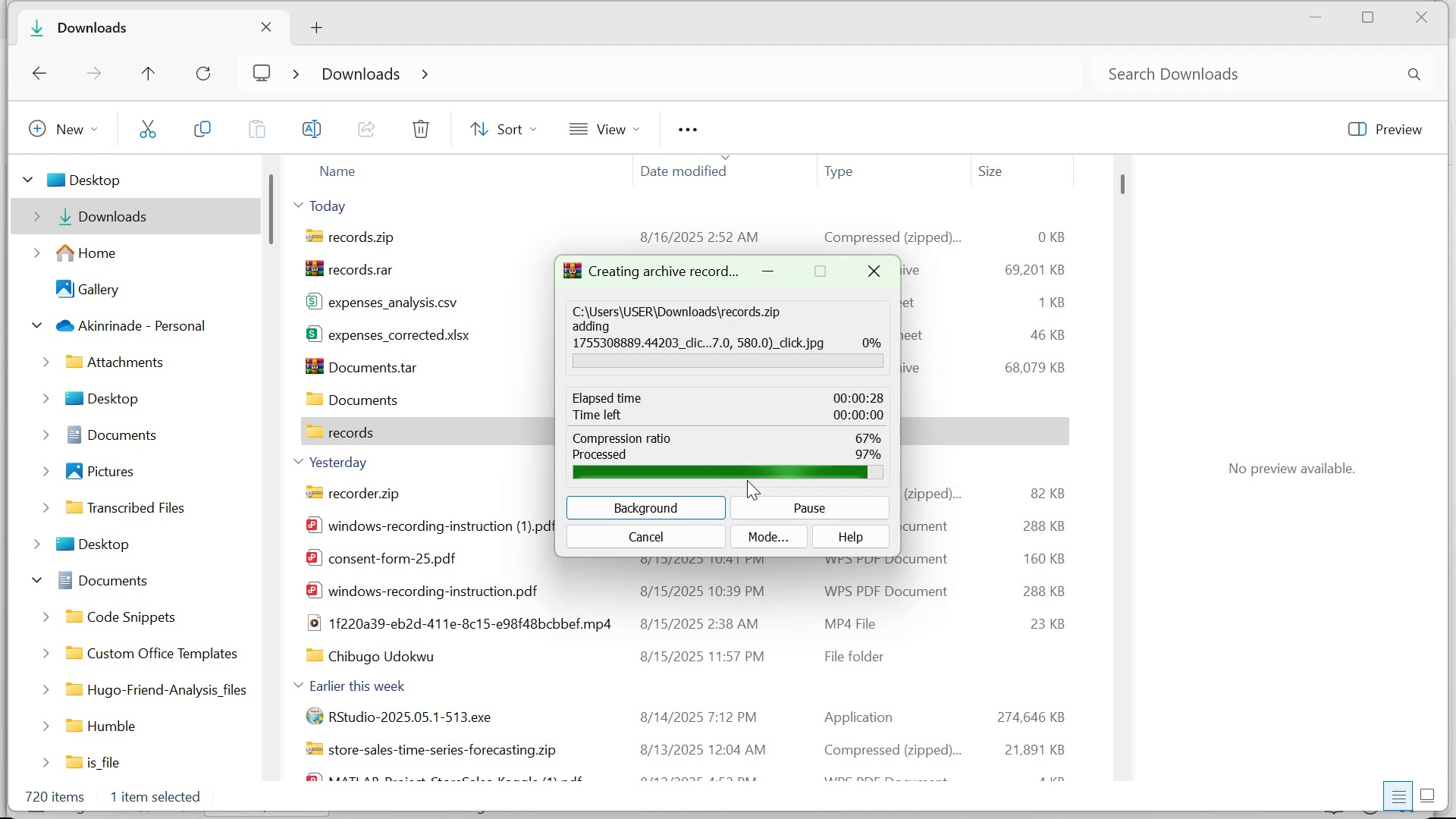 
wait(33.91)
 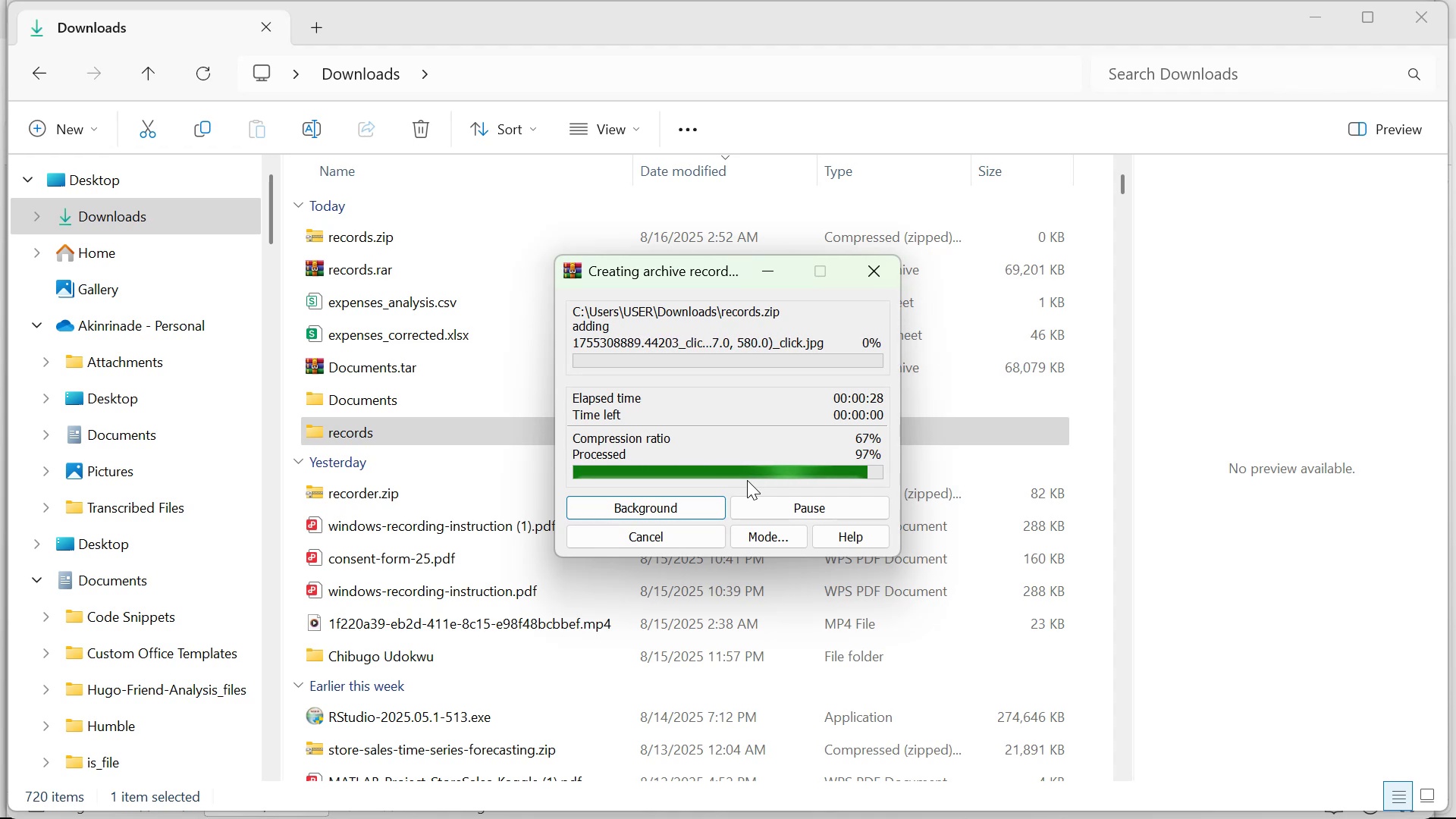 
mouse_move([592, 780])
 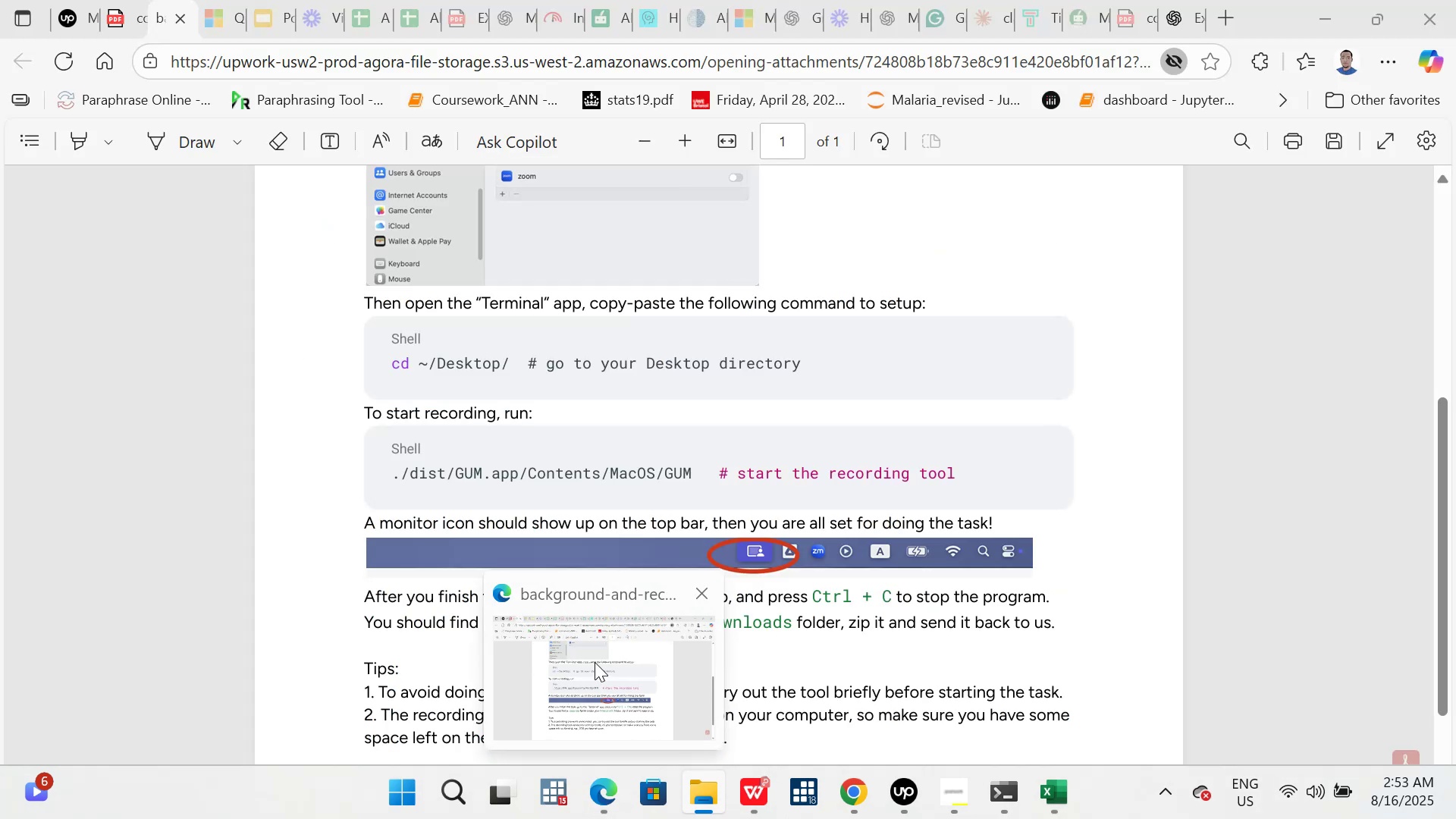 
left_click([595, 662])
 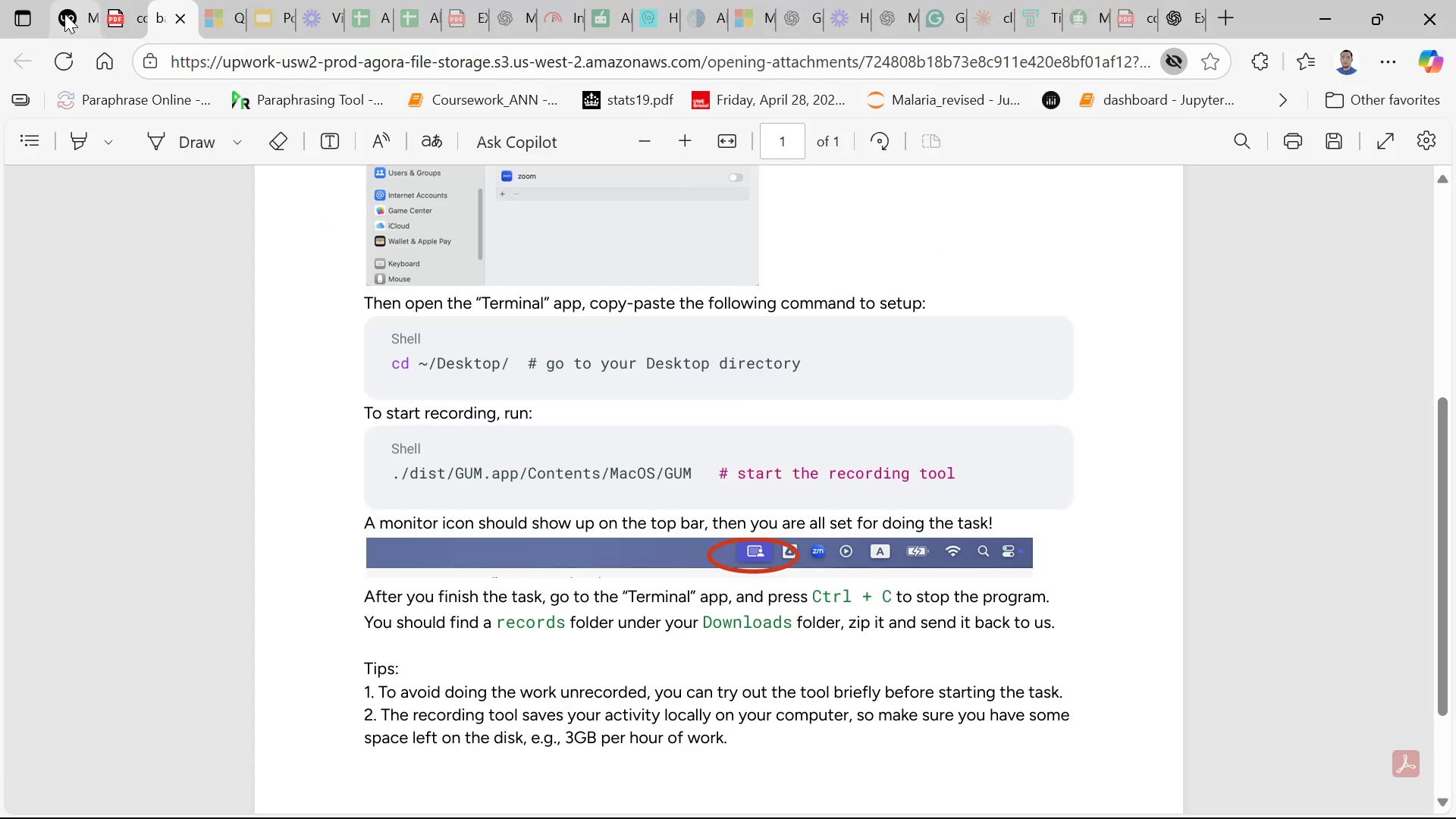 
left_click([64, 13])
 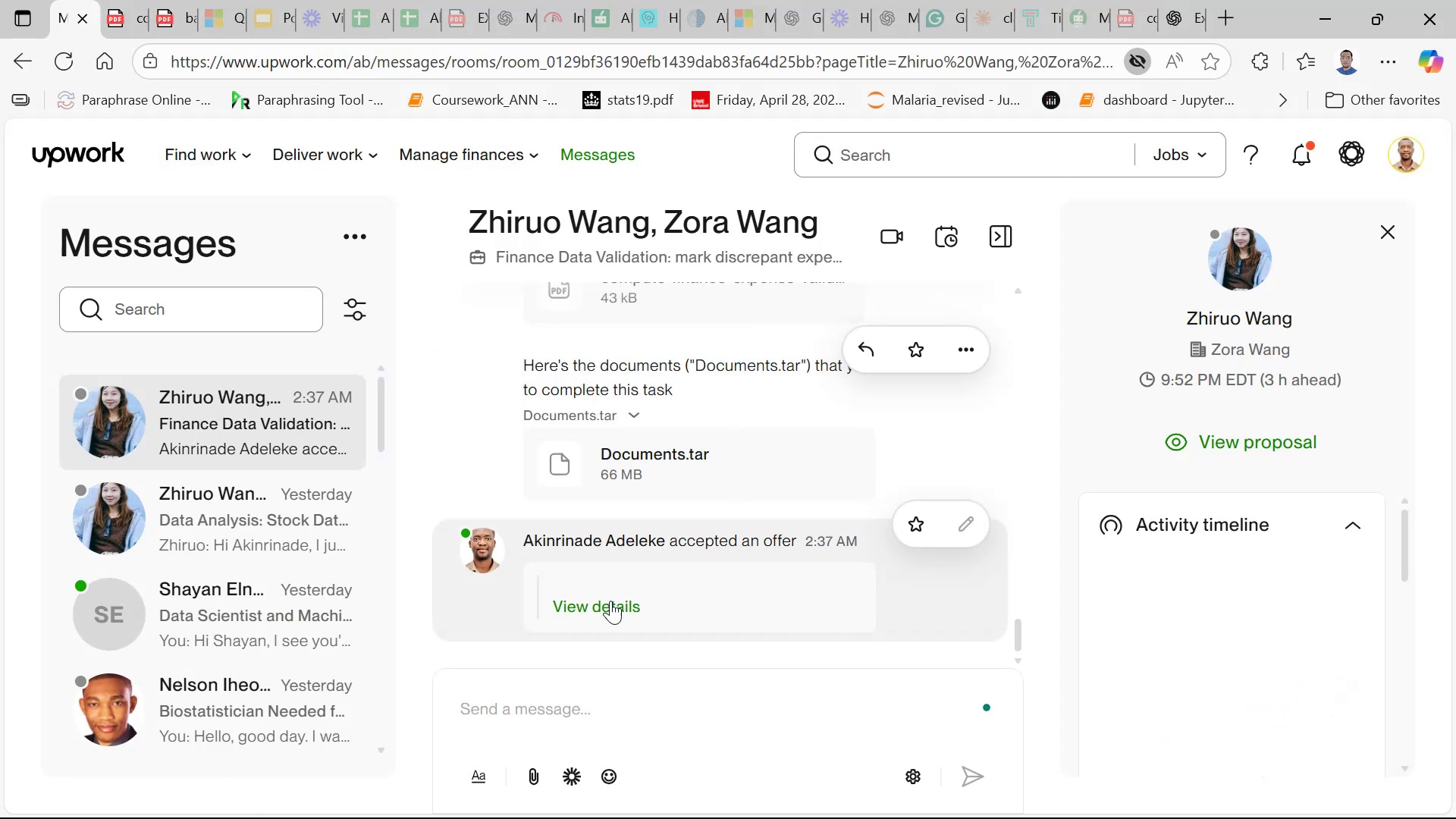 
left_click([604, 604])
 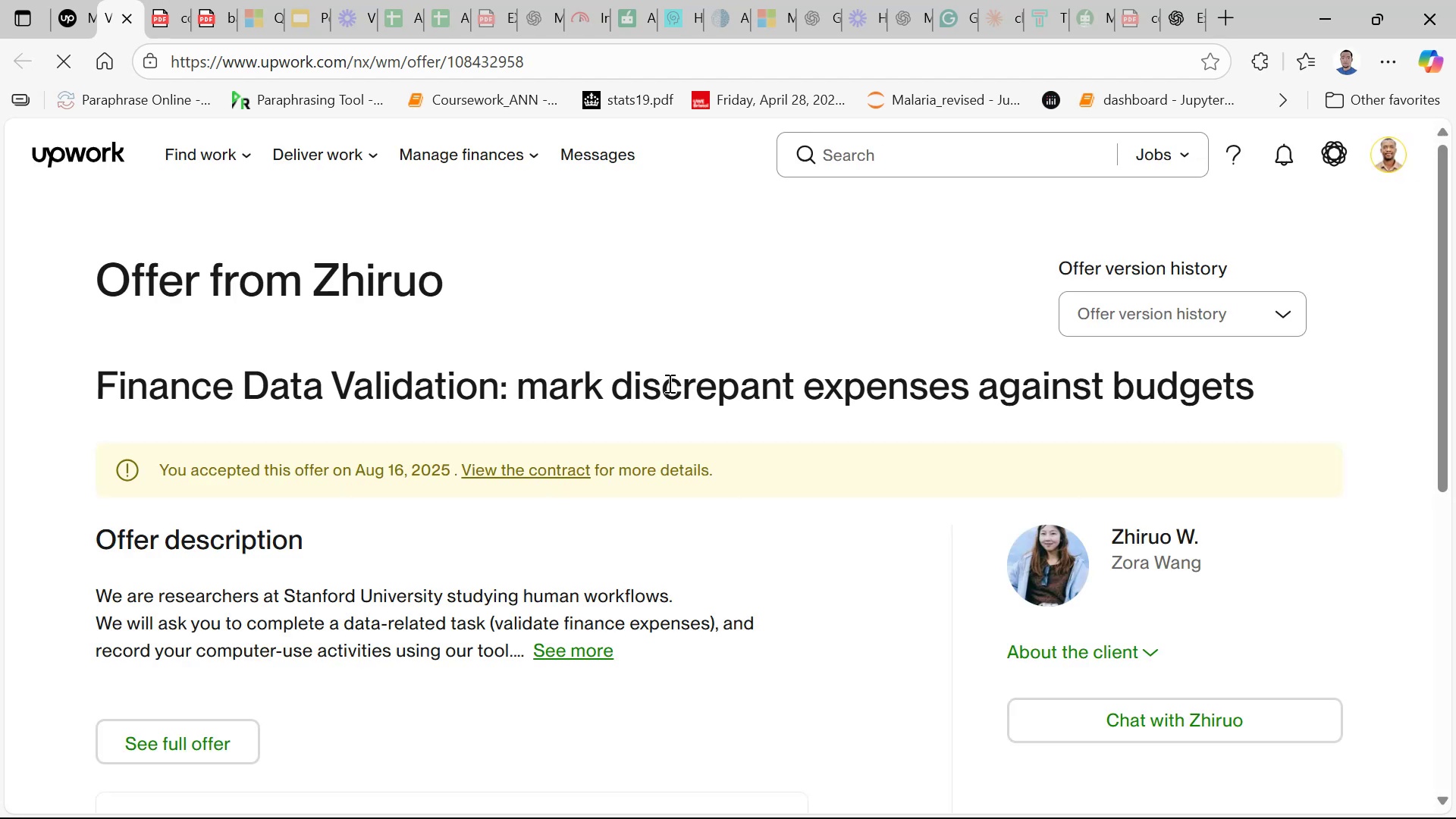 
wait(6.09)
 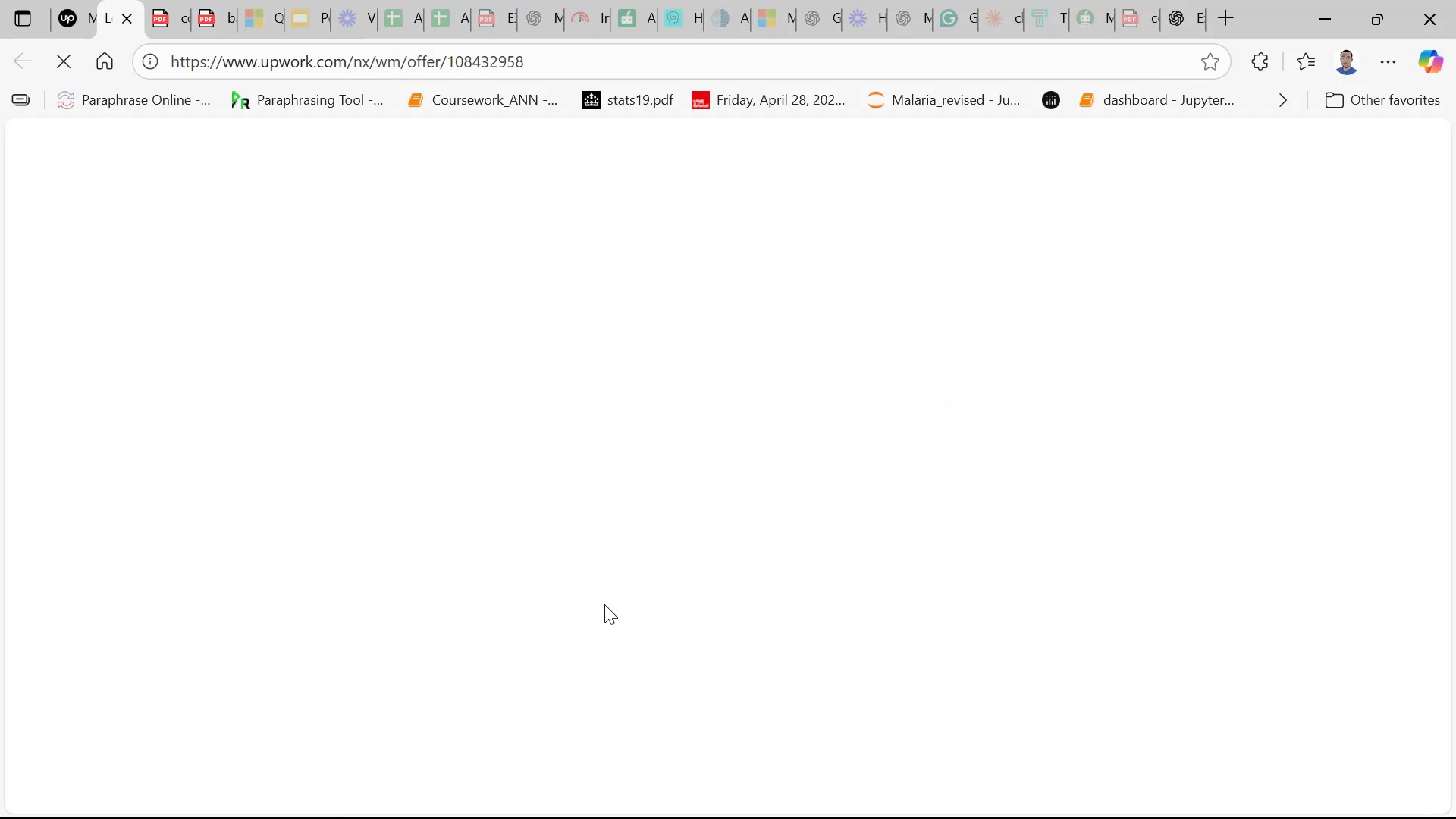 
left_click_drag(start_coordinate=[1437, 199], to_coordinate=[1429, 275])
 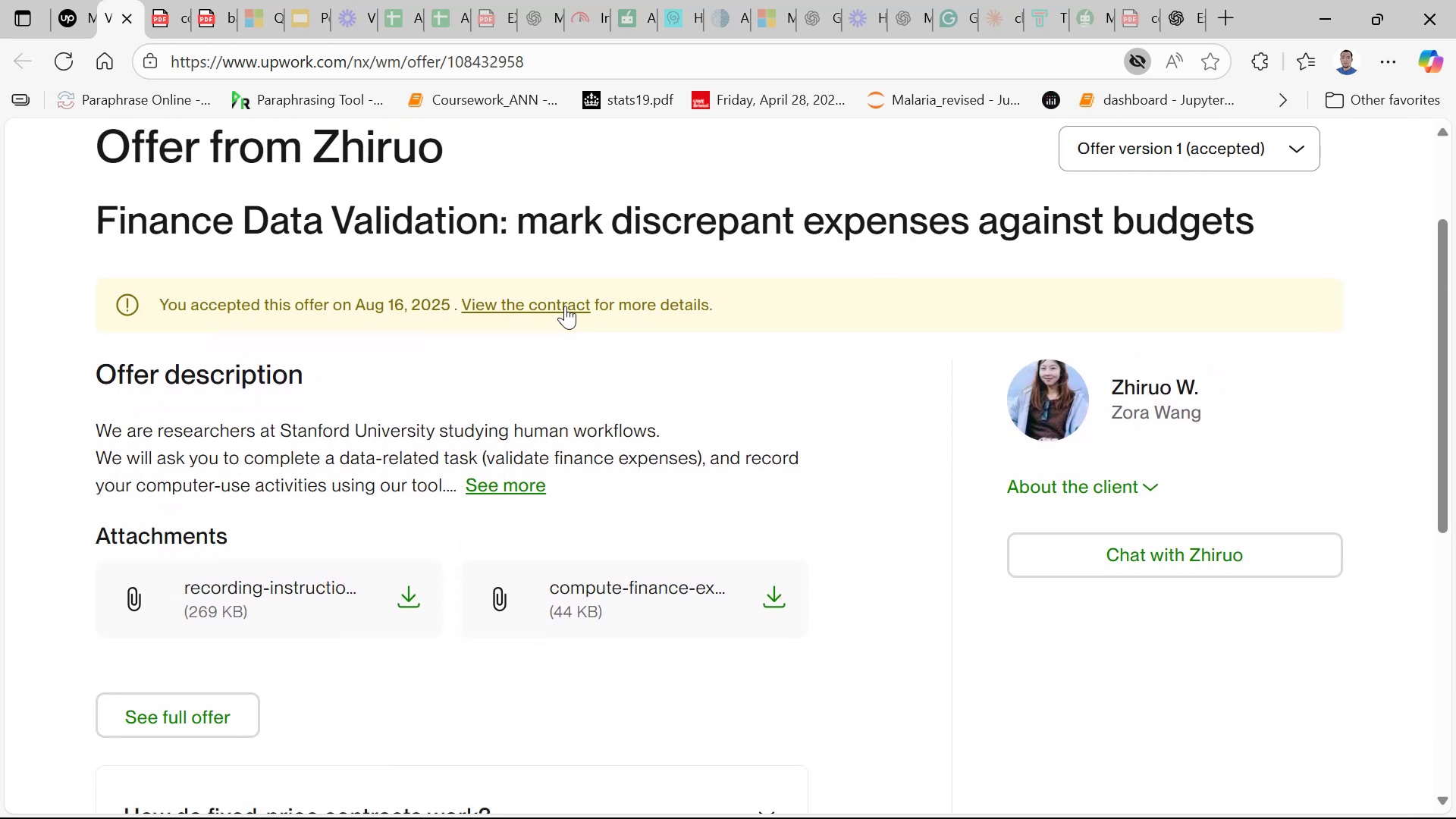 
left_click([565, 306])
 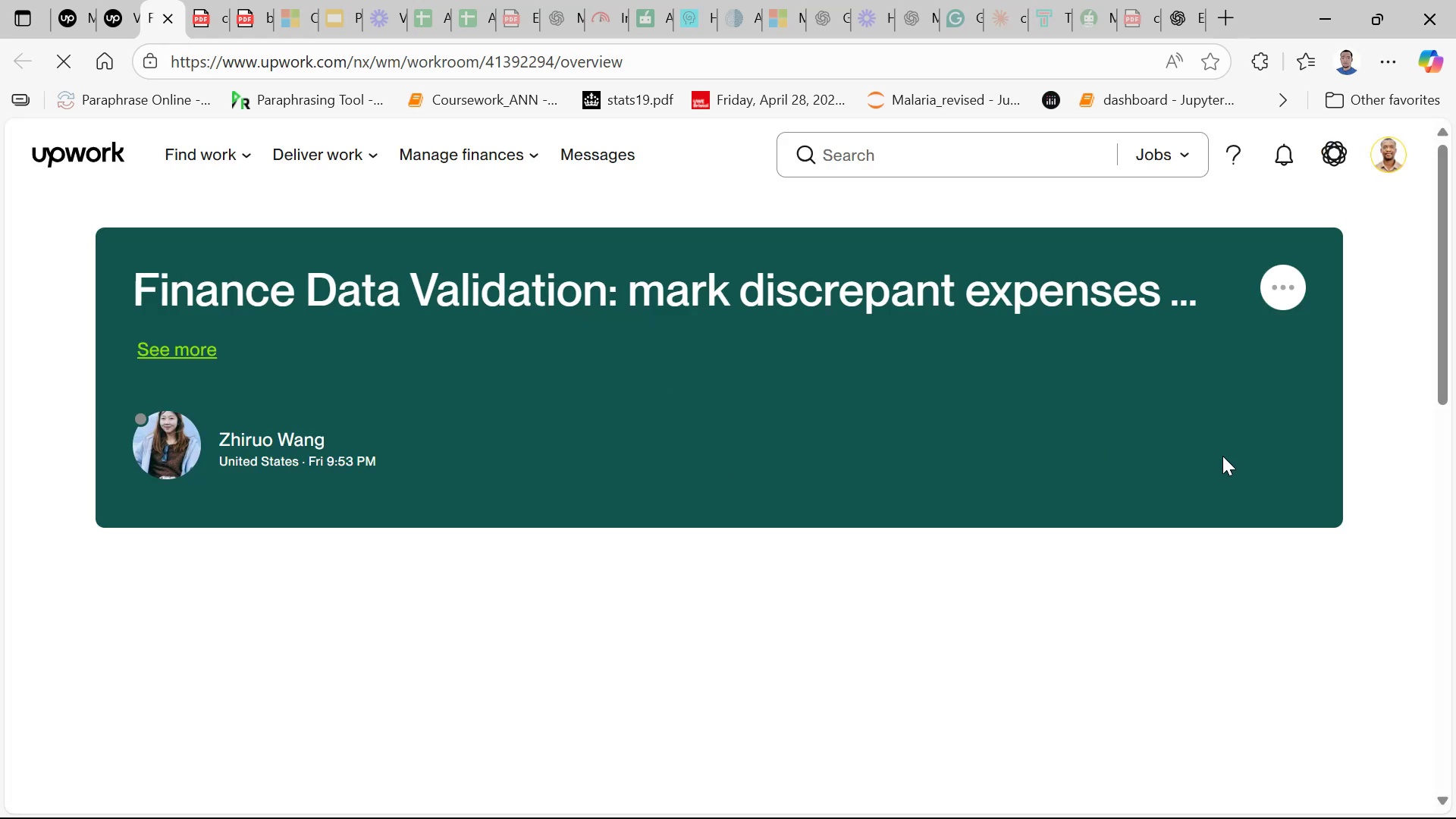 
wait(6.08)
 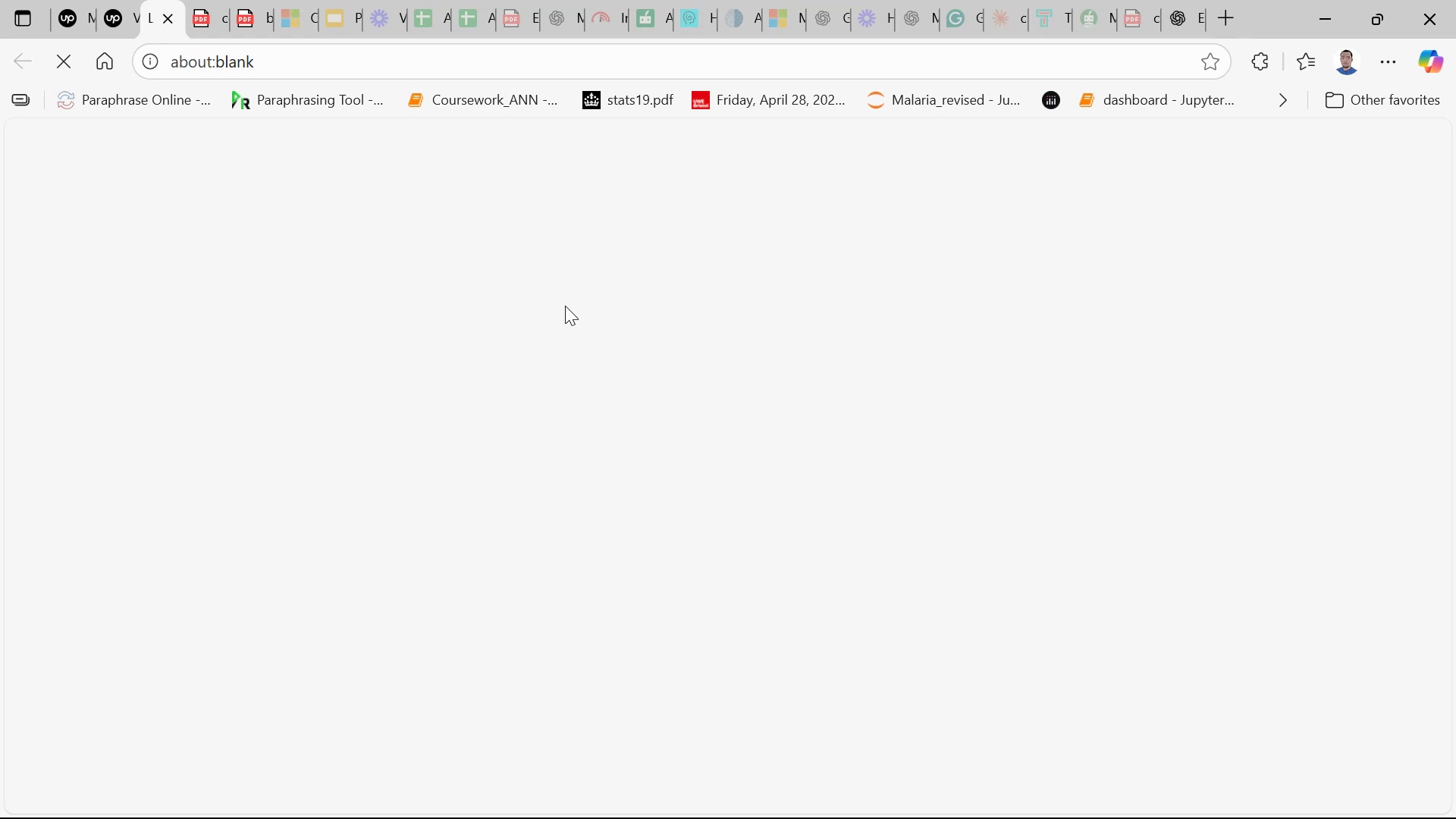 
left_click_drag(start_coordinate=[1442, 236], to_coordinate=[1436, 375])
 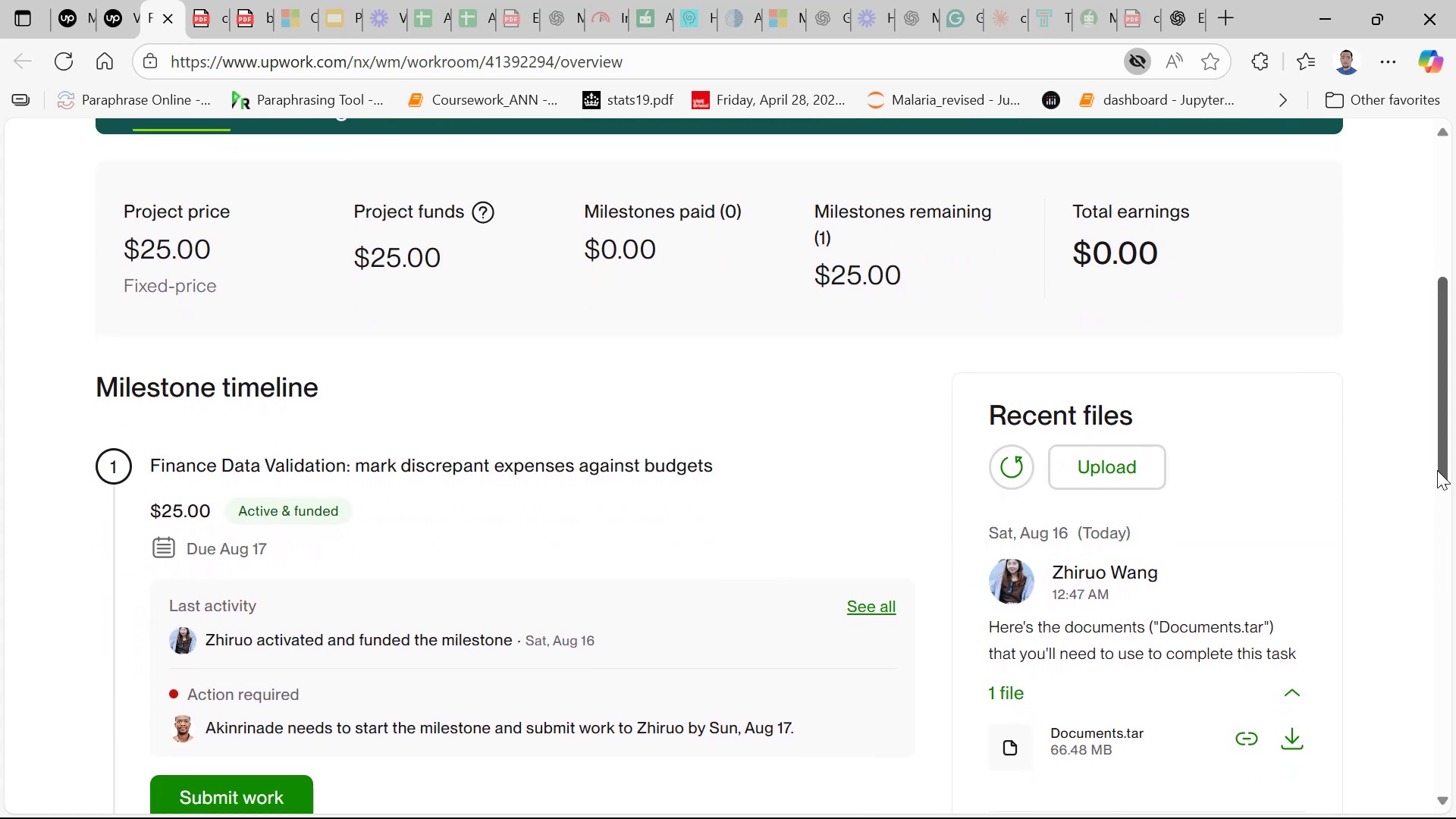 
left_click_drag(start_coordinate=[1440, 434], to_coordinate=[1445, 555])
 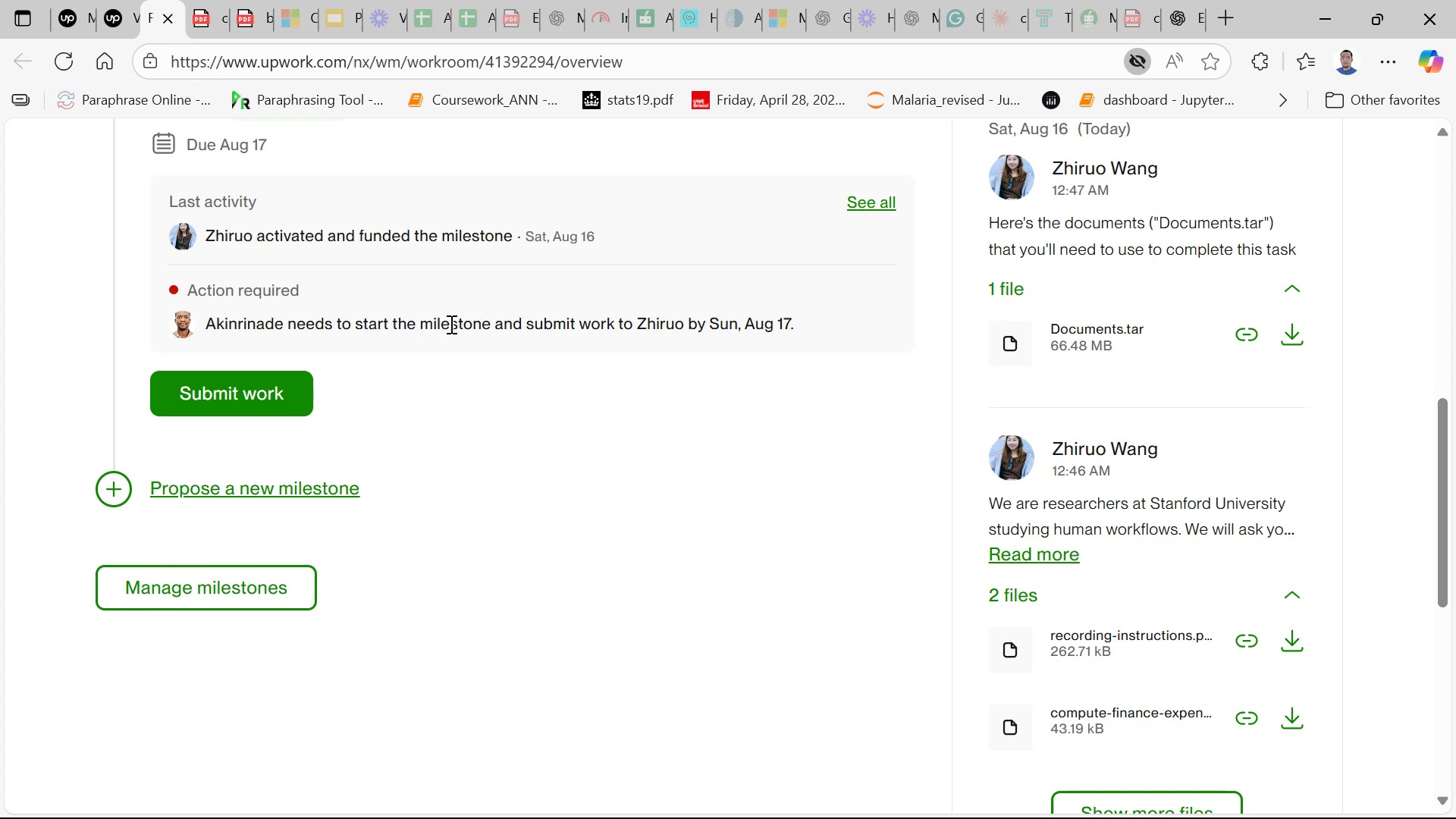 
wait(10.37)
 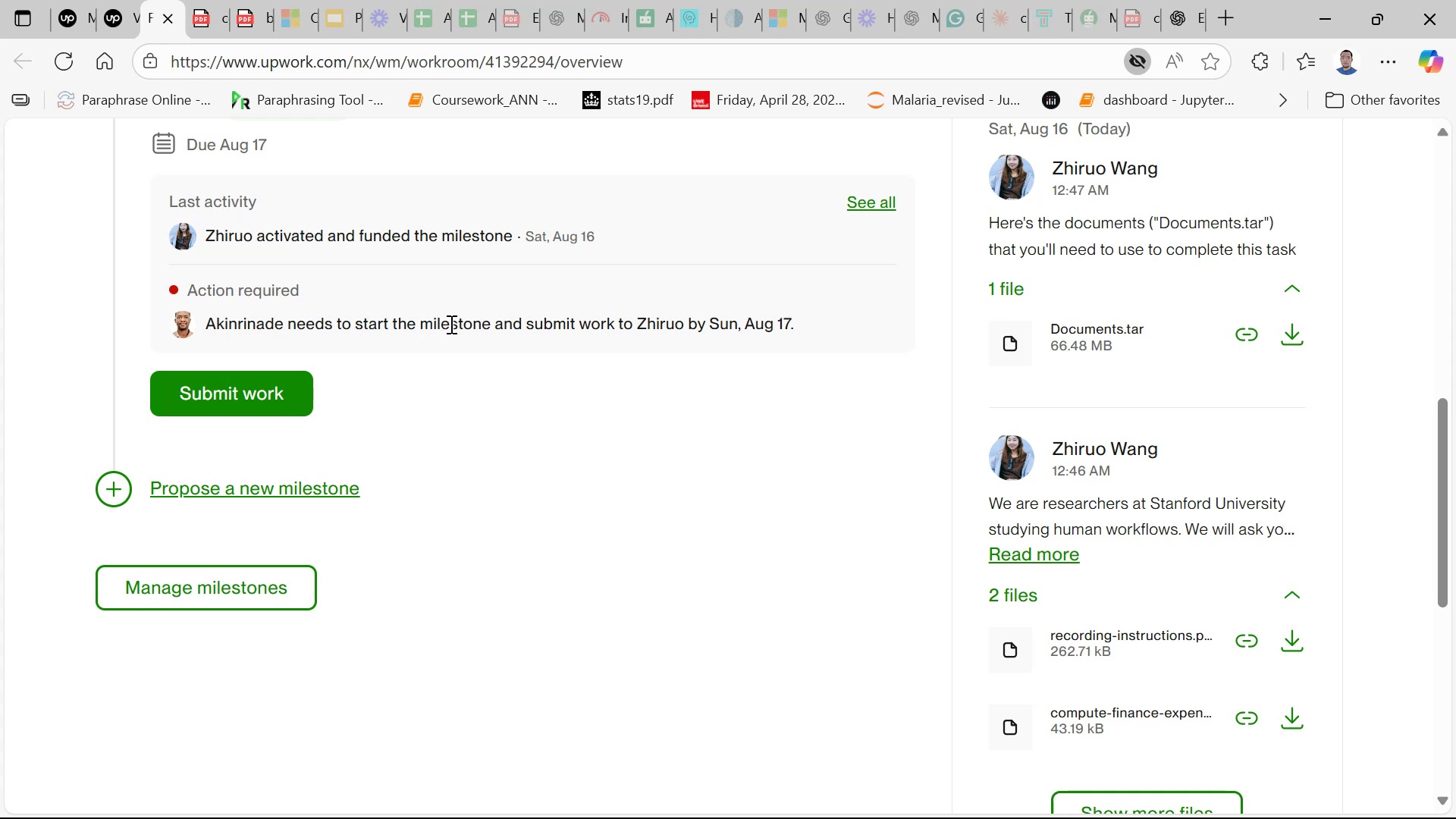 
left_click([263, 394])
 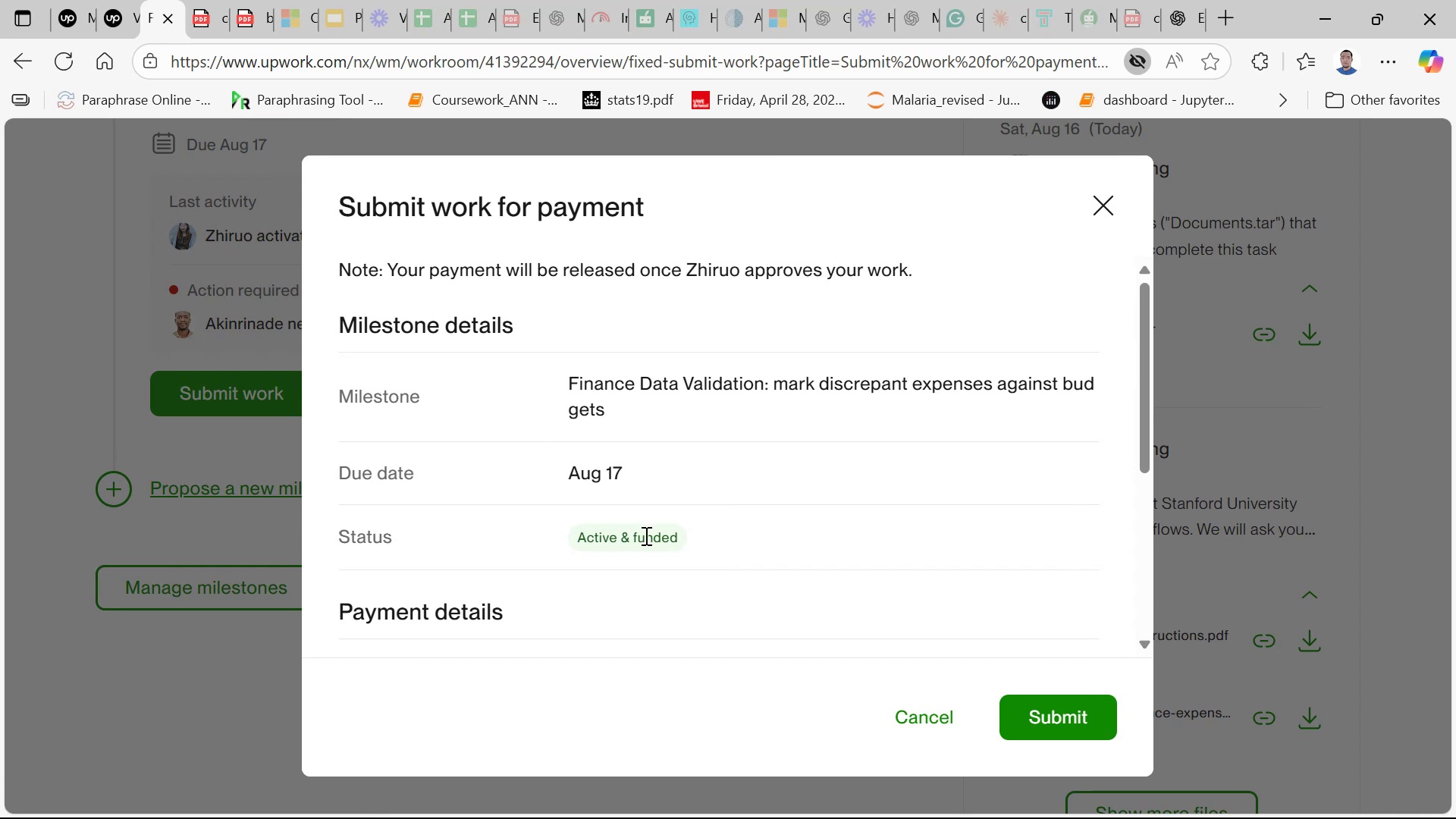 
wait(6.47)
 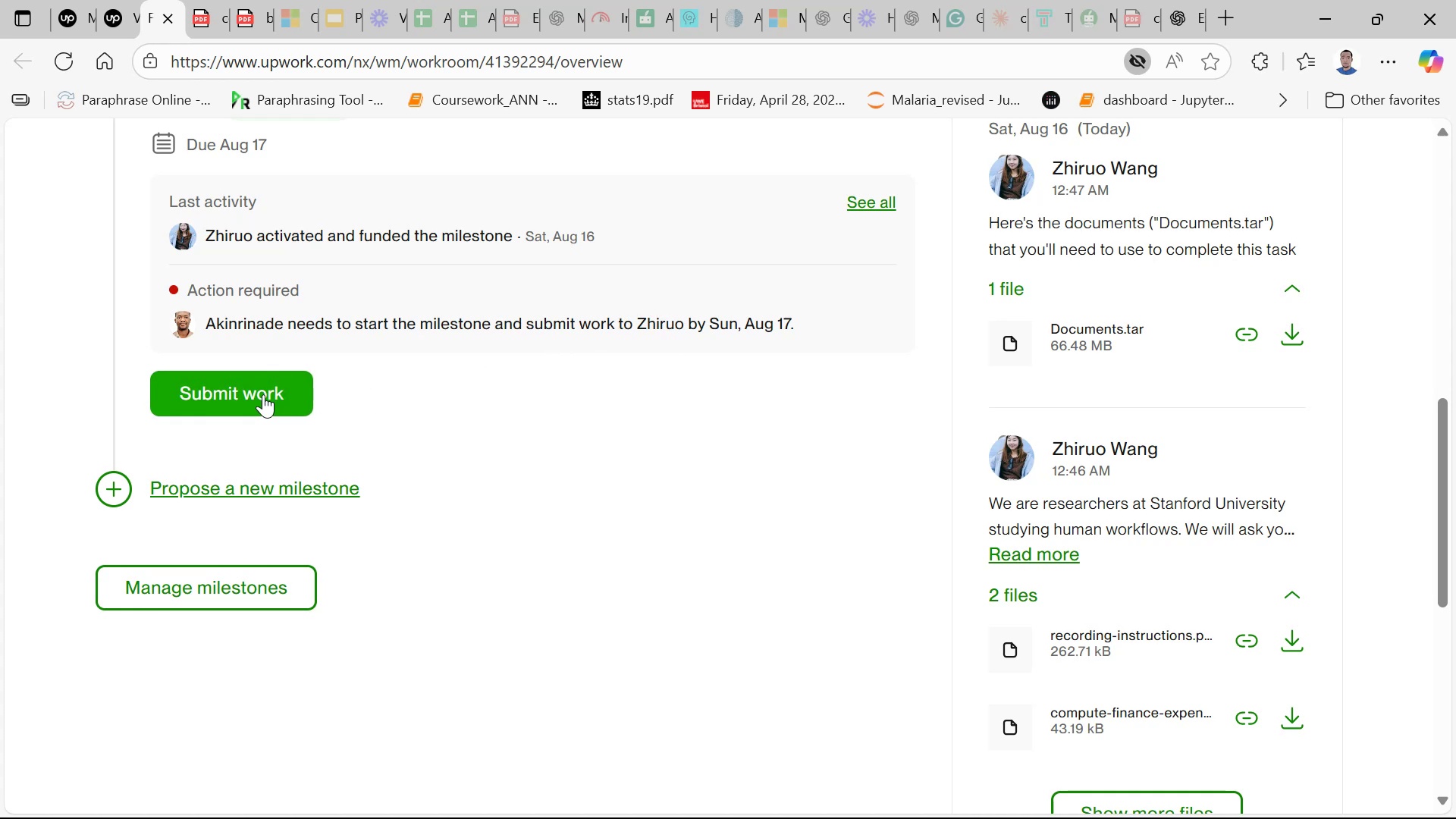 
left_click_drag(start_coordinate=[1144, 369], to_coordinate=[1156, 567])
 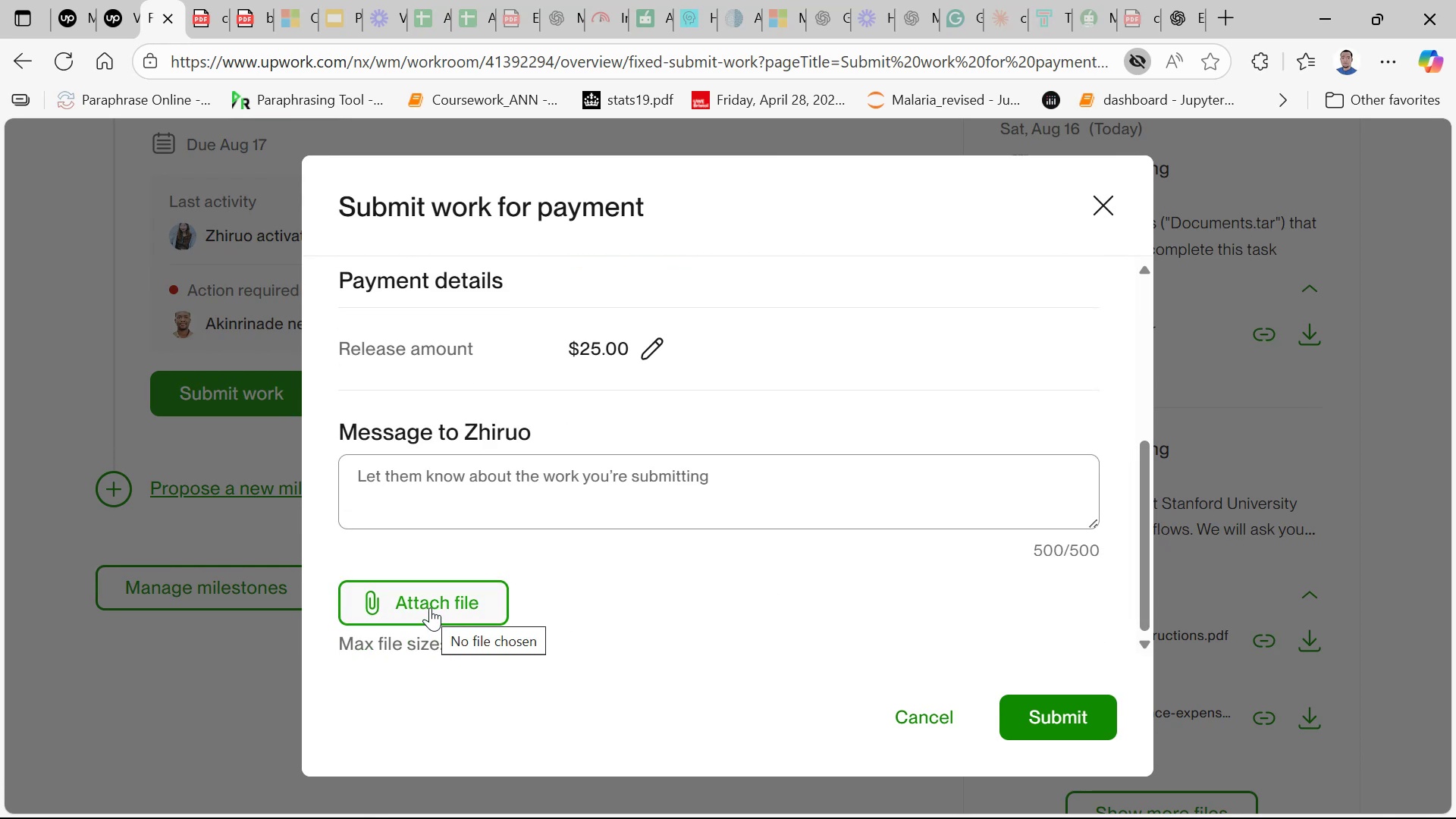 
left_click([430, 607])
 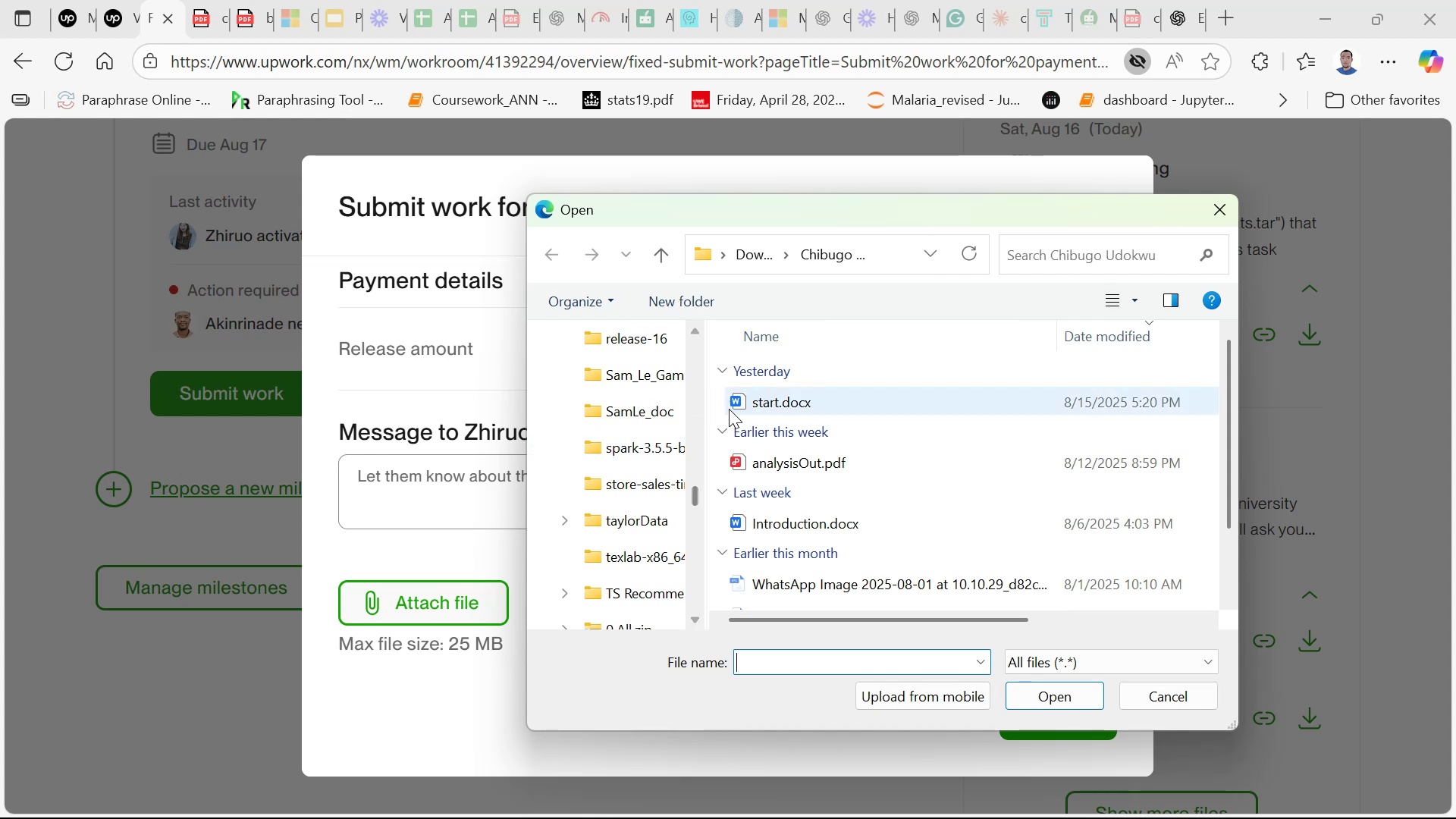 
wait(8.36)
 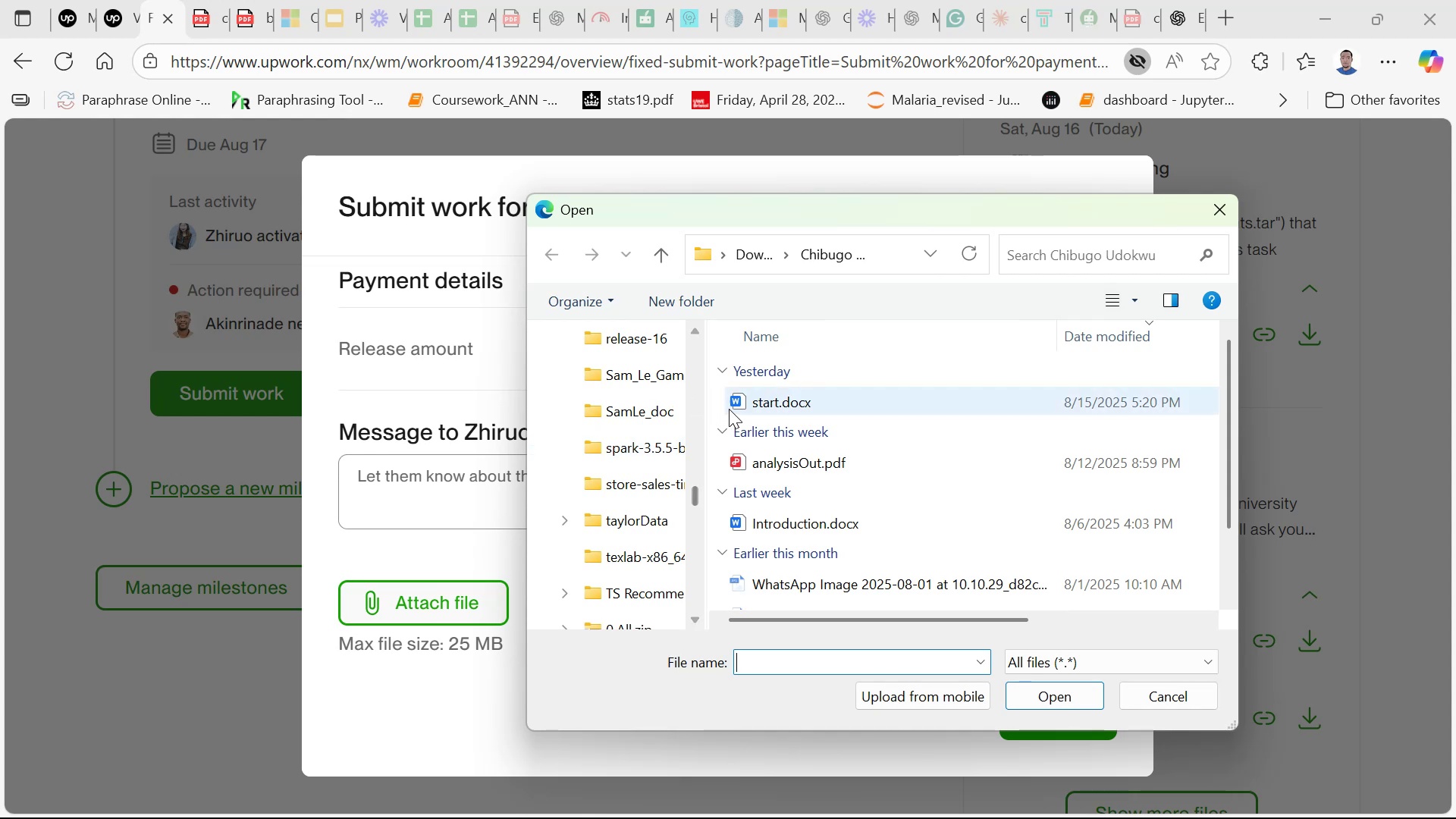 
left_click_drag(start_coordinate=[695, 500], to_coordinate=[709, 337])
 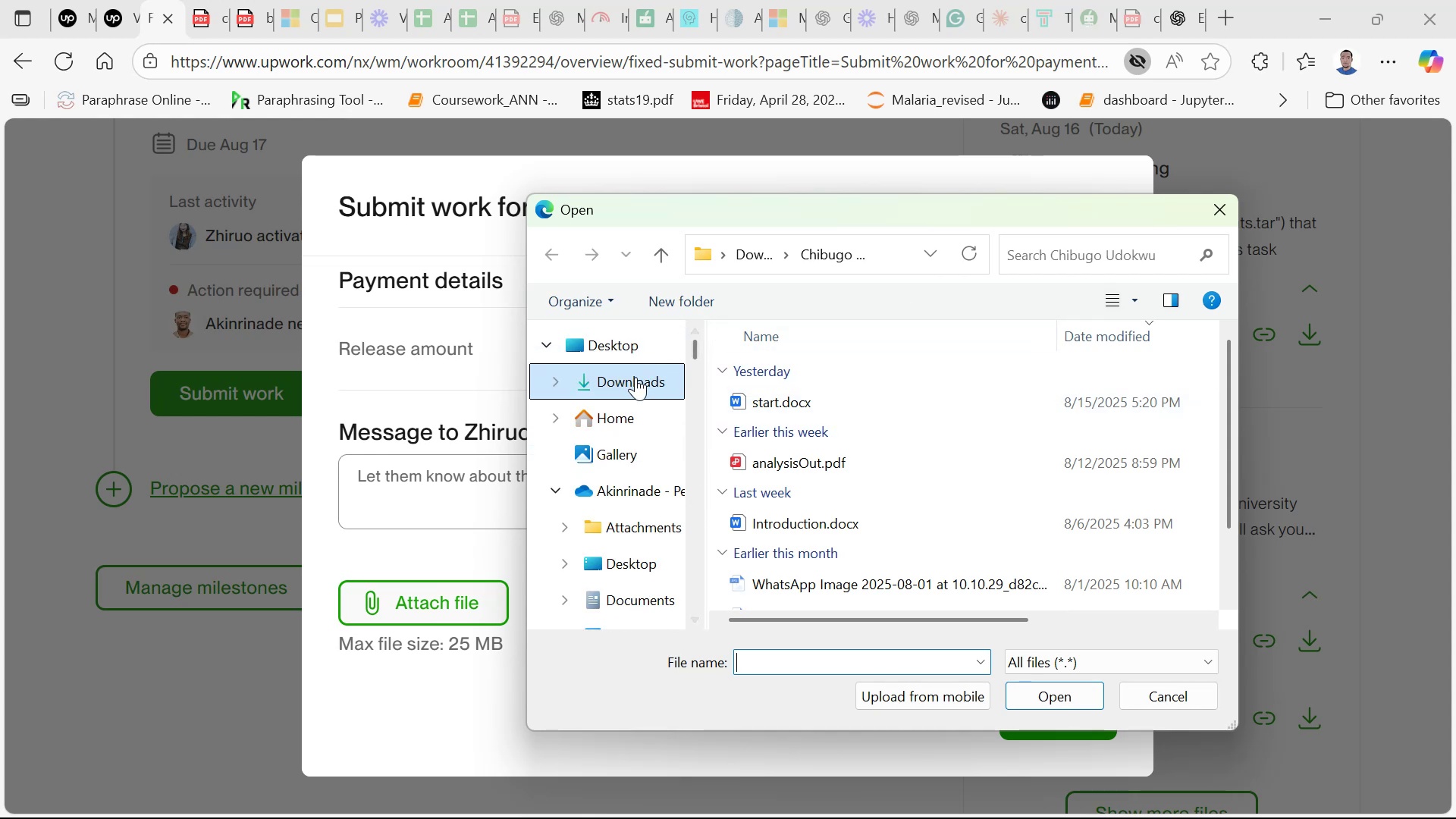 
left_click([635, 377])
 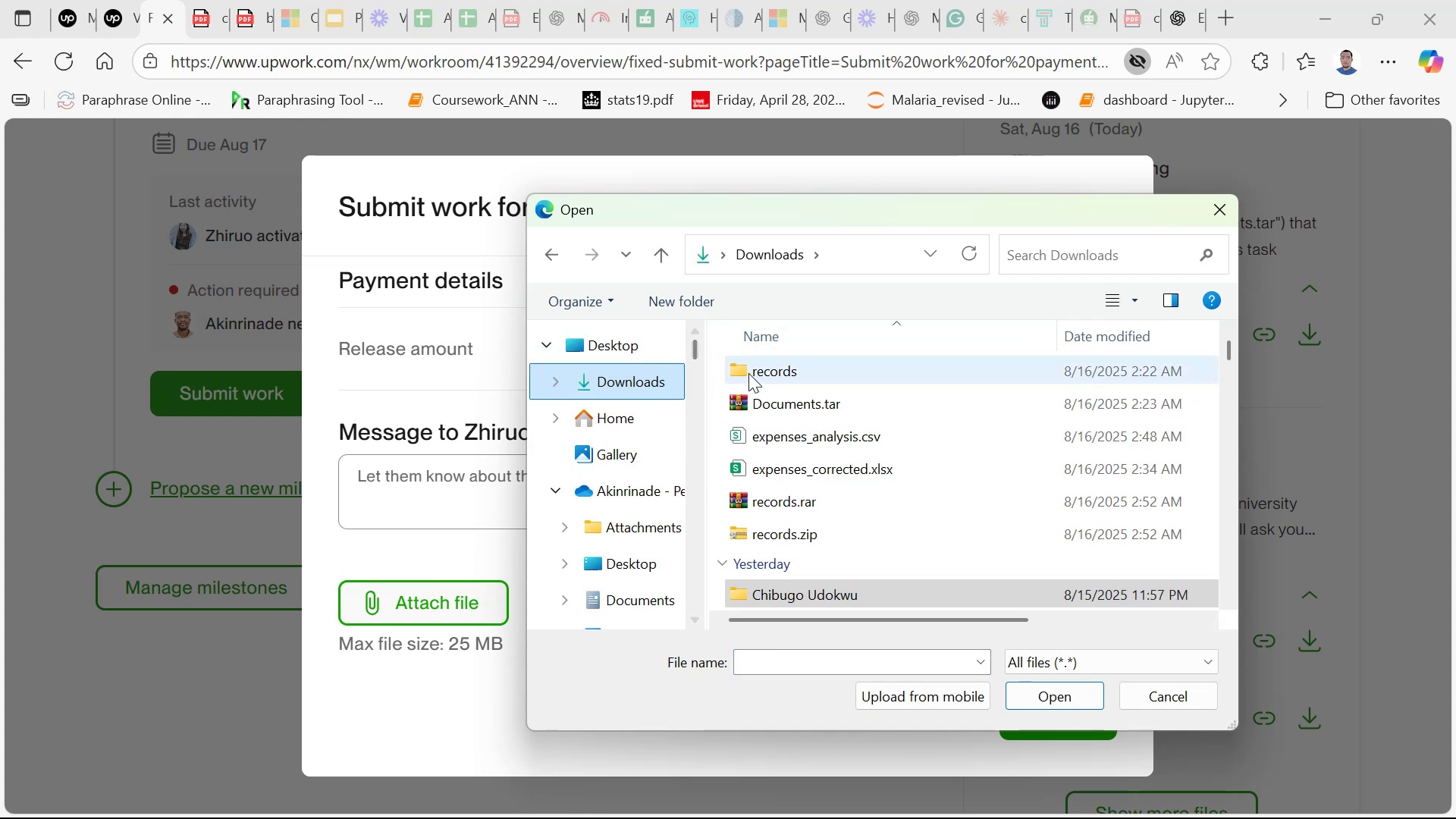 
left_click([753, 372])
 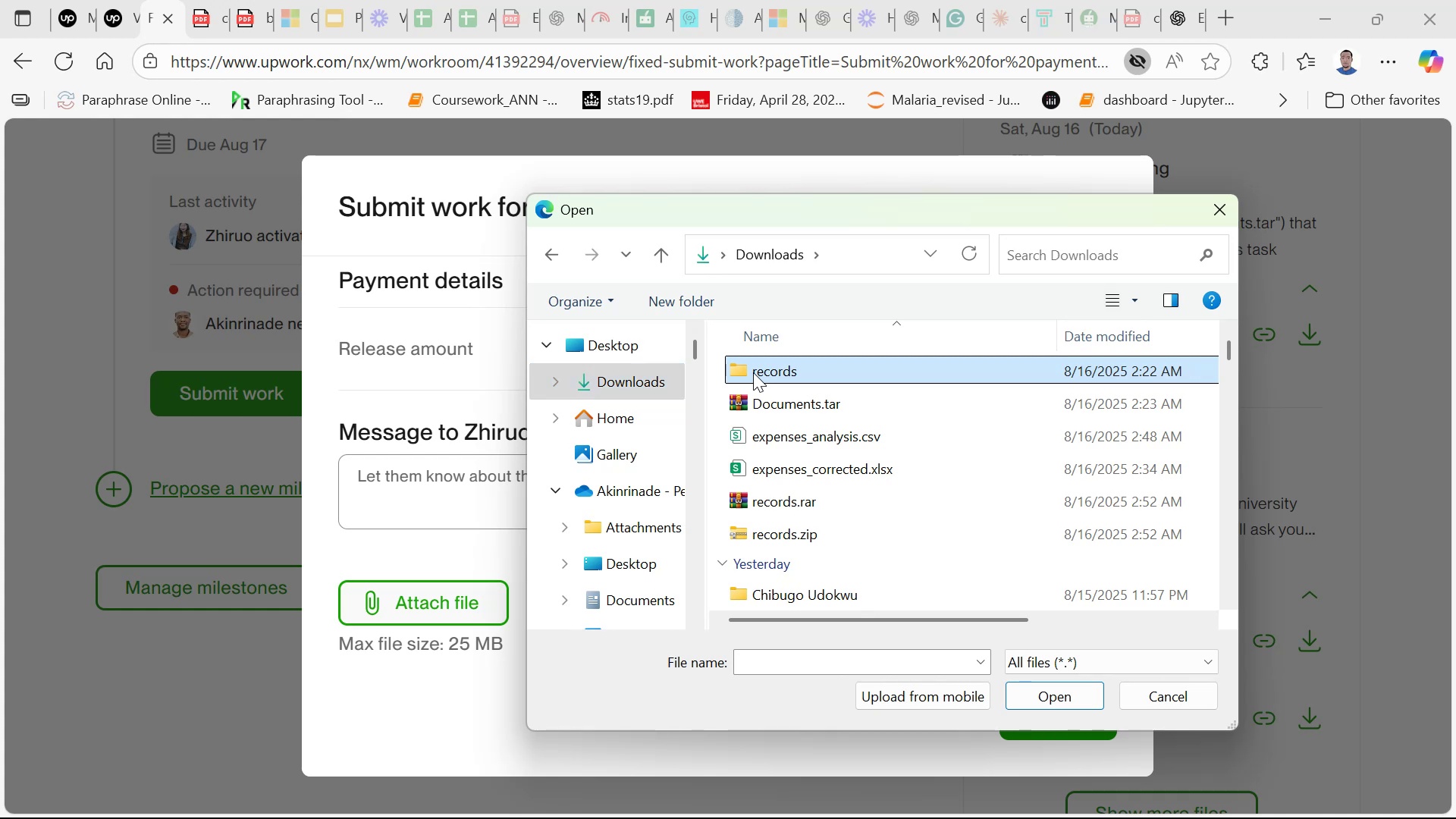 
hold_key(key=ControlLeft, duration=1.52)
left_click([810, 441])
 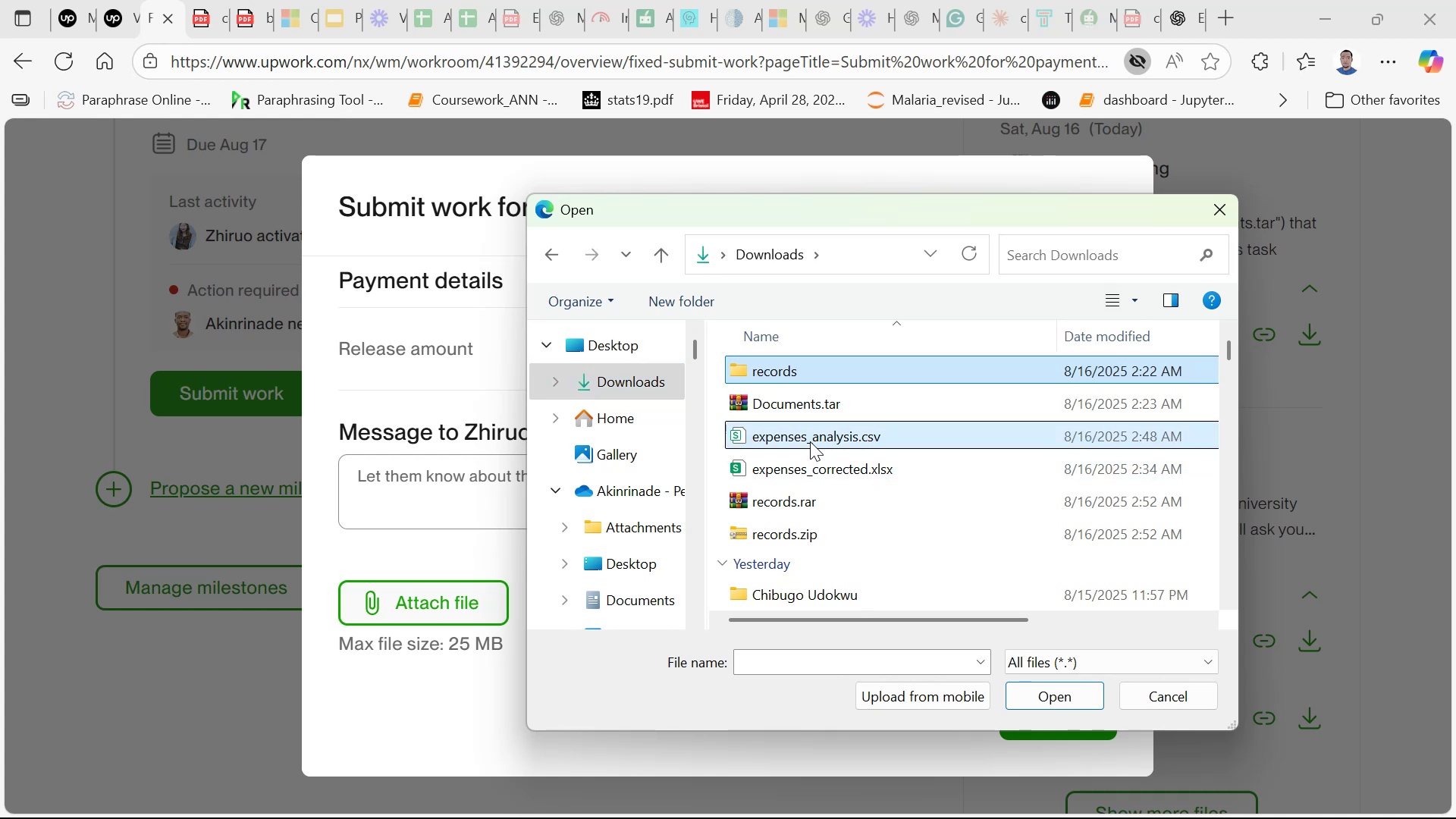 
hold_key(key=ControlLeft, duration=1.41)
left_click([795, 466])
 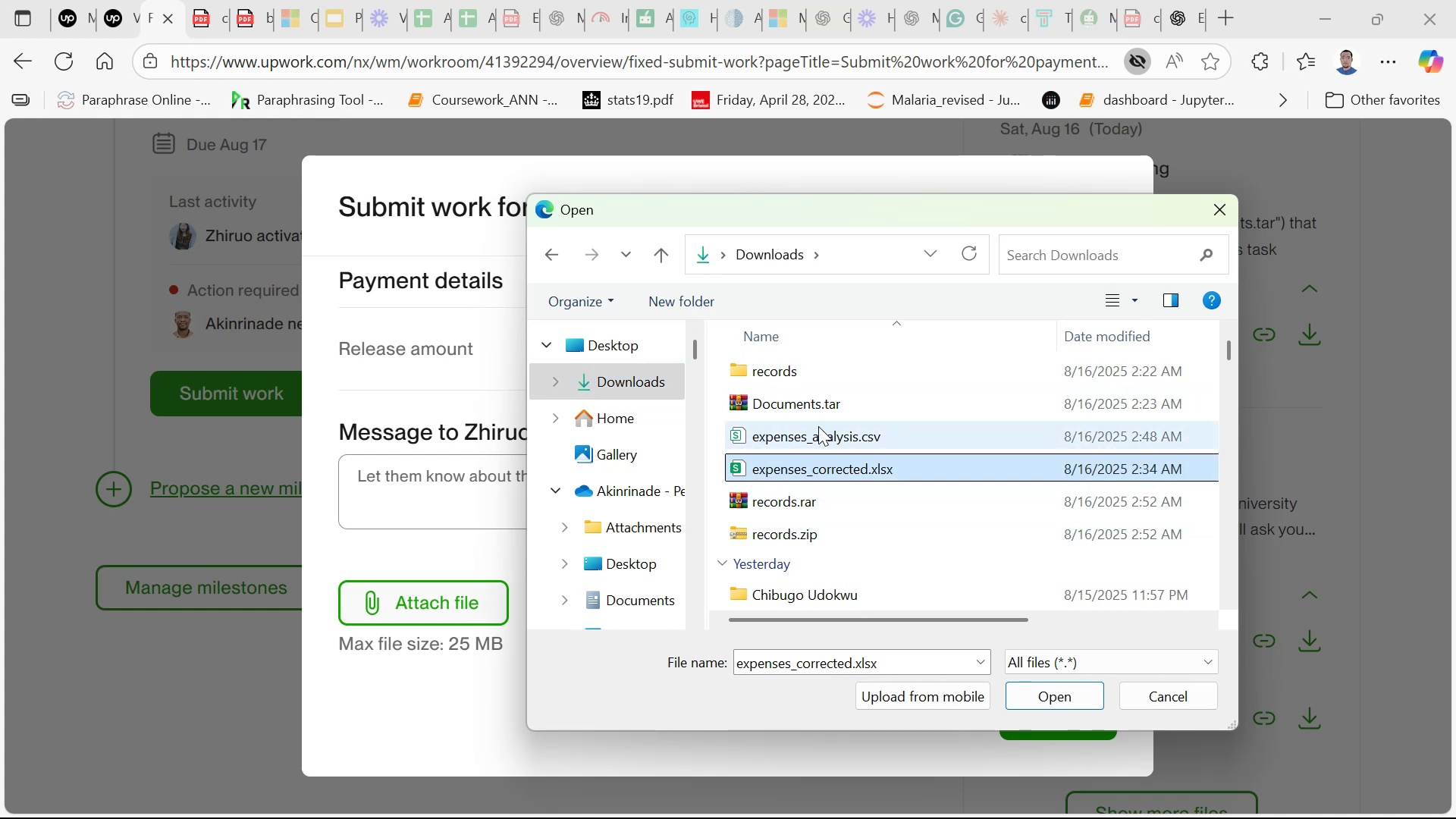 
wait(6.04)
 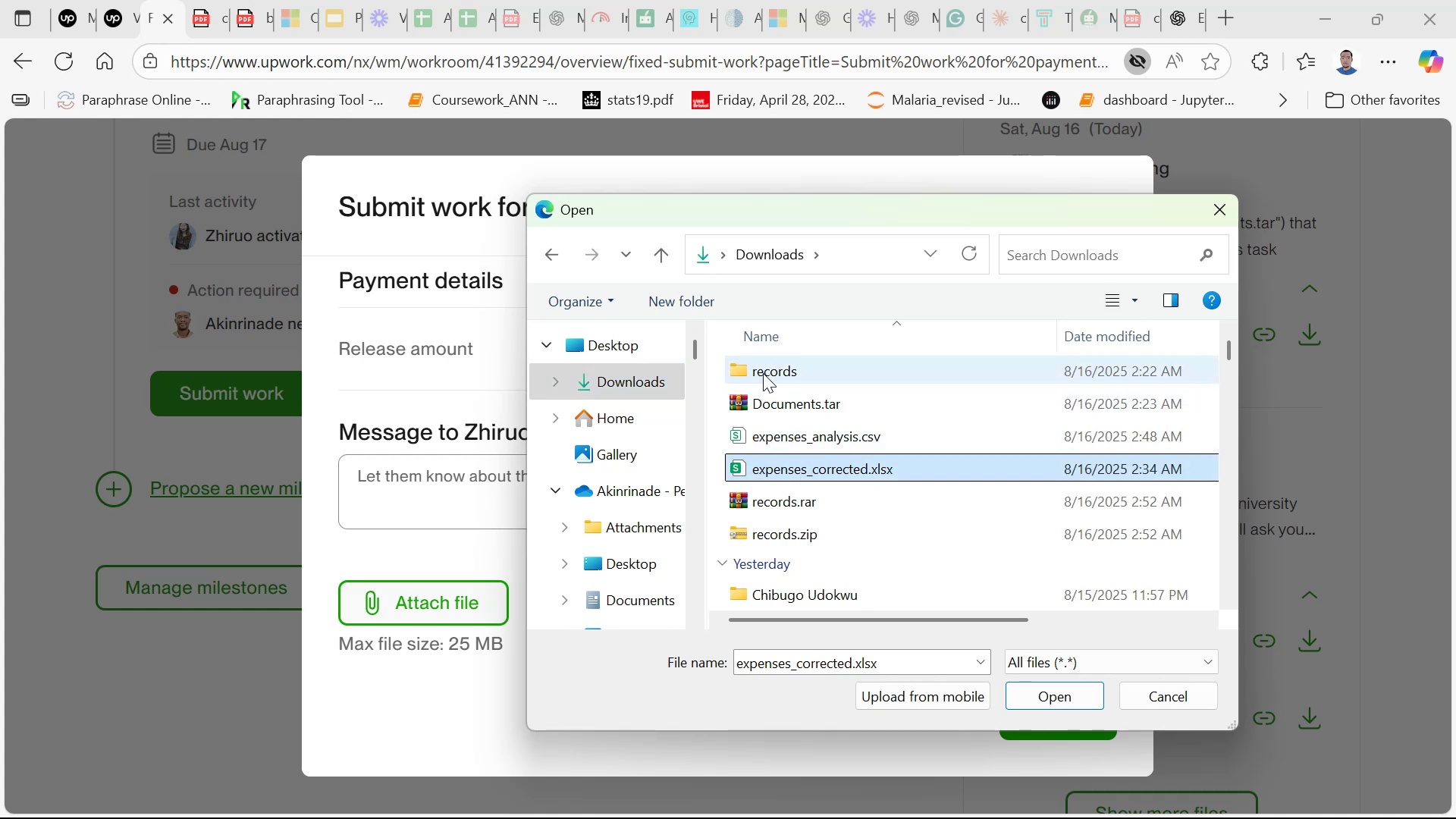 
left_click([780, 529])
 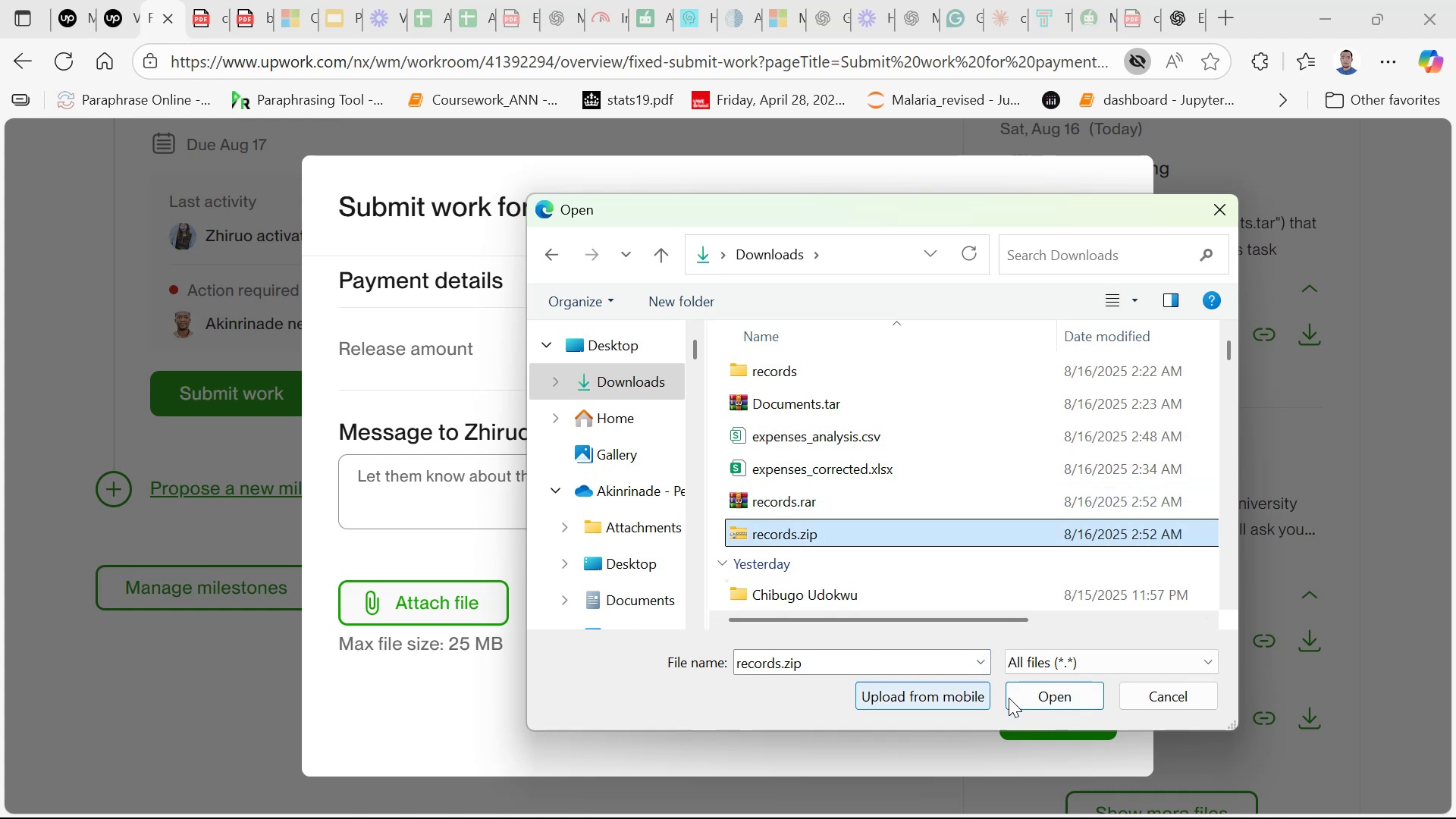 
left_click([1049, 696])
 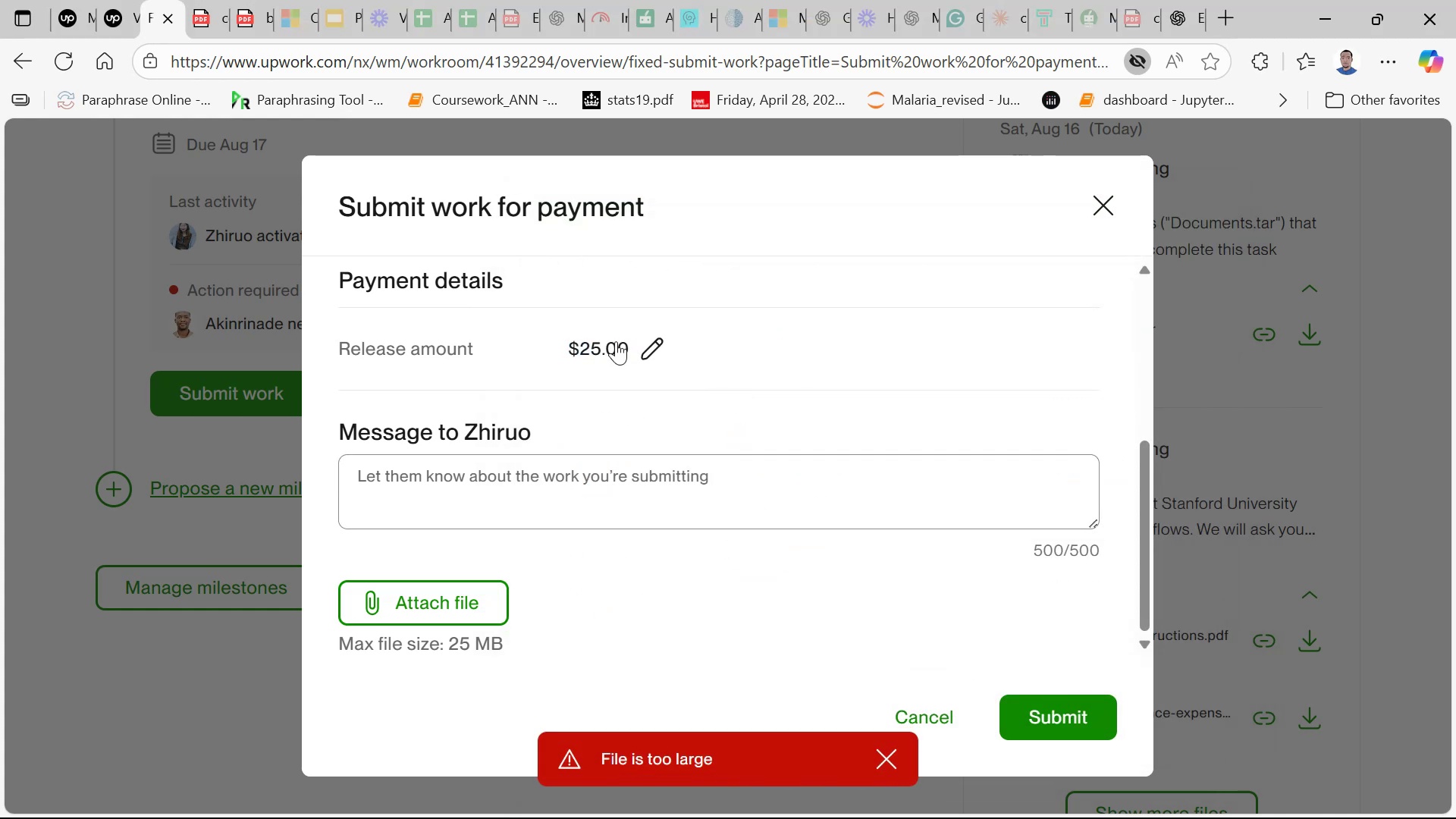 
wait(5.42)
 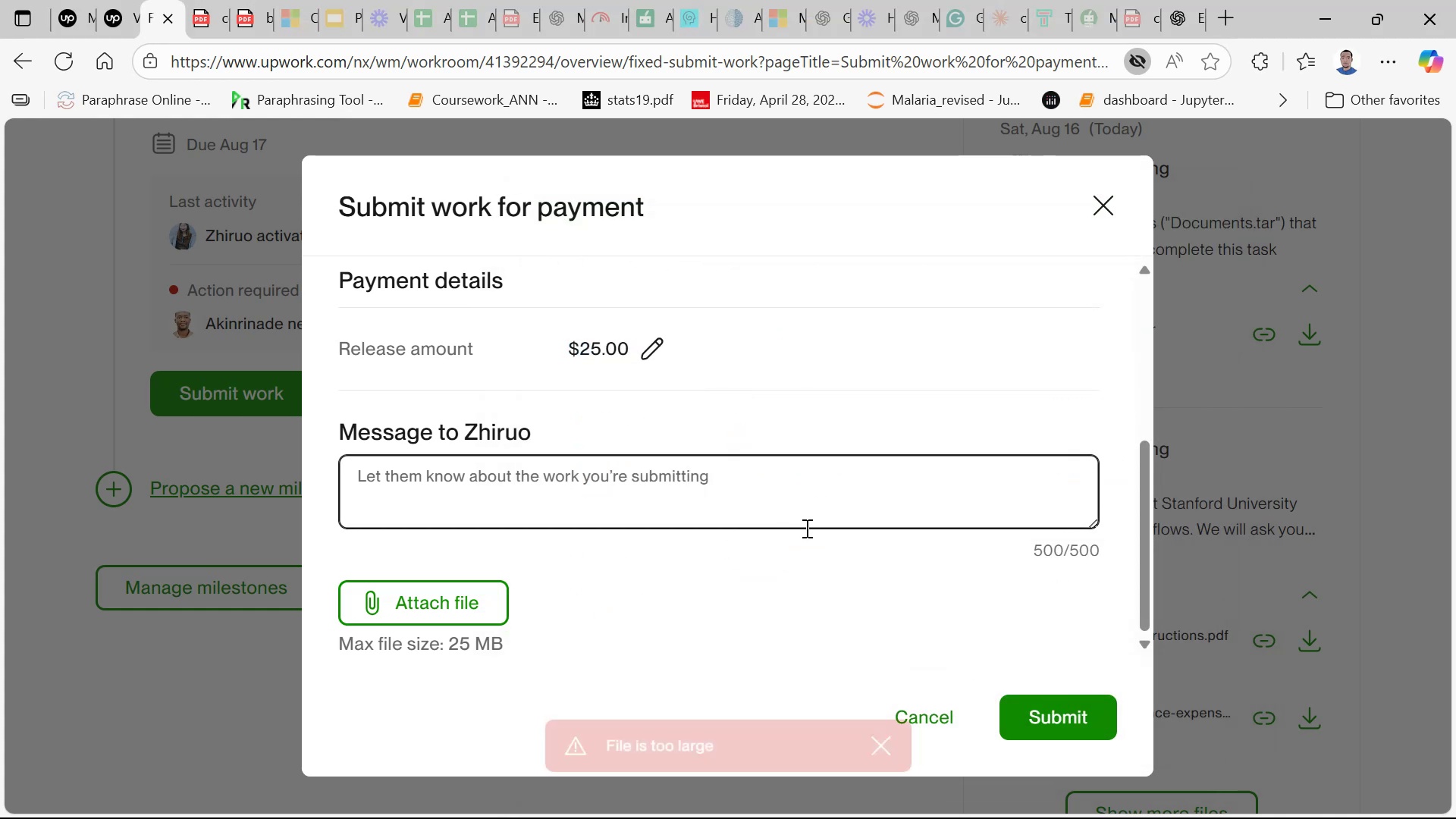 
left_click([397, 605])
 